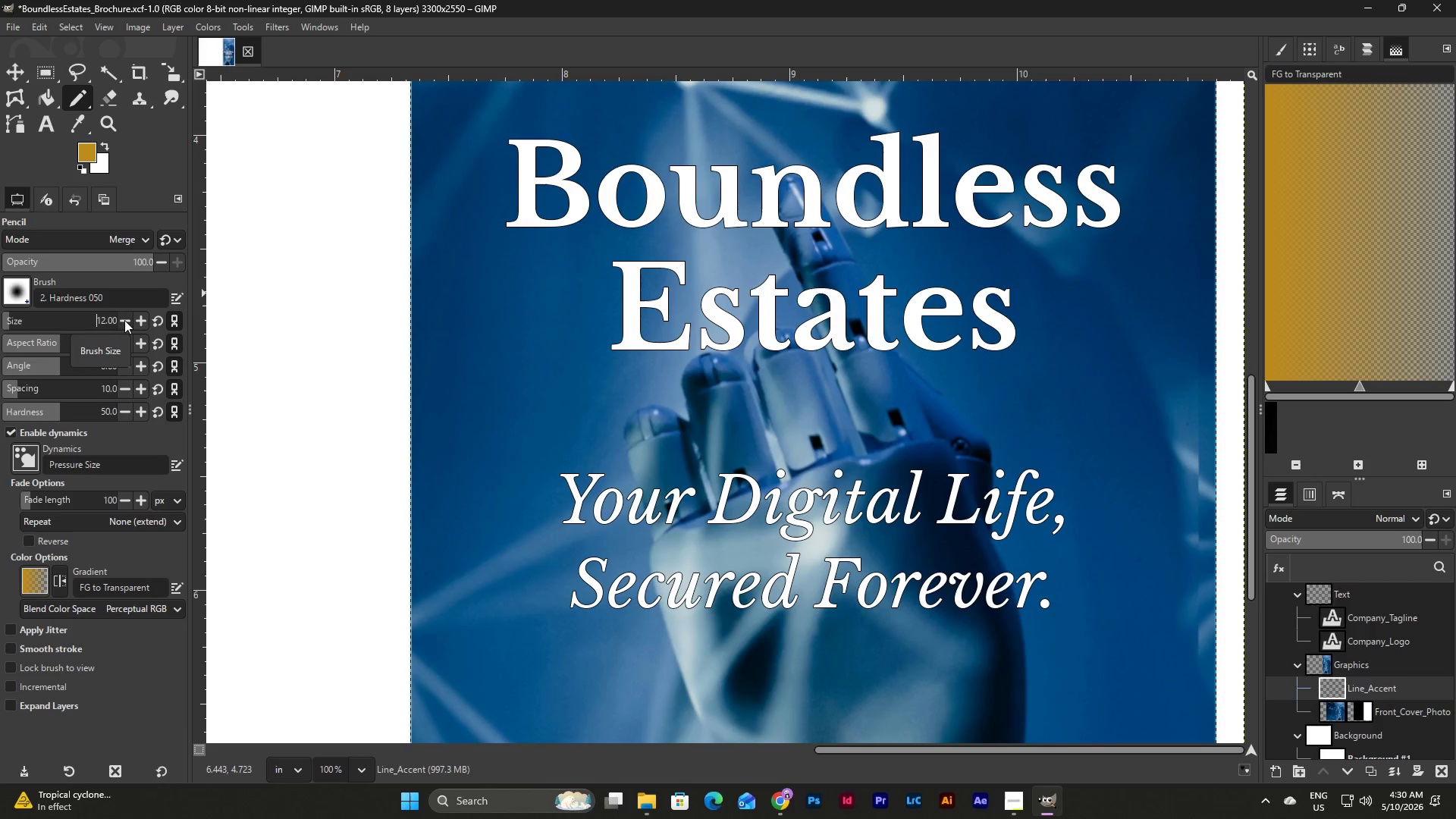 
triple_click([124, 320])
 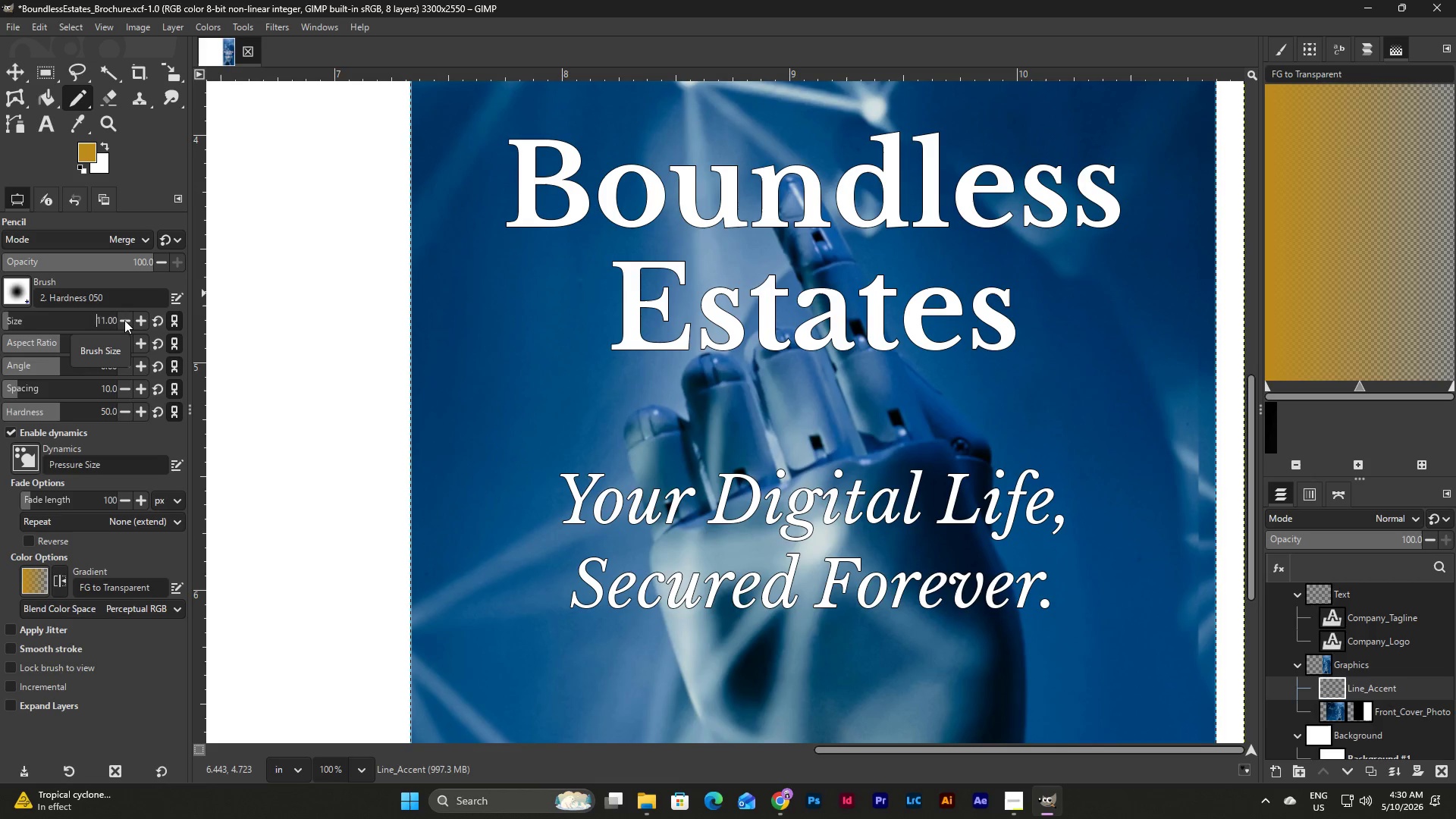 
triple_click([124, 320])
 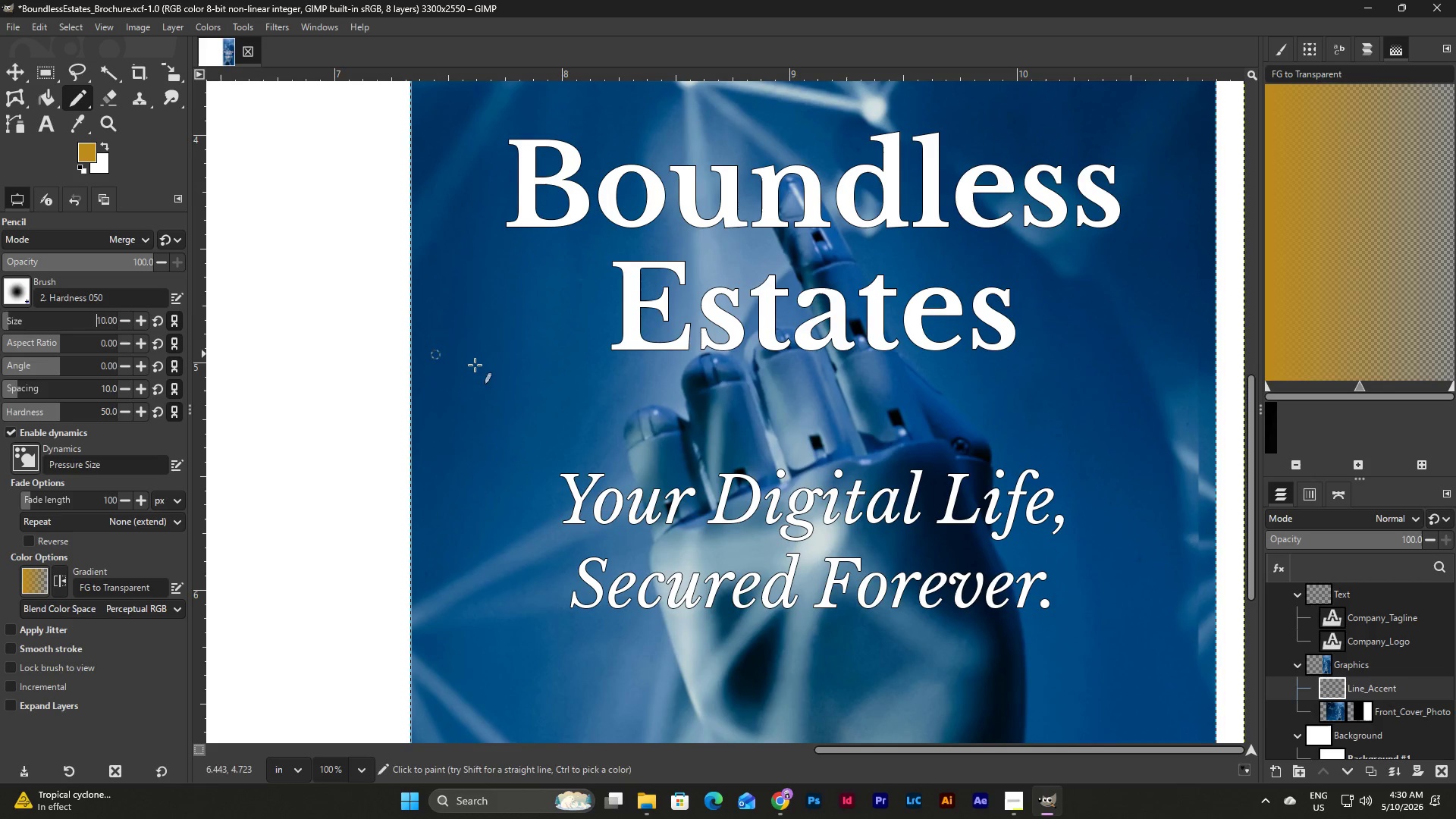 
hold_key(key=ShiftLeft, duration=0.7)
 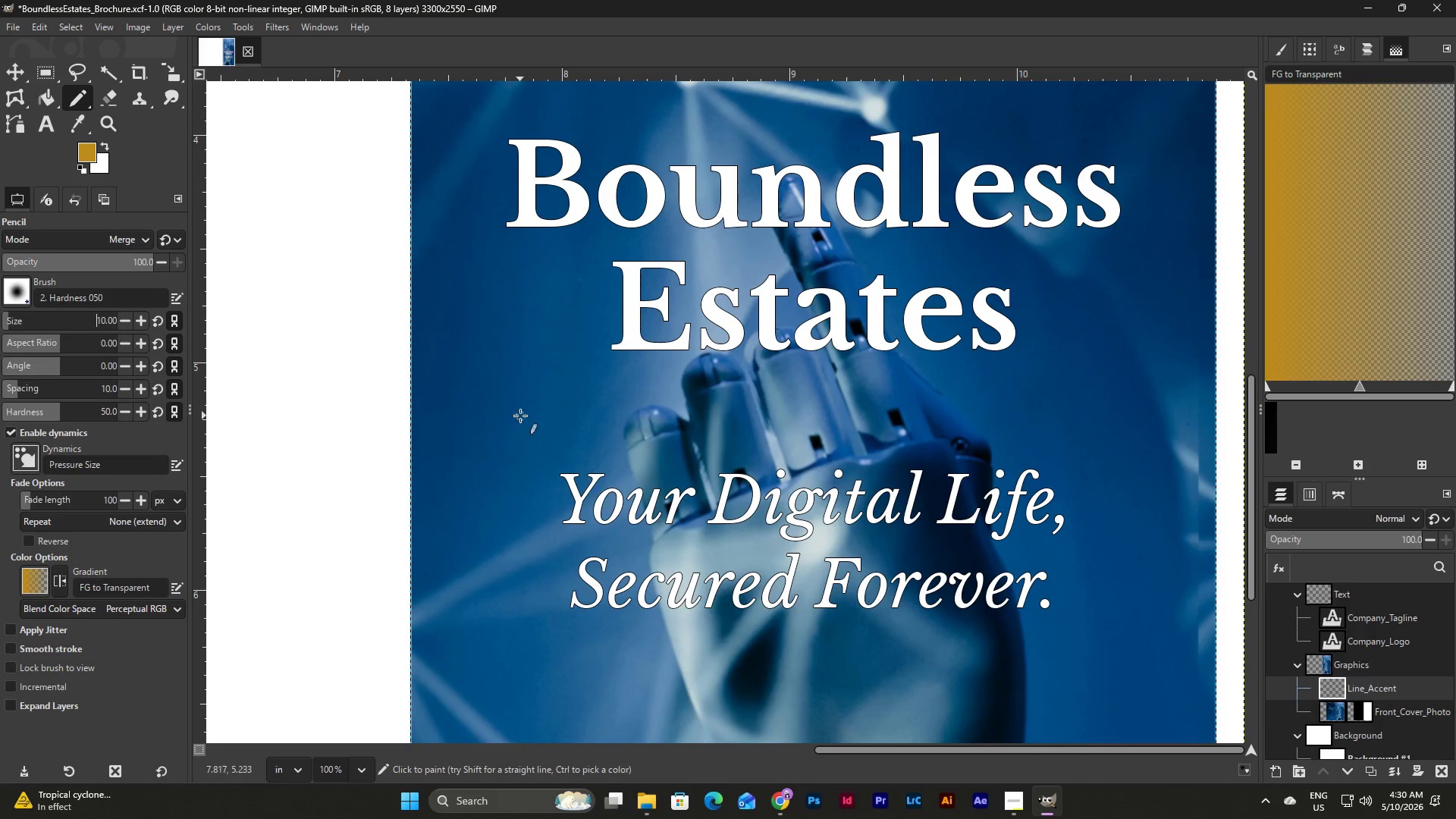 
hold_key(key=ShiftLeft, duration=0.45)
 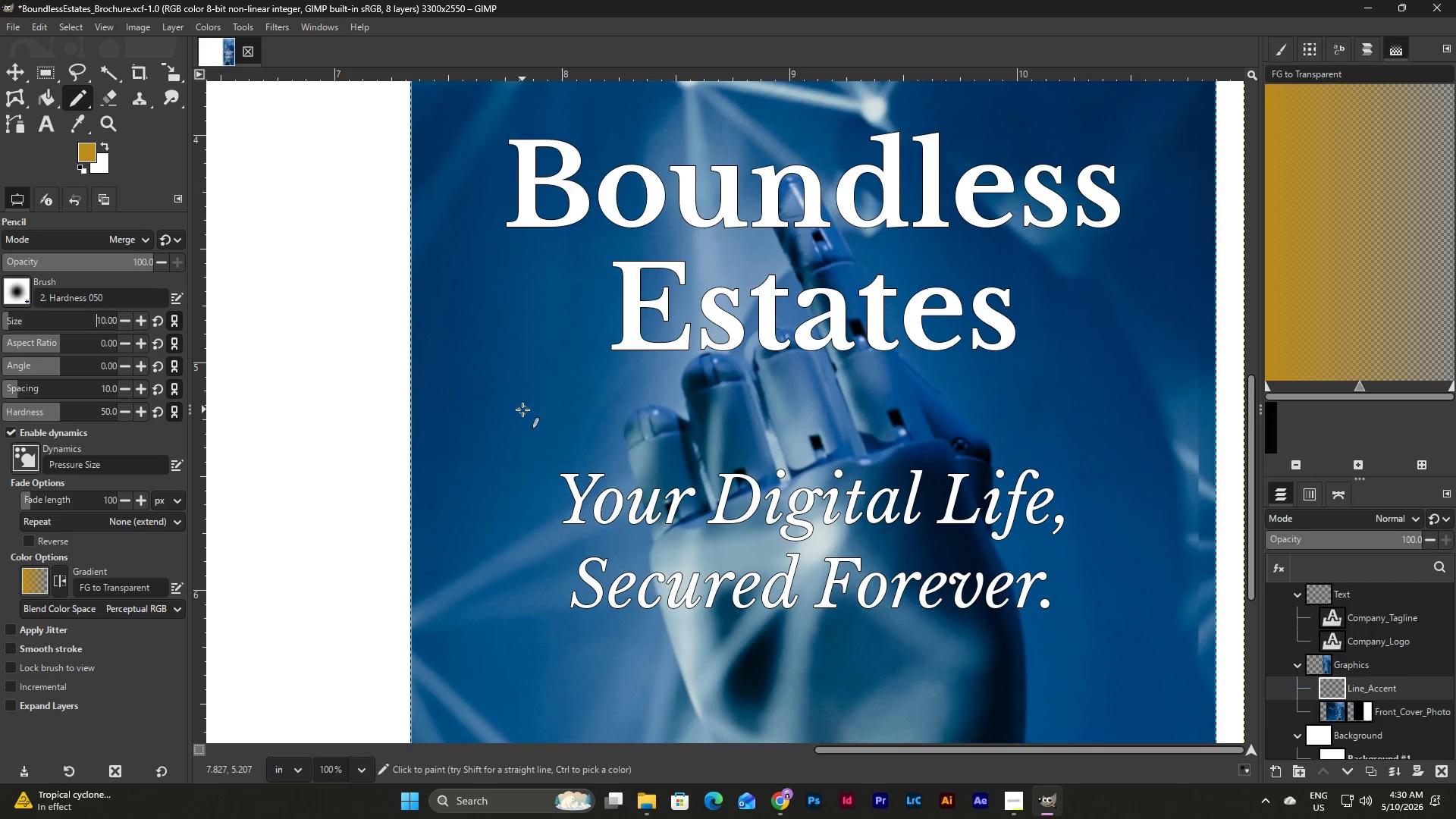 
left_click_drag(start_coordinate=[523, 414], to_coordinate=[979, 422])
 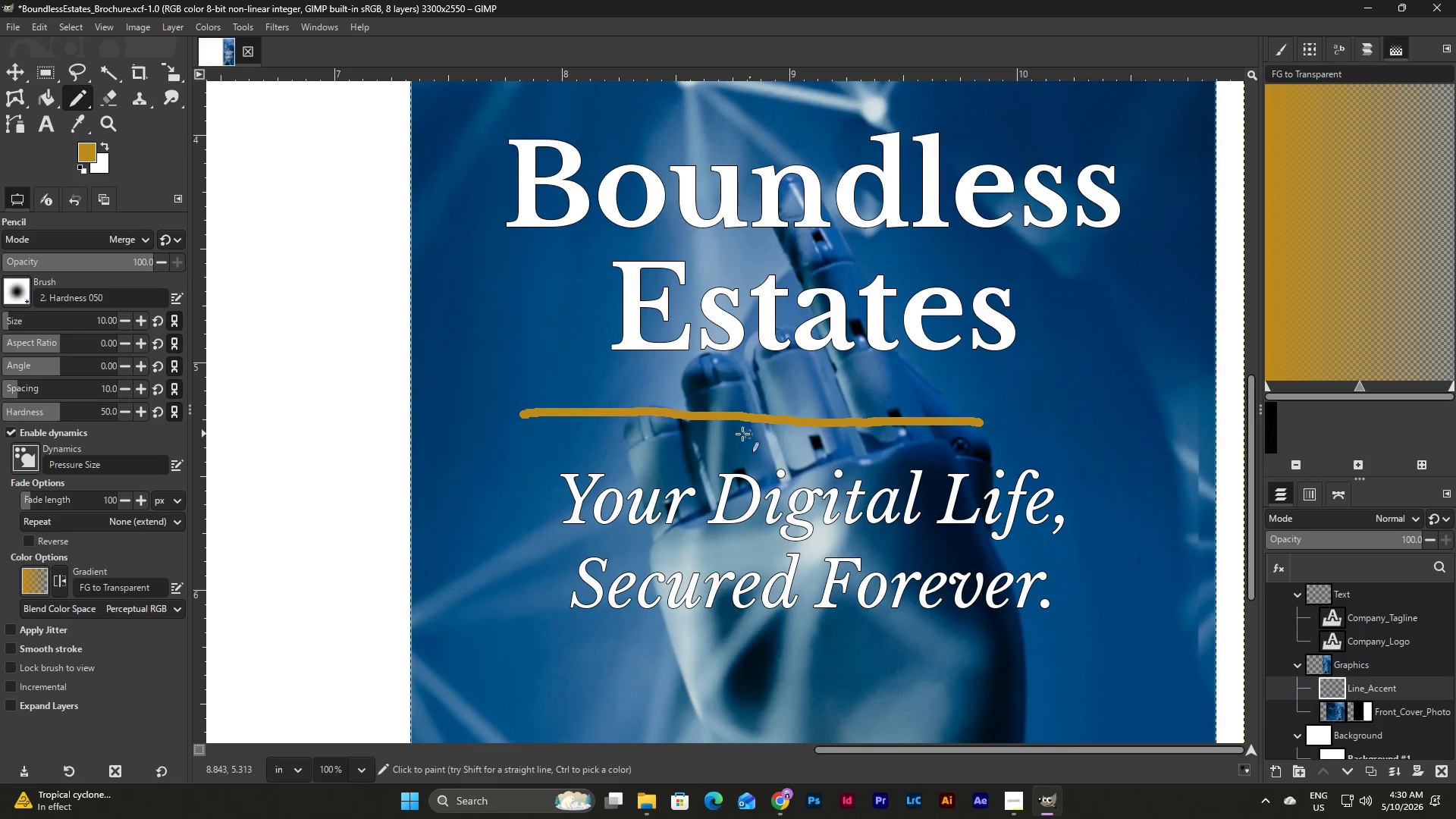 
hold_key(key=ShiftLeft, duration=0.83)
 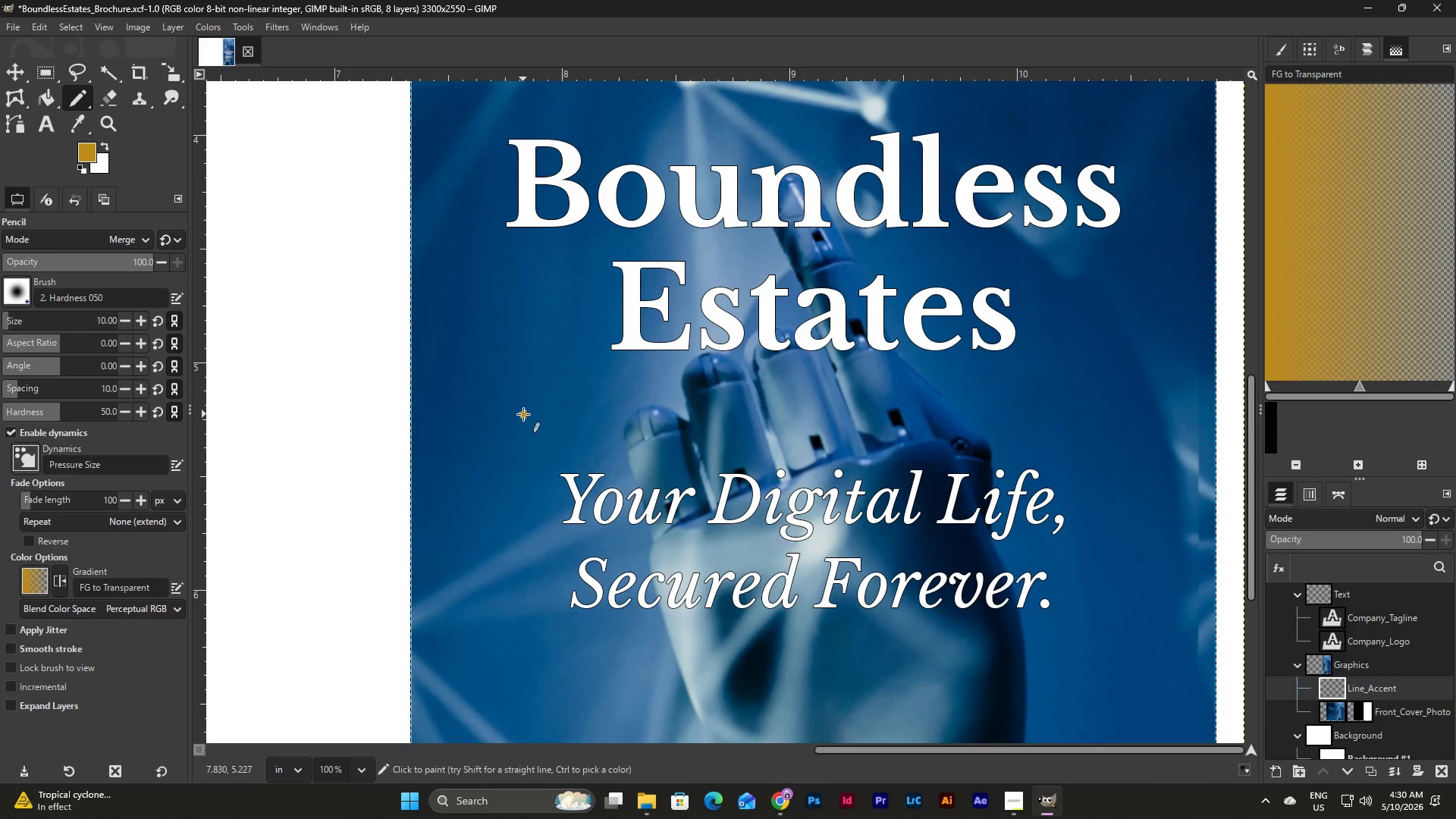 
hold_key(key=ControlLeft, duration=1.19)
 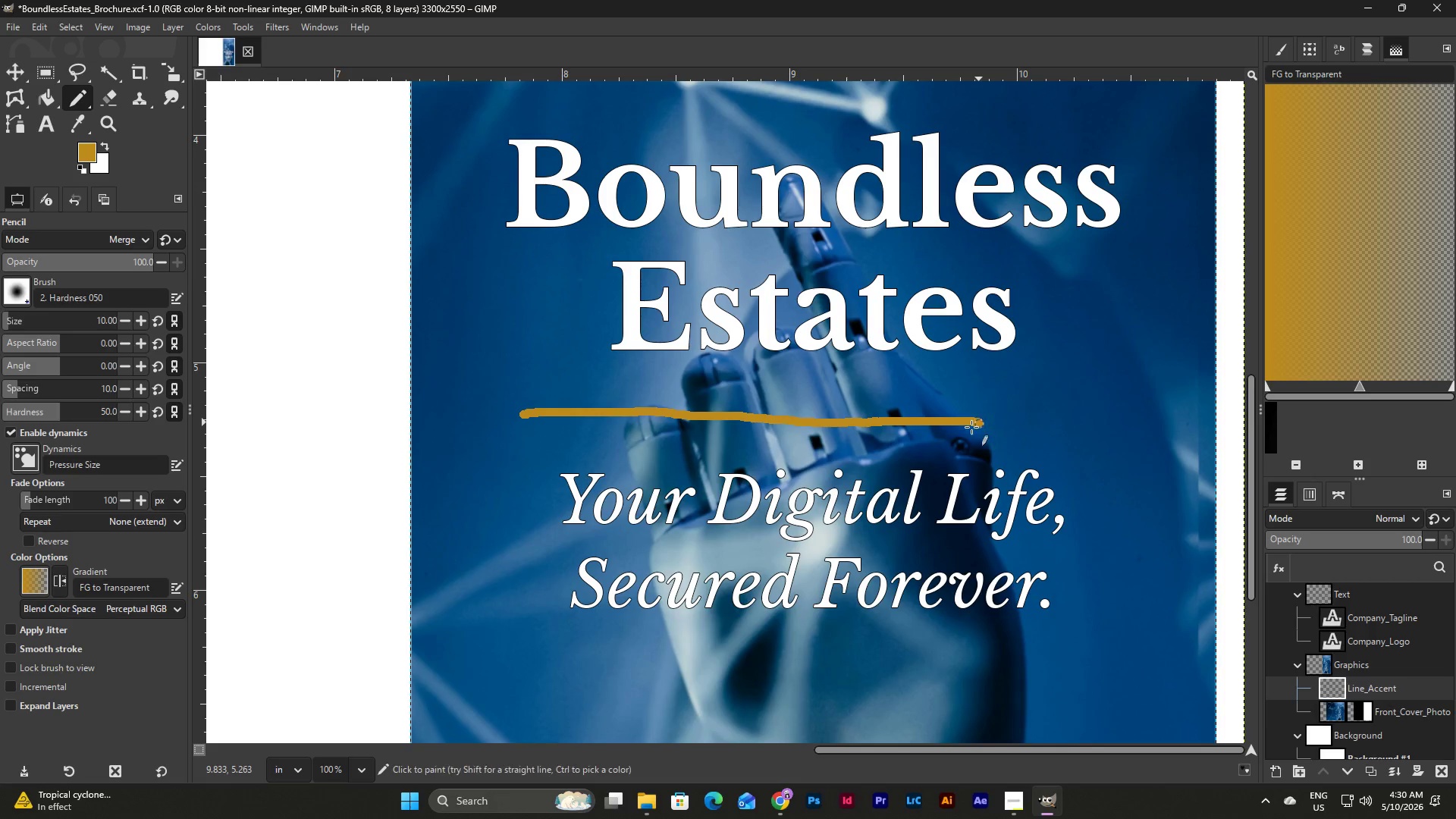 
key(Shift+ShiftLeft)
 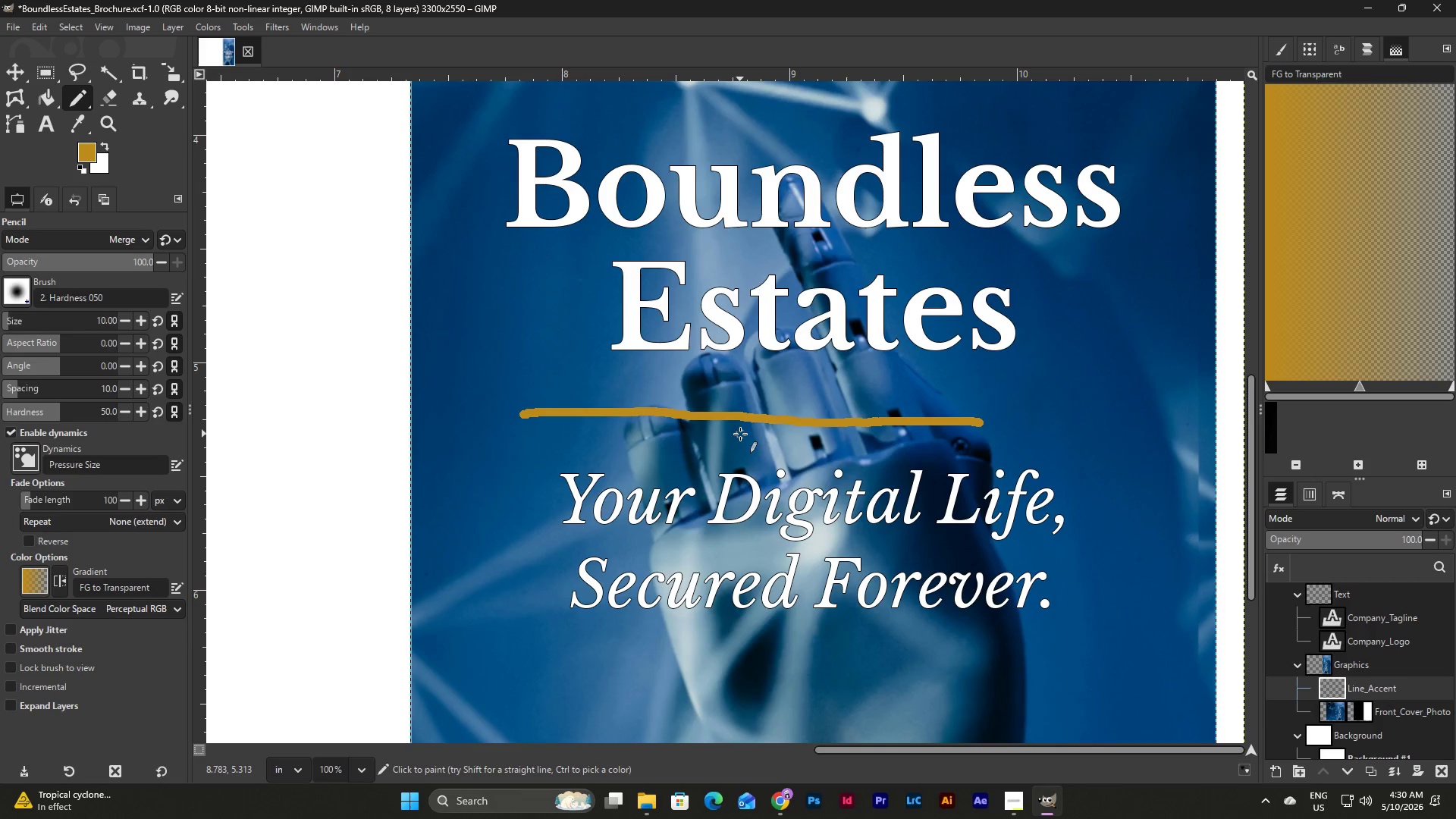 
hold_key(key=ControlLeft, duration=0.41)
 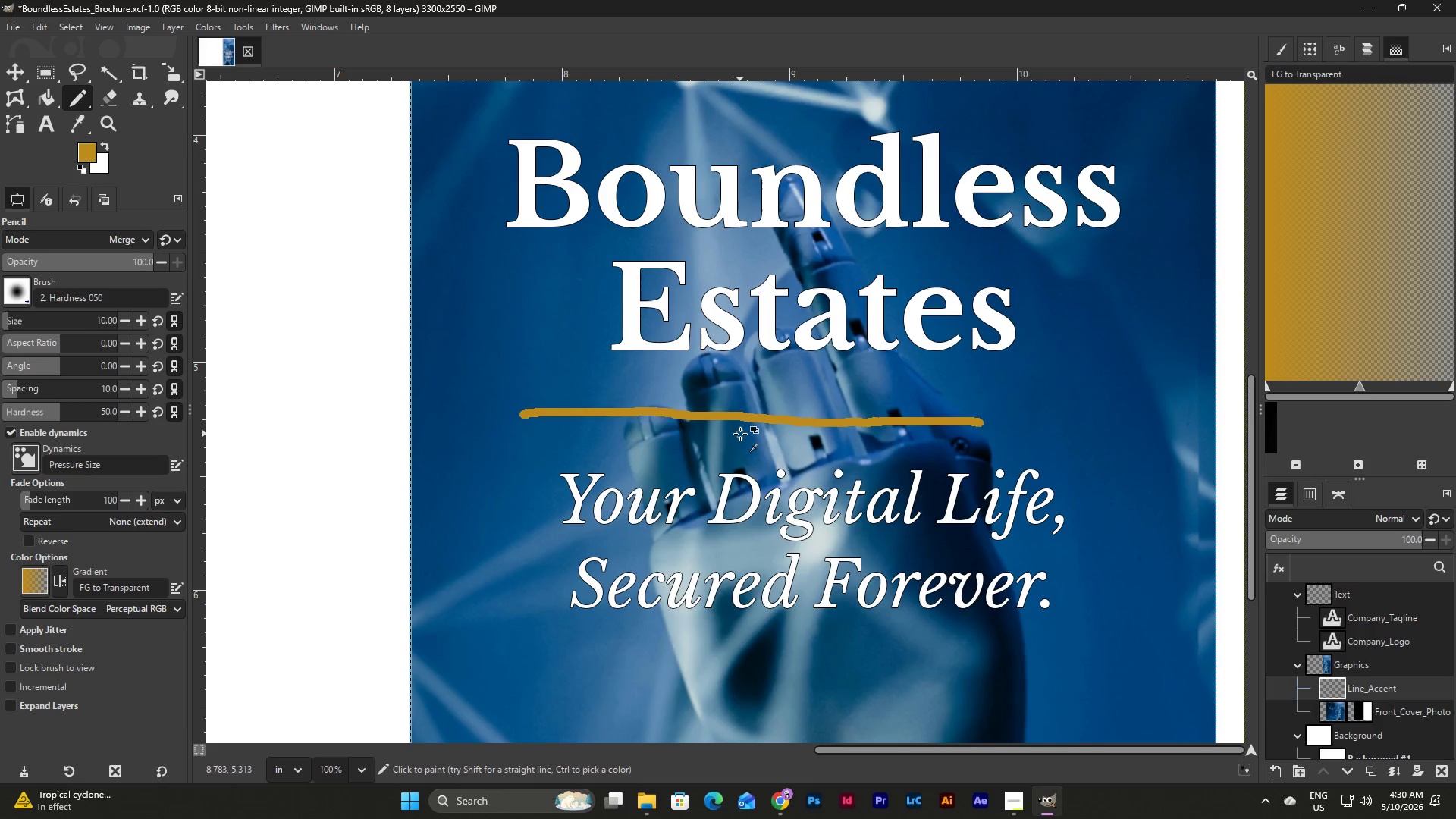 
key(Control+Z)
 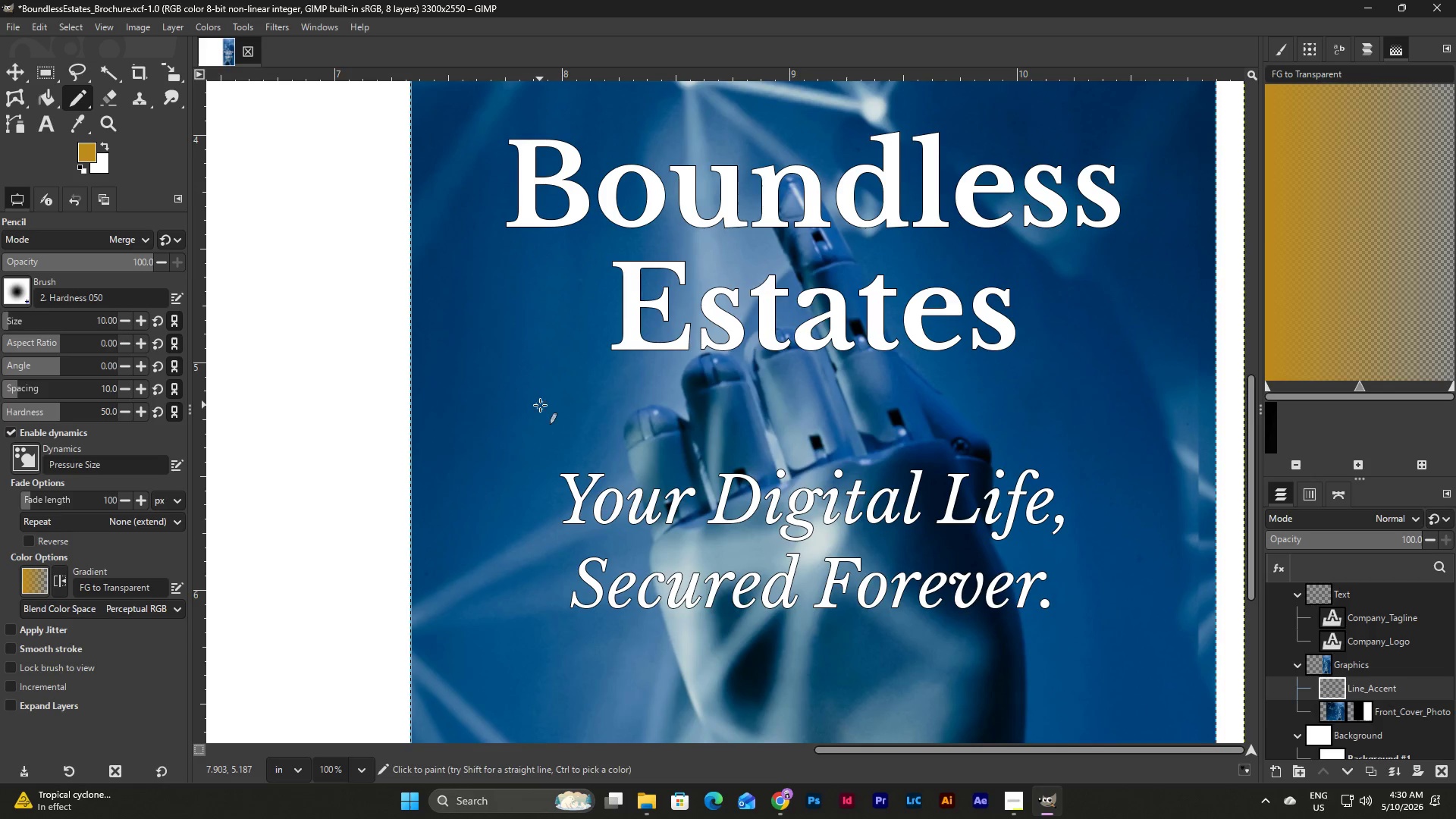 
hold_key(key=ShiftLeft, duration=8.44)
hold_key(key=ControlLeft, duration=5.94)
left_click([1057, 405])
 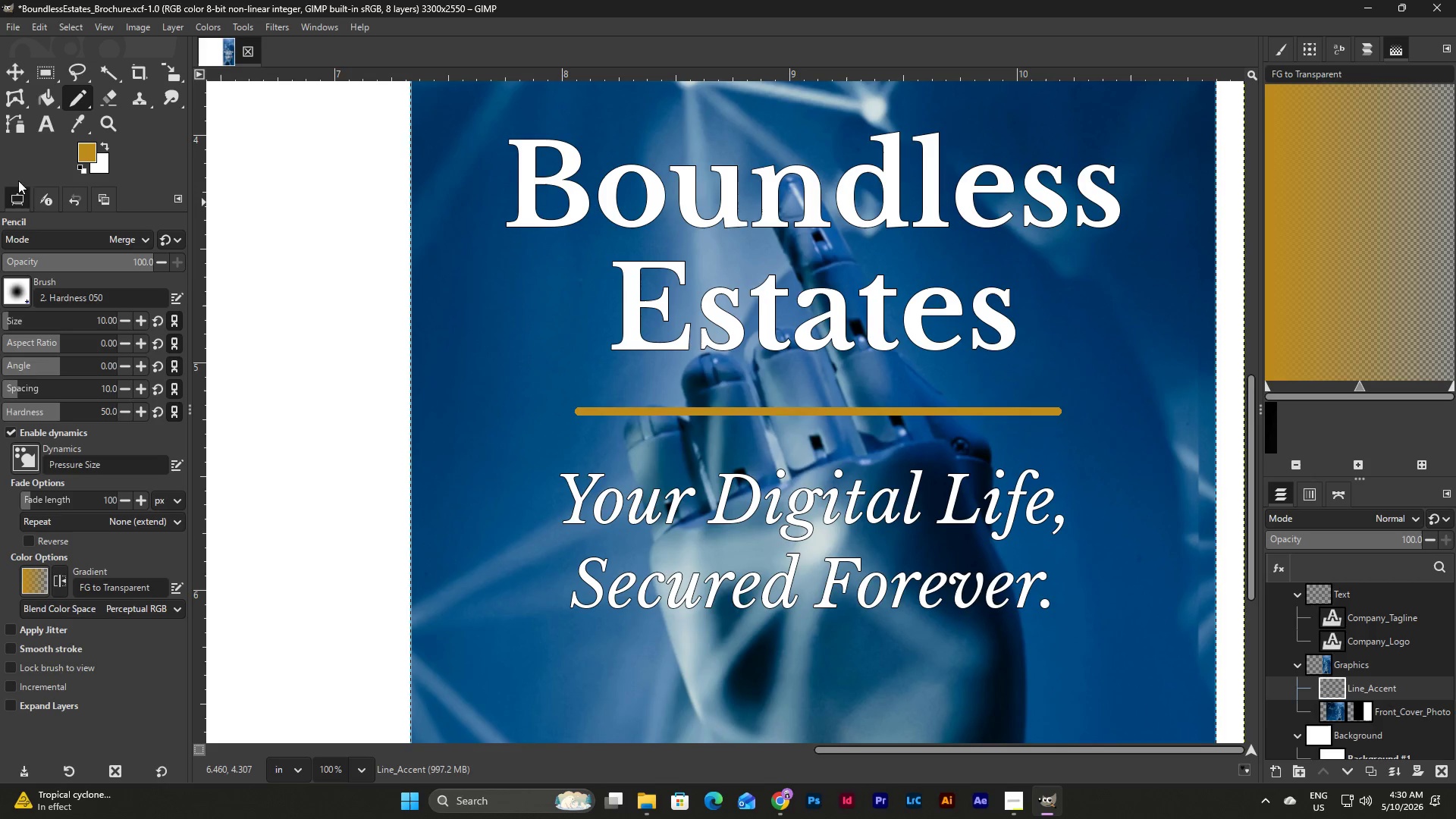 
left_click([17, 71])
 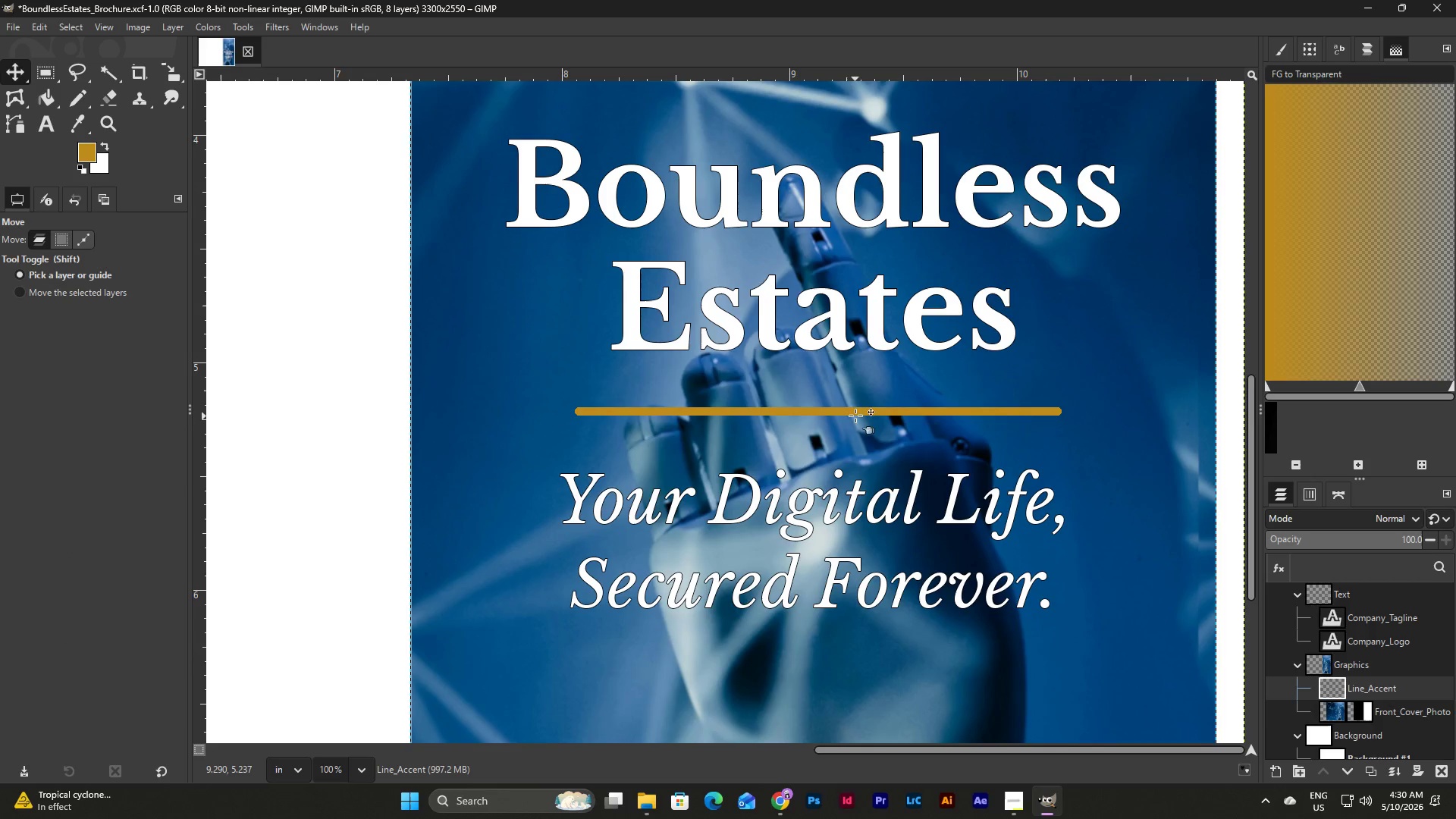 
left_click([857, 413])
 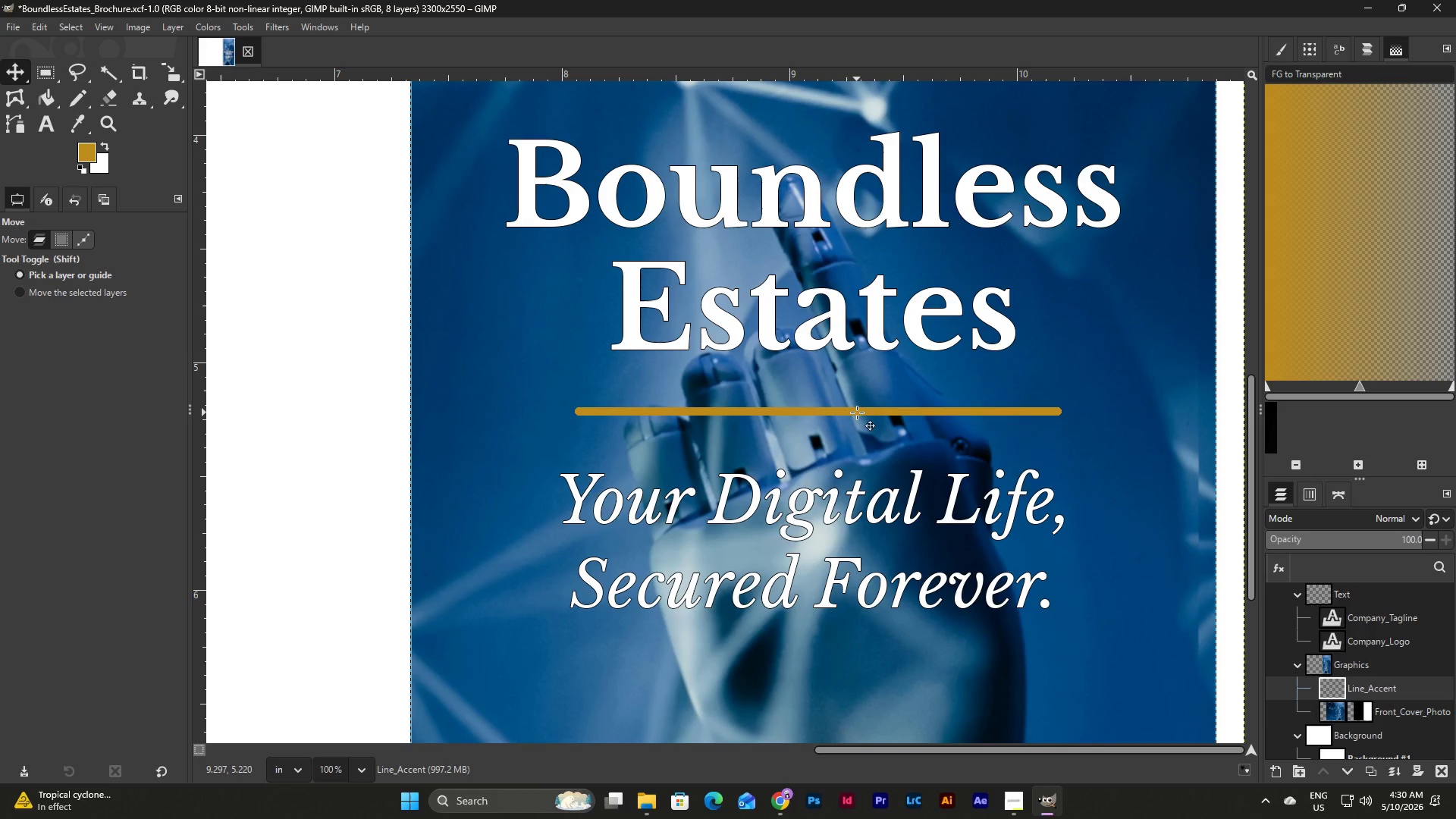 
left_click_drag(start_coordinate=[855, 411], to_coordinate=[801, 412])
 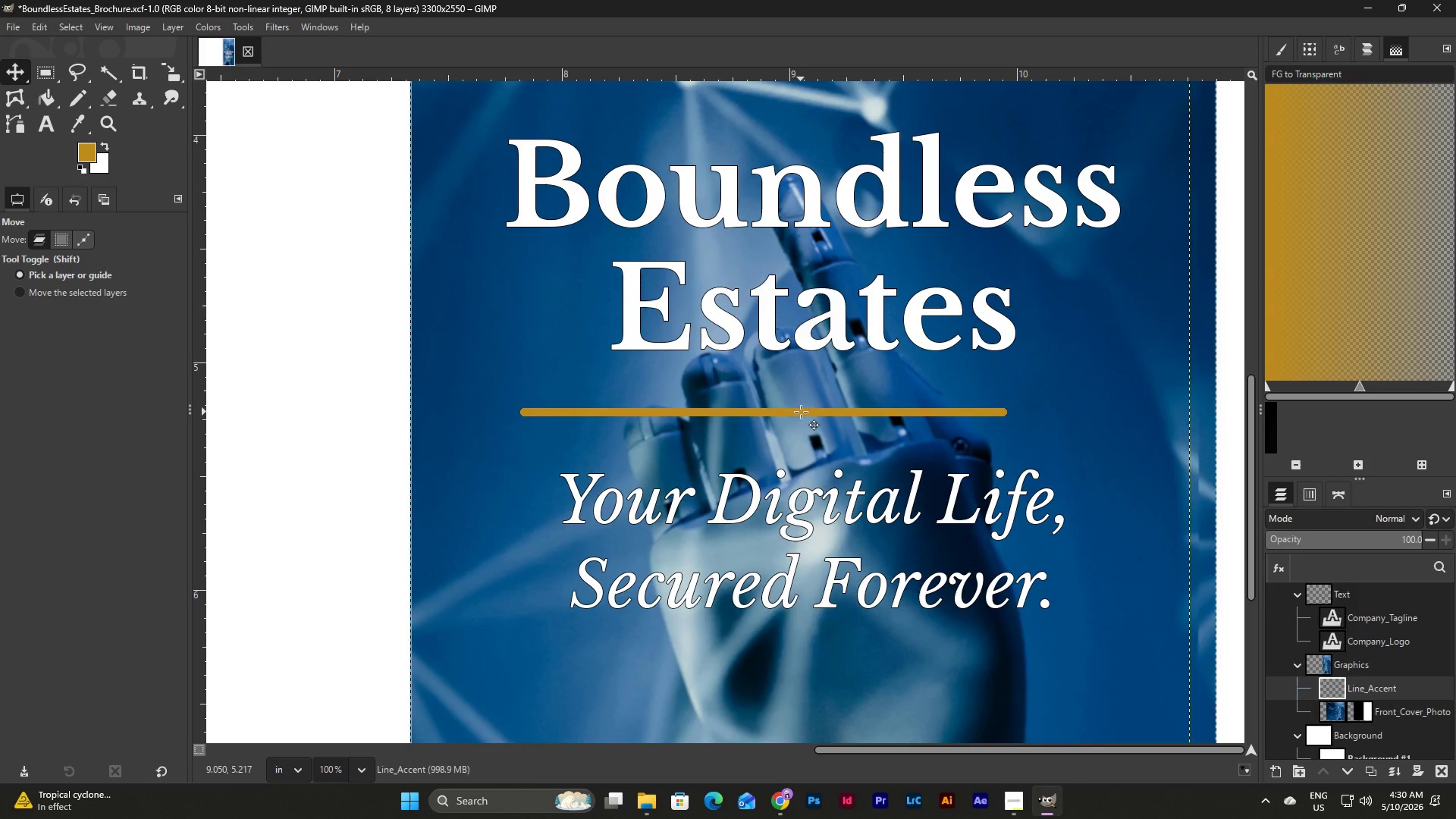 
left_click([801, 412])
 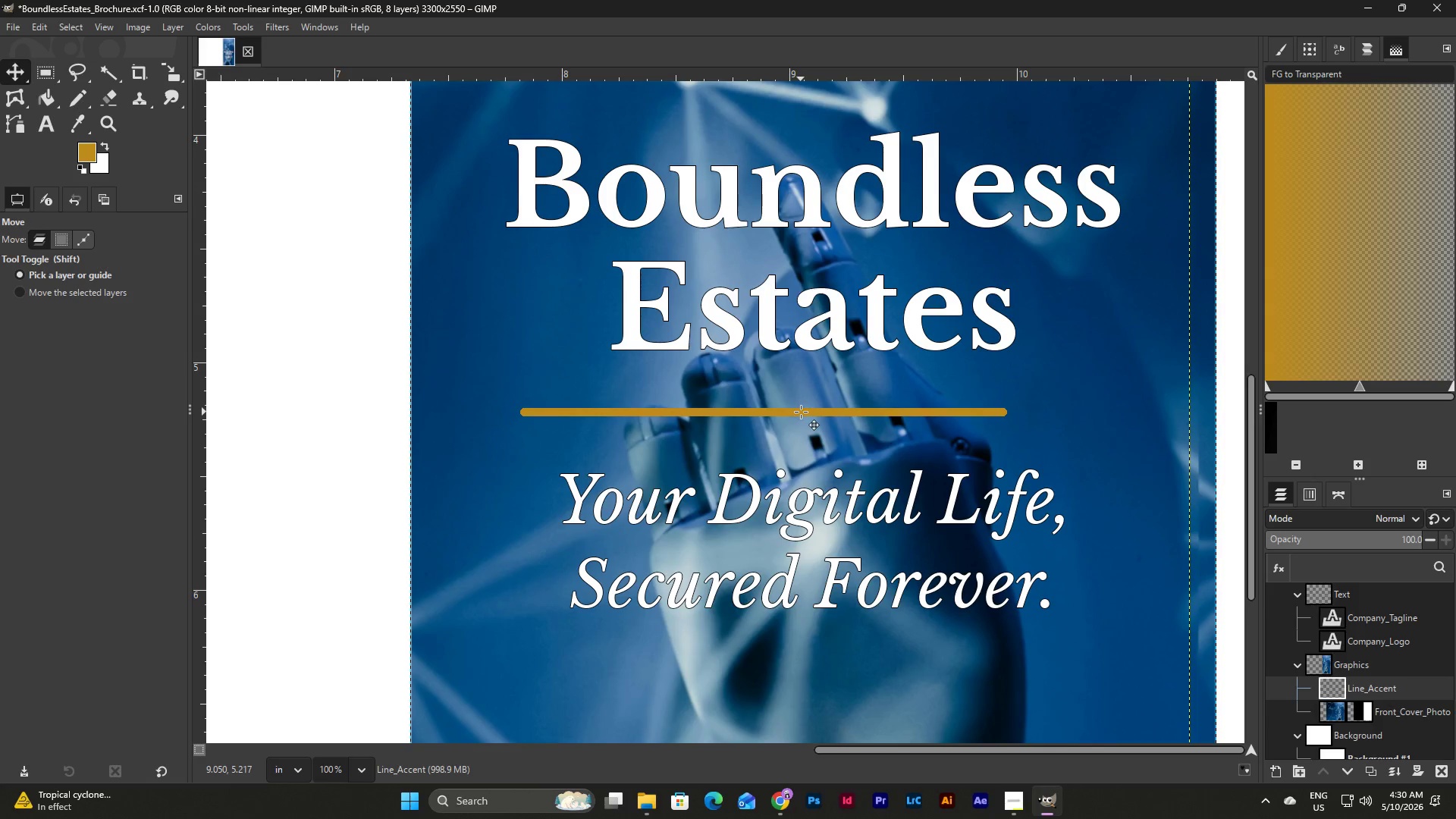 
left_click_drag(start_coordinate=[801, 412], to_coordinate=[830, 411])
 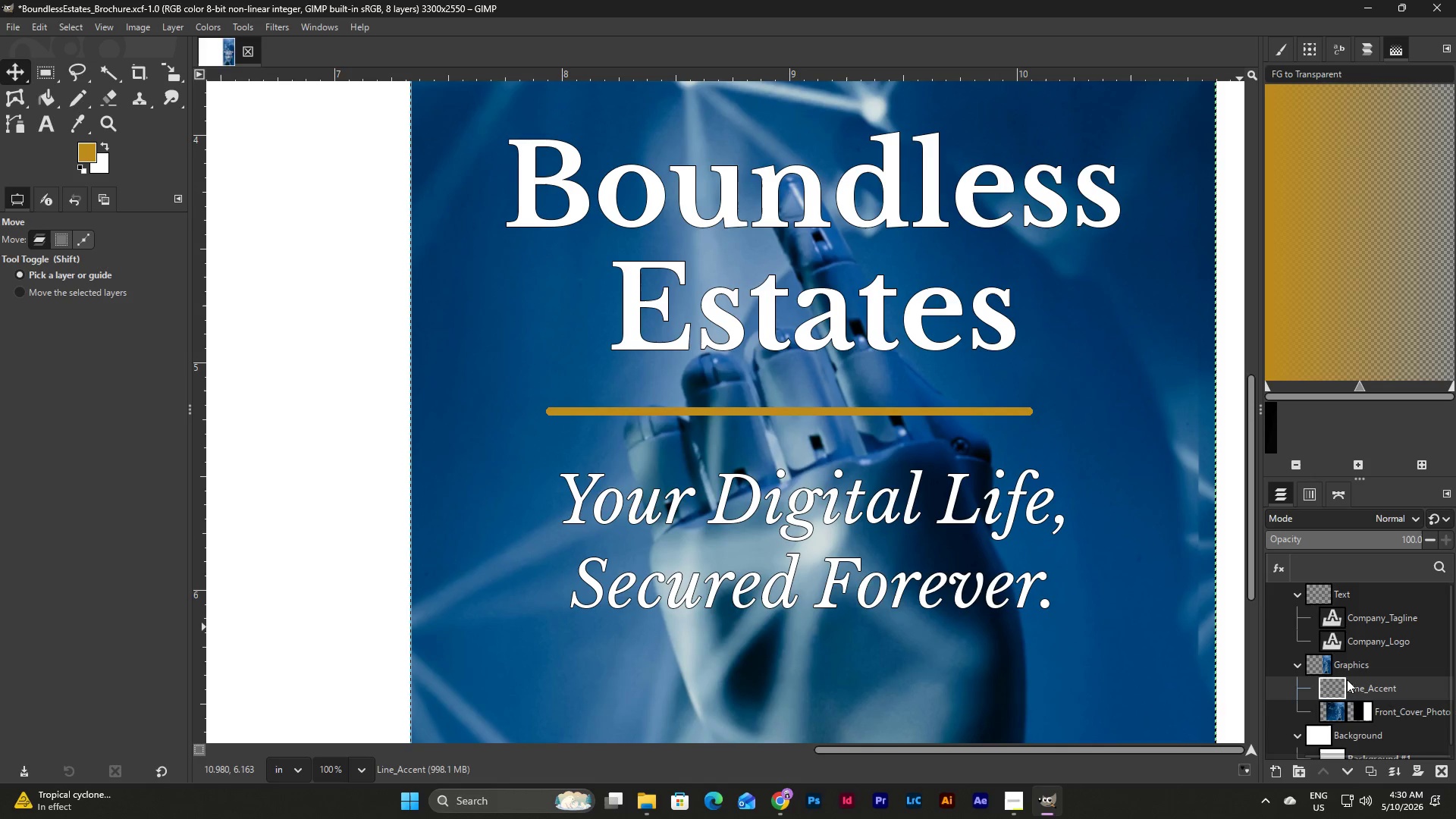 
double_click([1342, 682])
 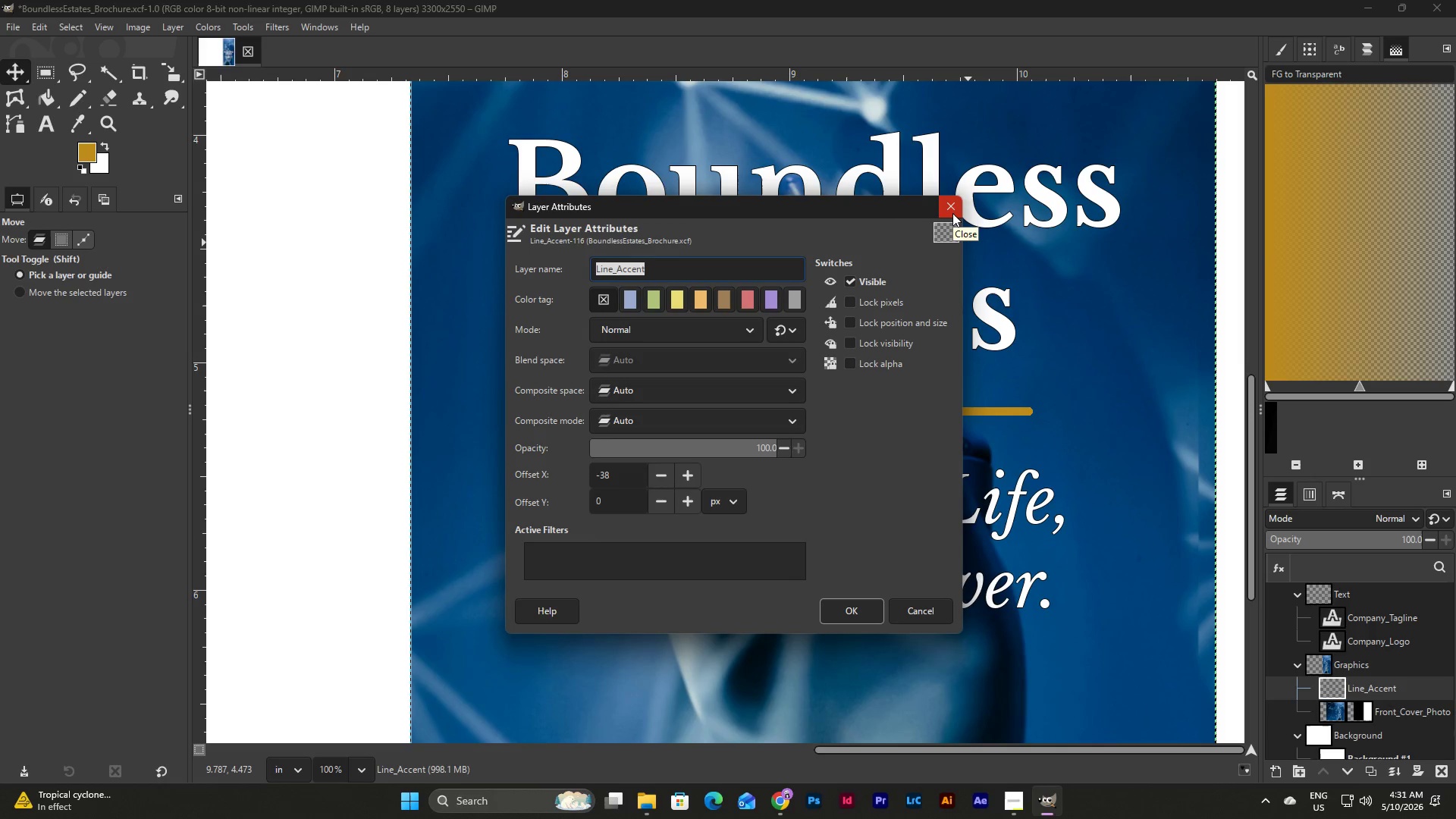 
wait(9.02)
 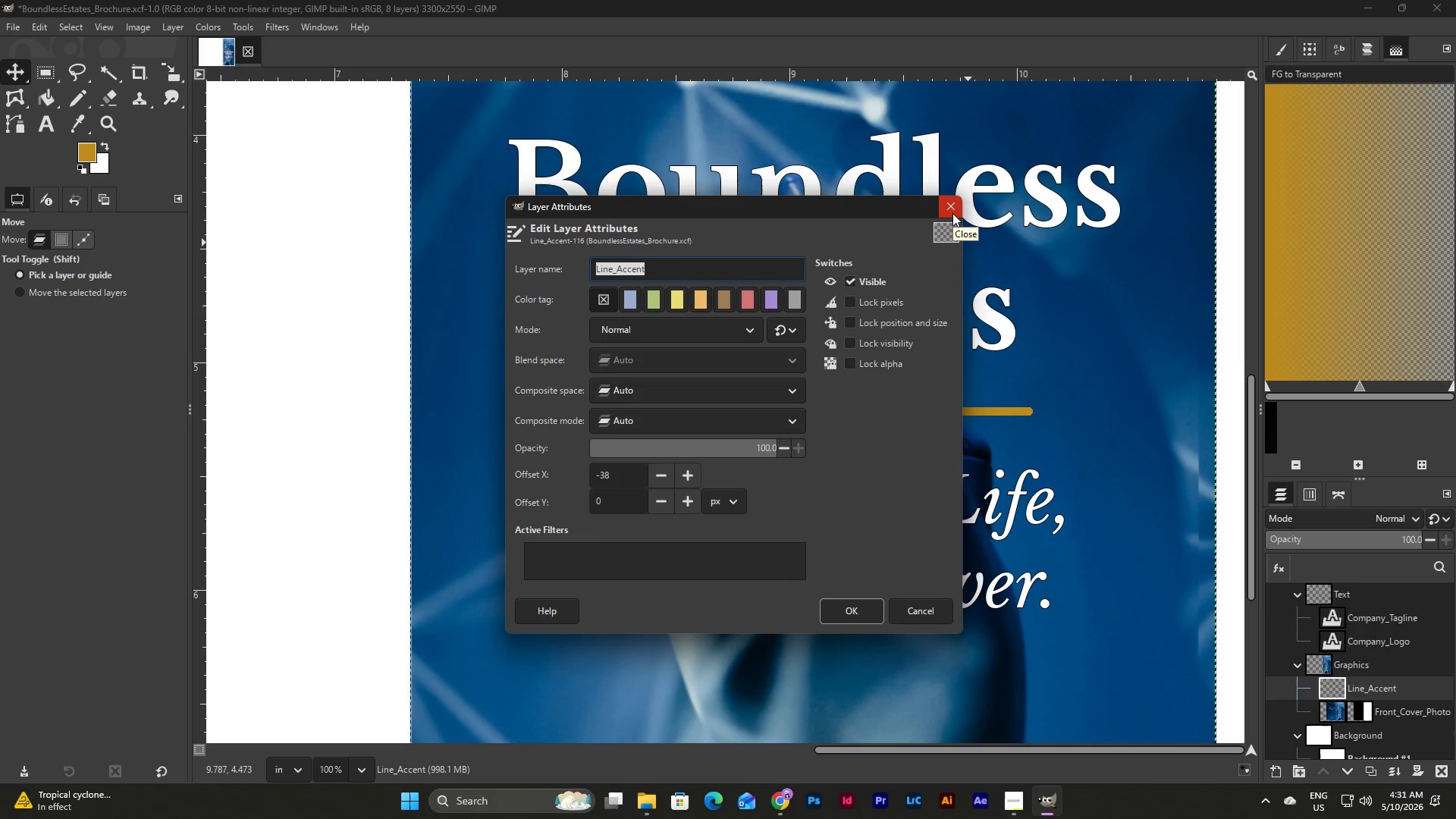 
left_click([952, 213])
 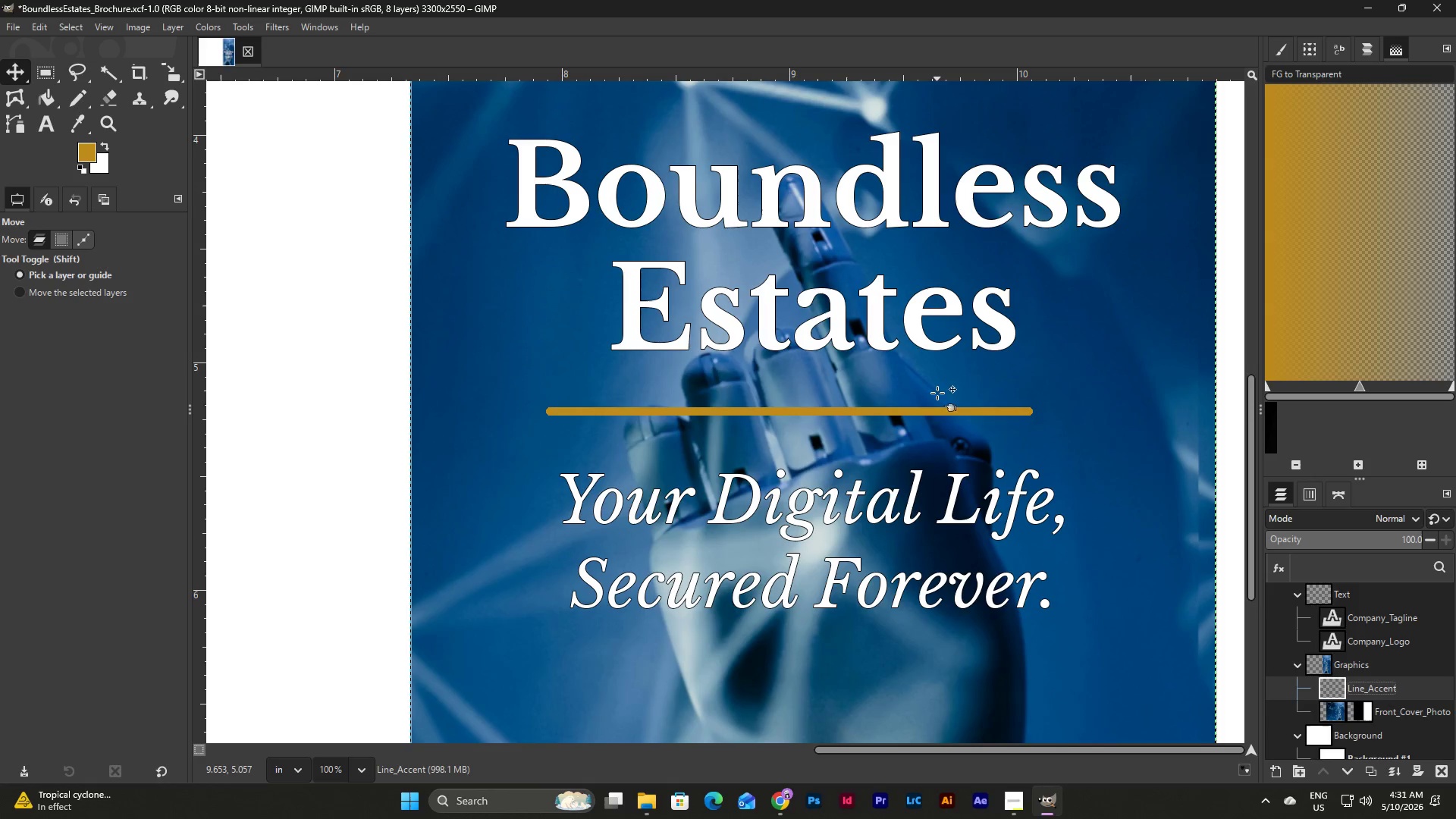 
scroll: coordinate [937, 407], scroll_direction: up, amount: 3.0
 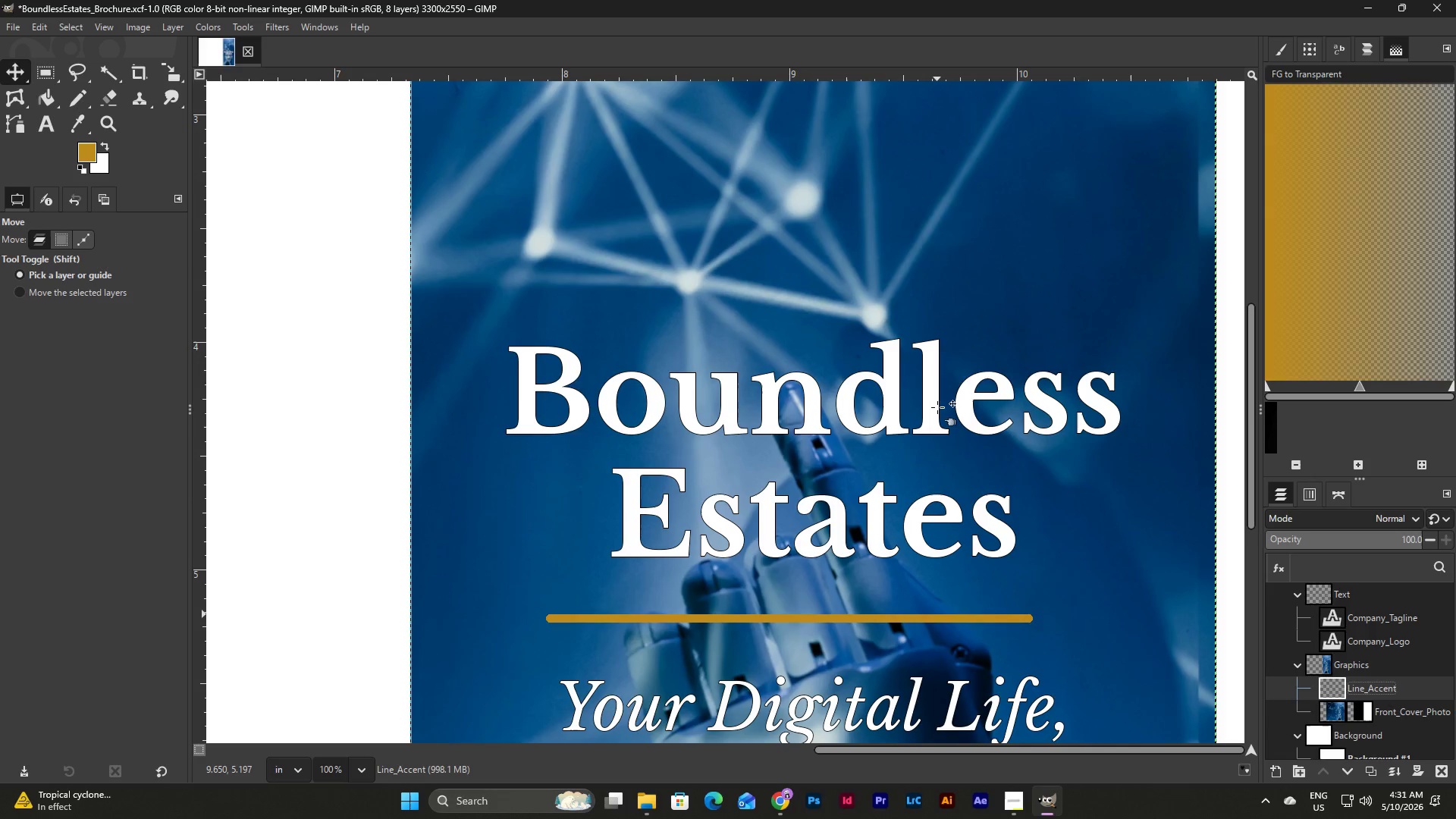 
scroll: coordinate [937, 407], scroll_direction: down, amount: 2.0
 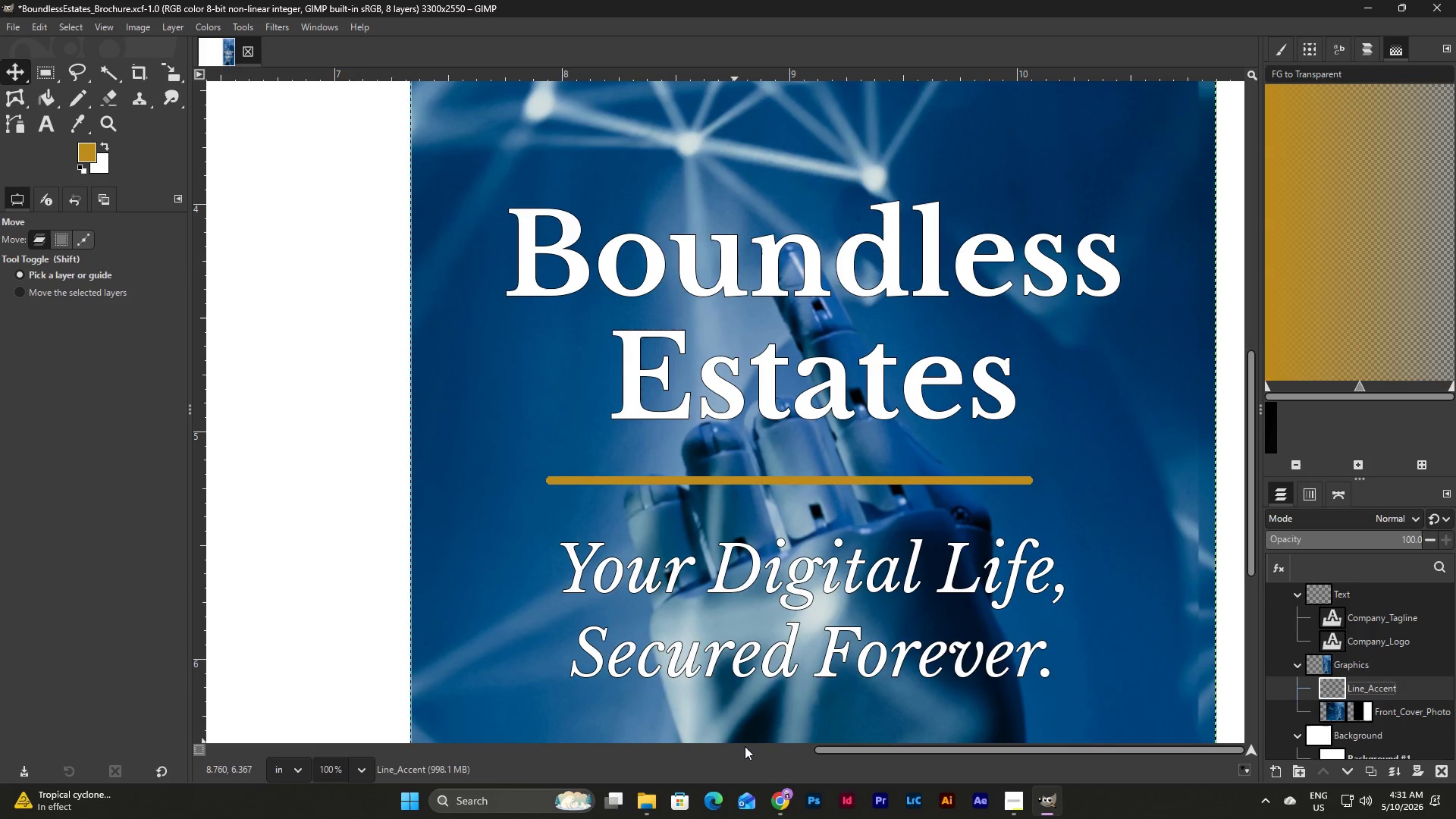 
left_click([360, 773])
 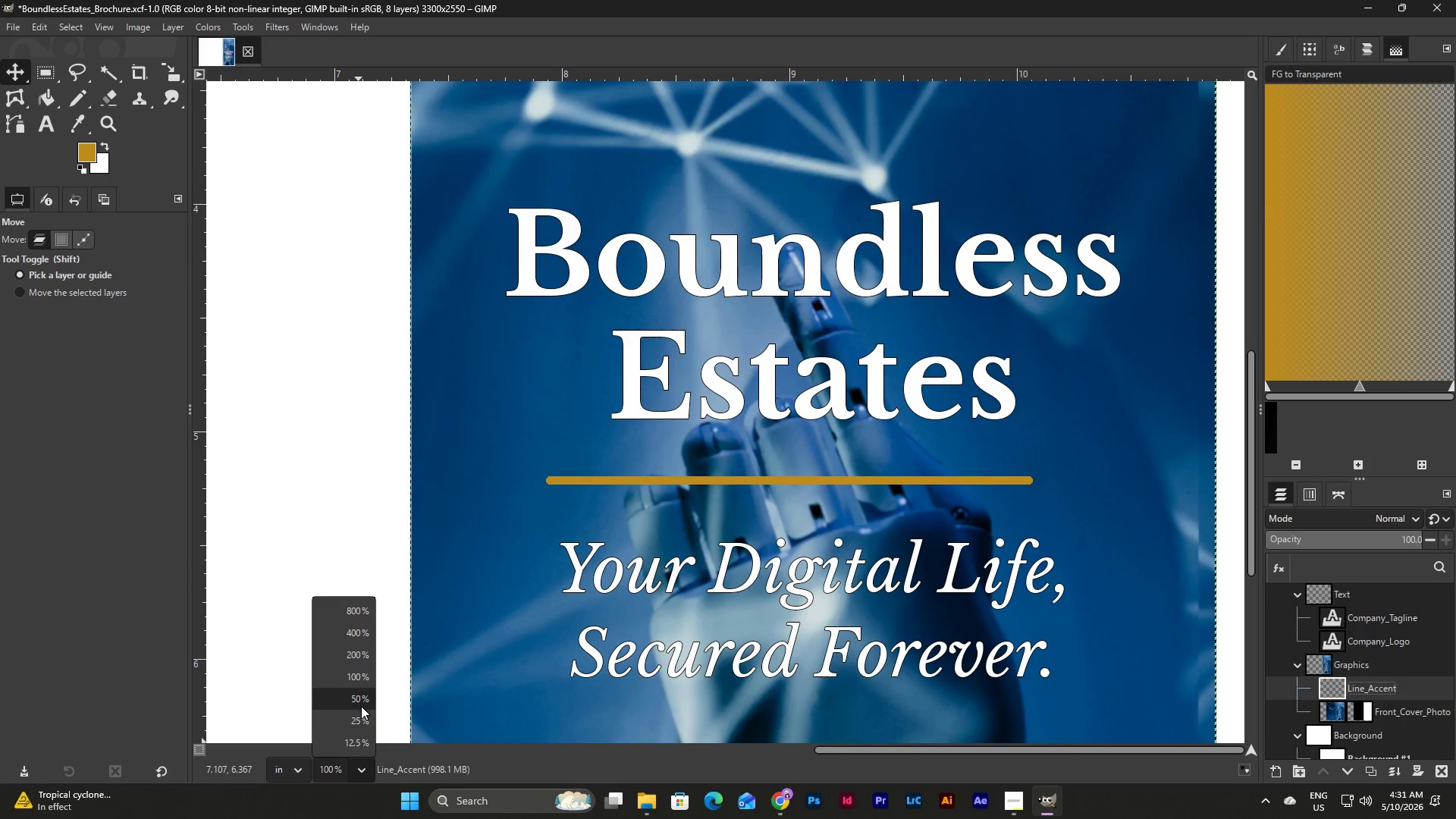 
left_click([358, 722])
 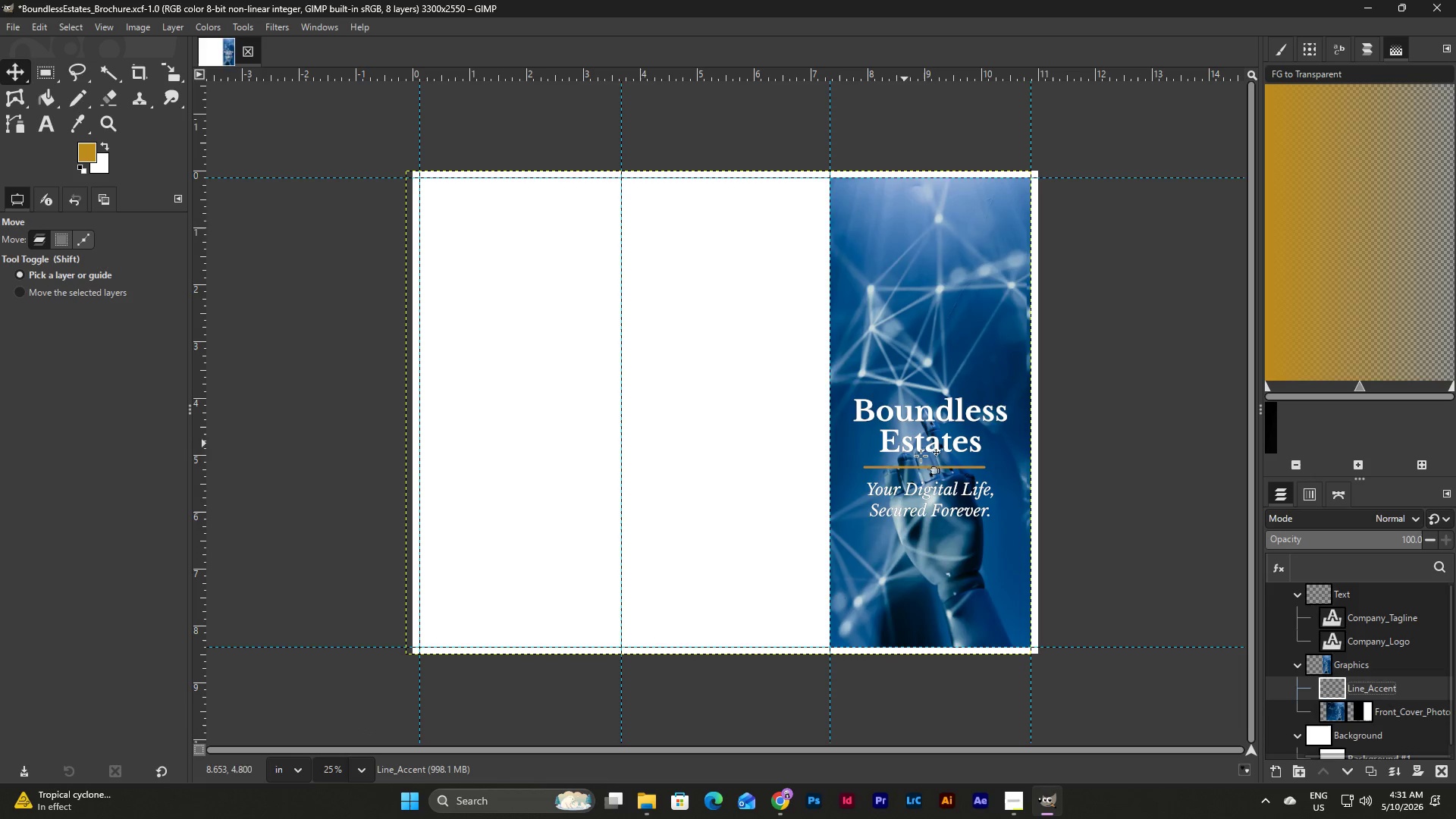 
left_click_drag(start_coordinate=[927, 466], to_coordinate=[933, 466])
 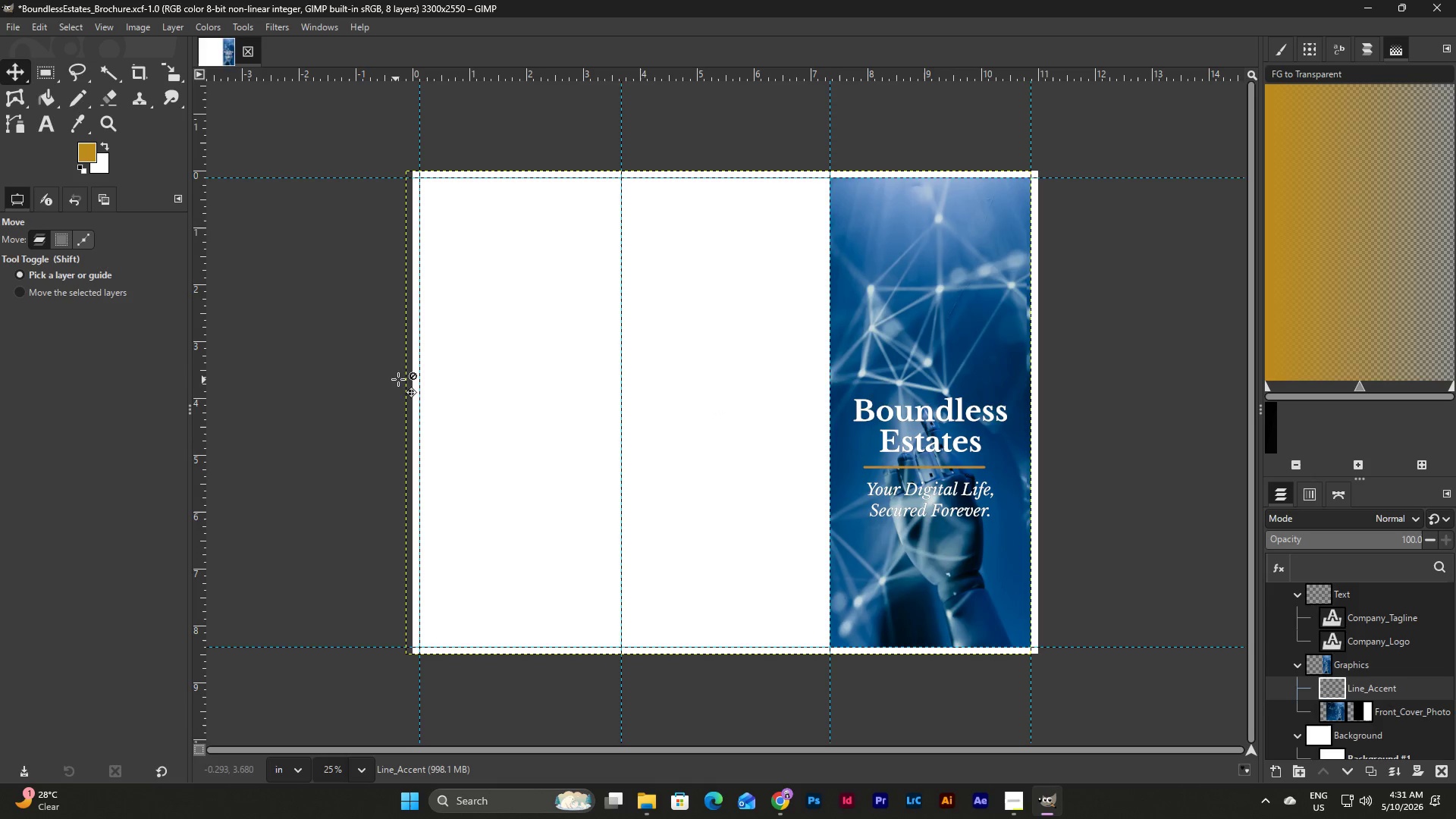 
left_click([402, 378])
 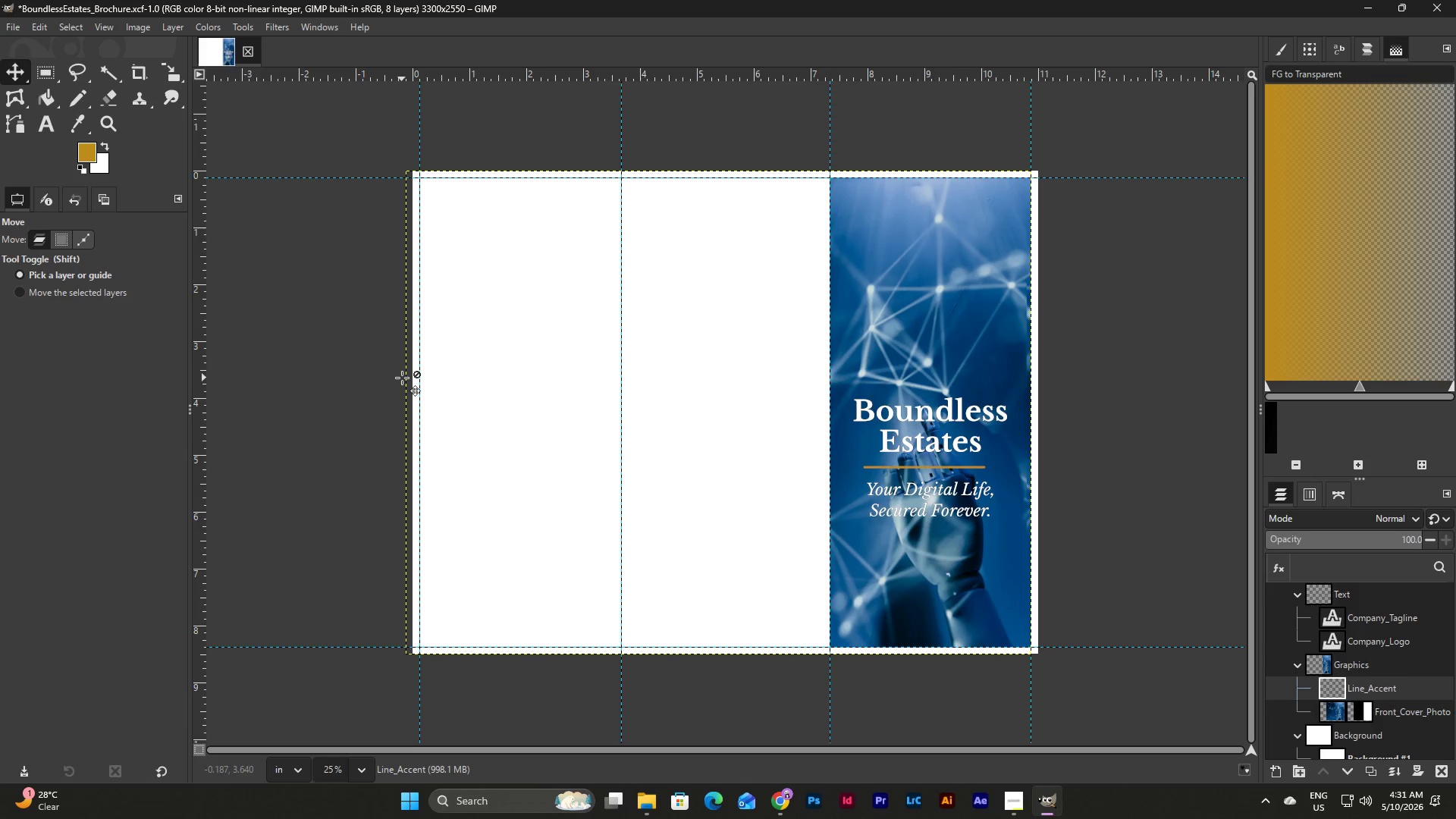 
key(Control+Z)
 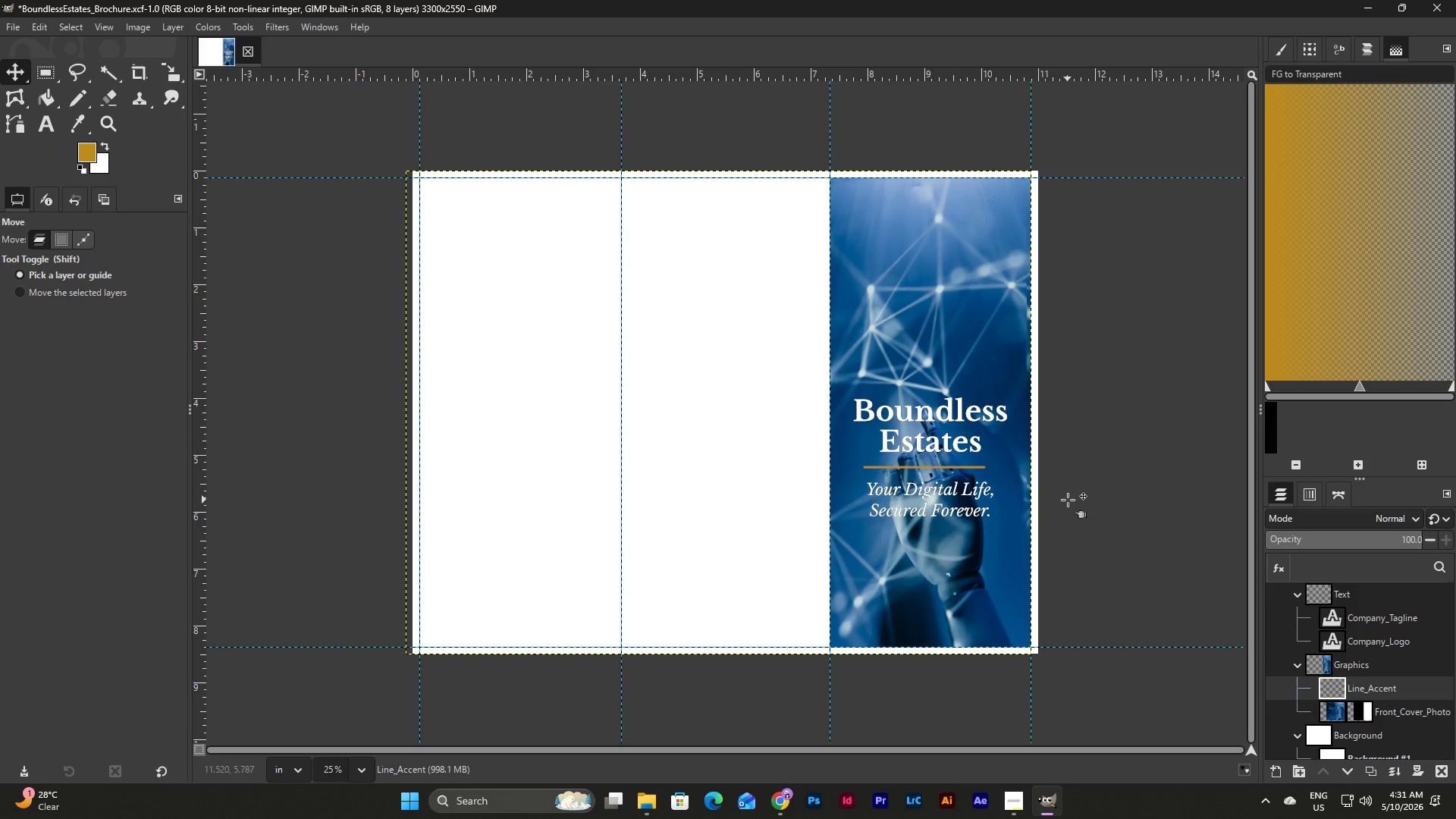 
key(Control+Z)
 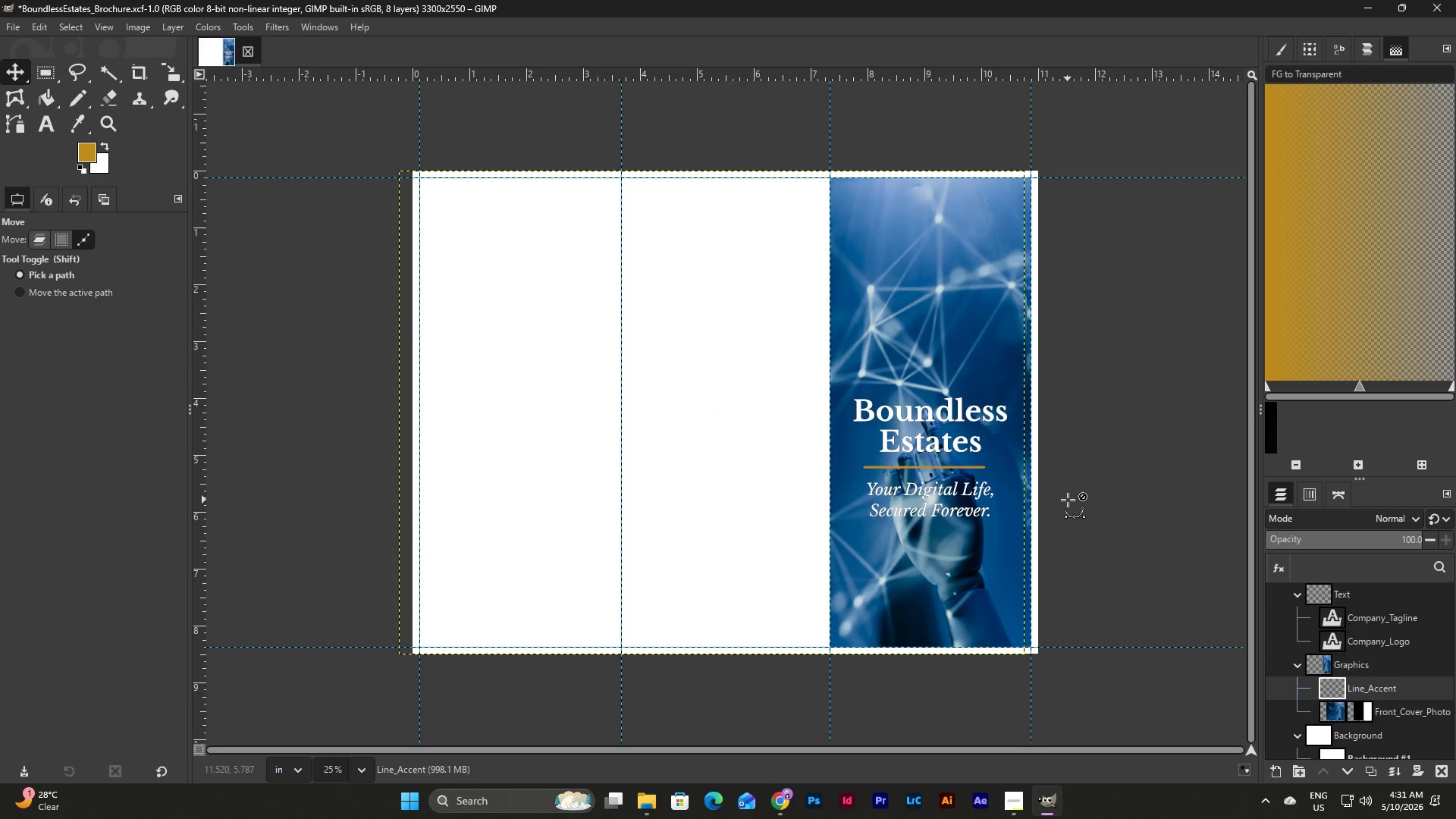 
key(Control+Z)
 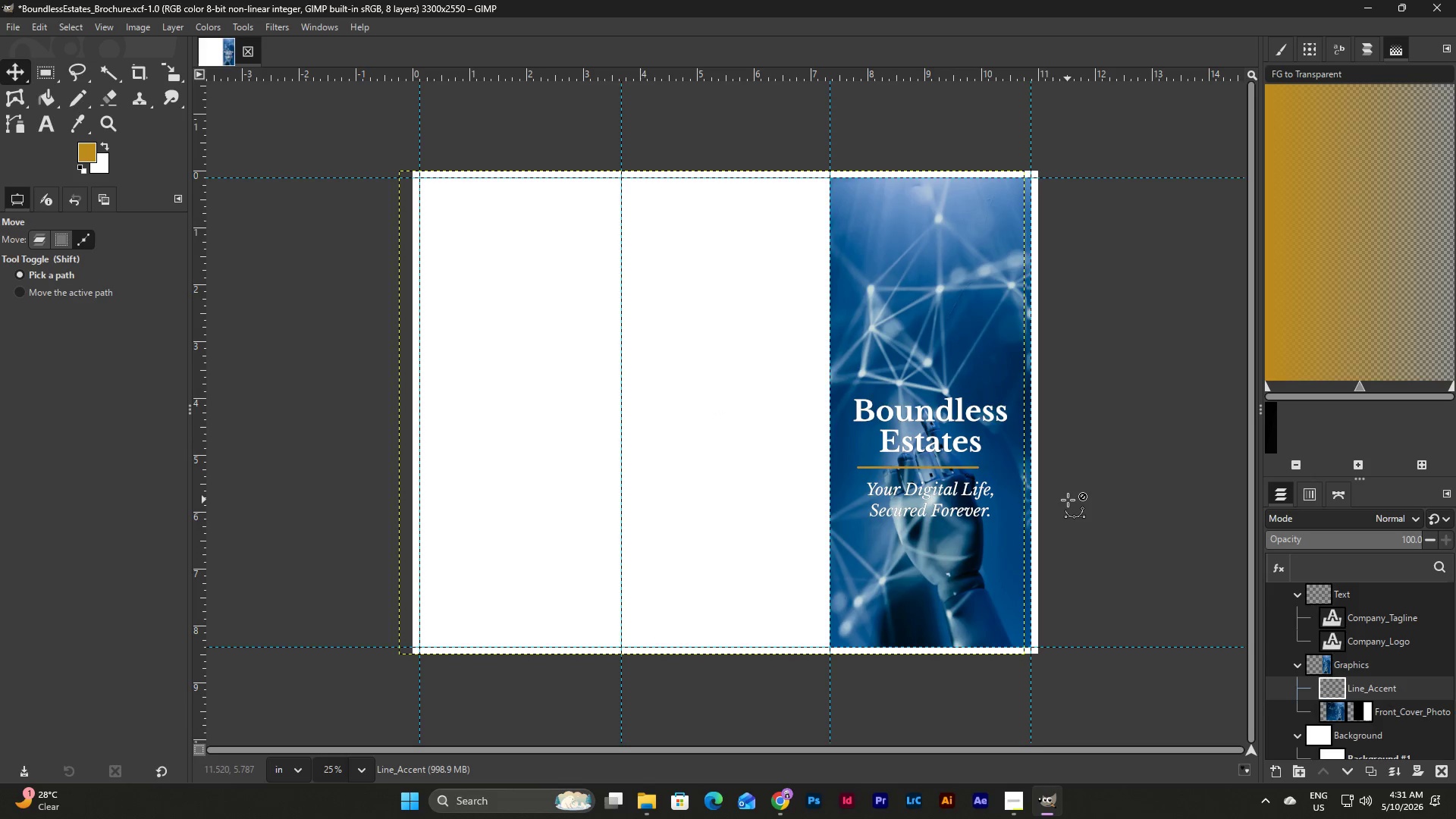 
key(Control+Z)
 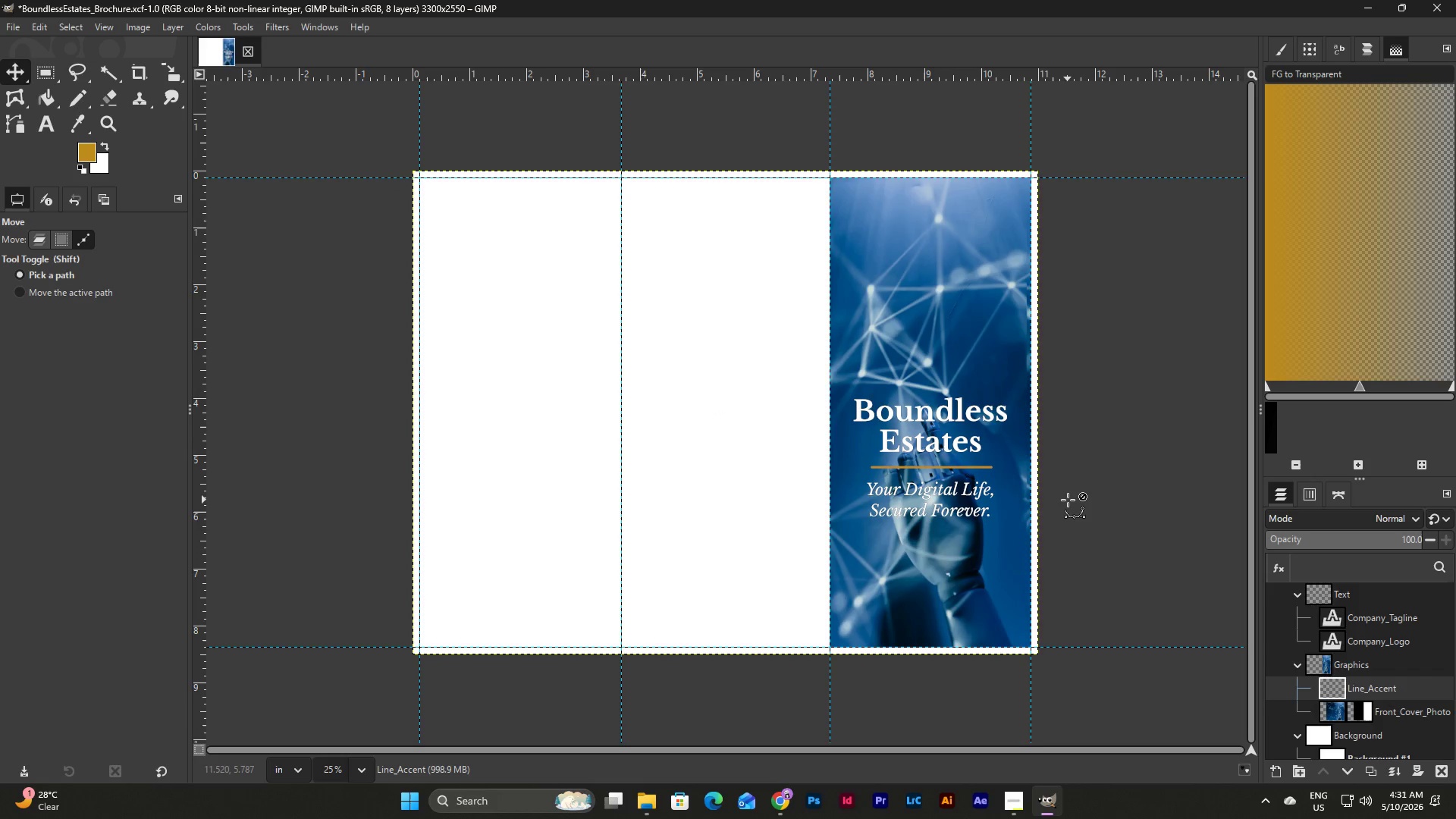 
key(Control+Z)
 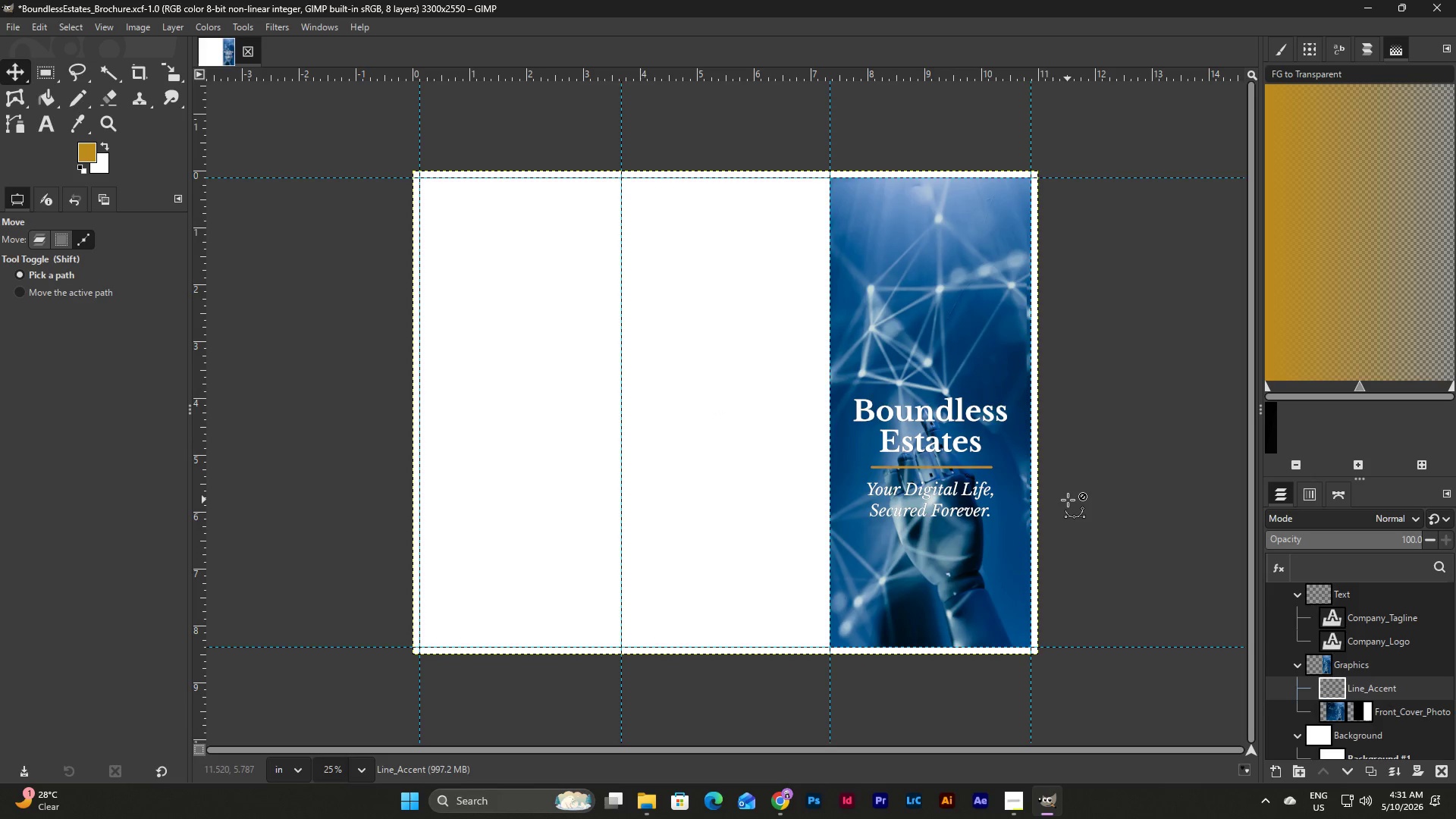 
key(Control+Z)
 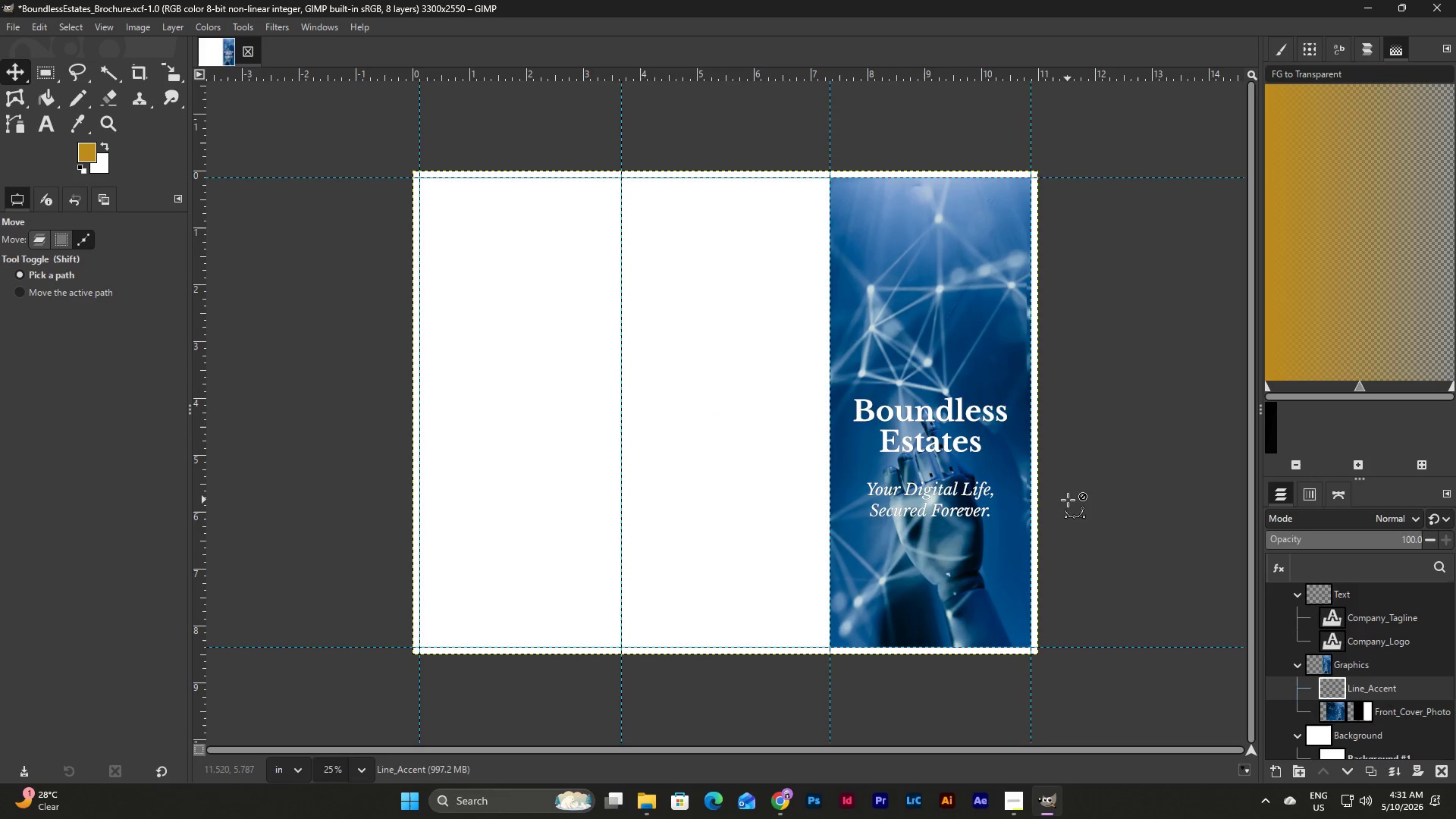 
key(Control+Z)
 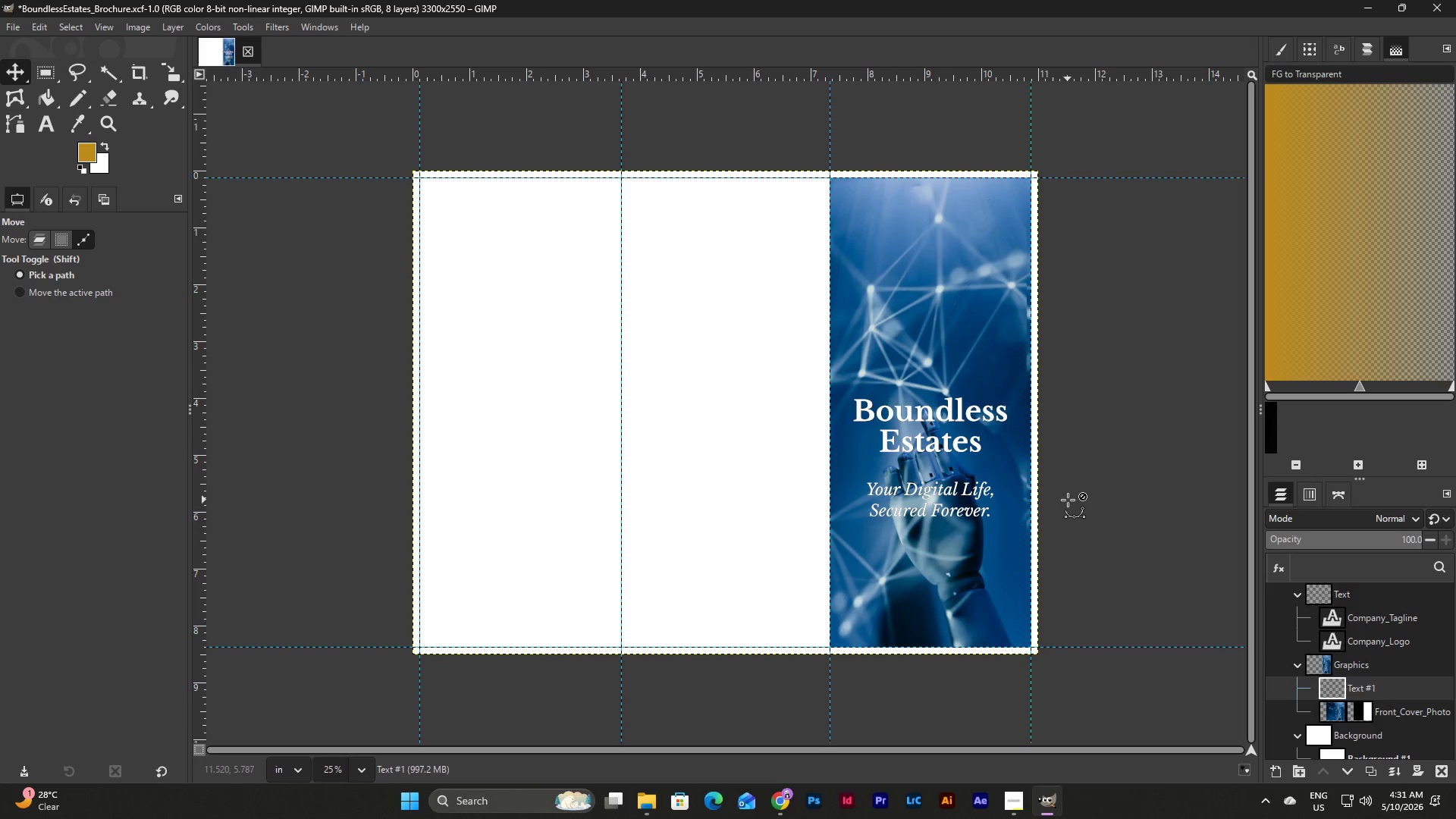 
key(Control+Y)
 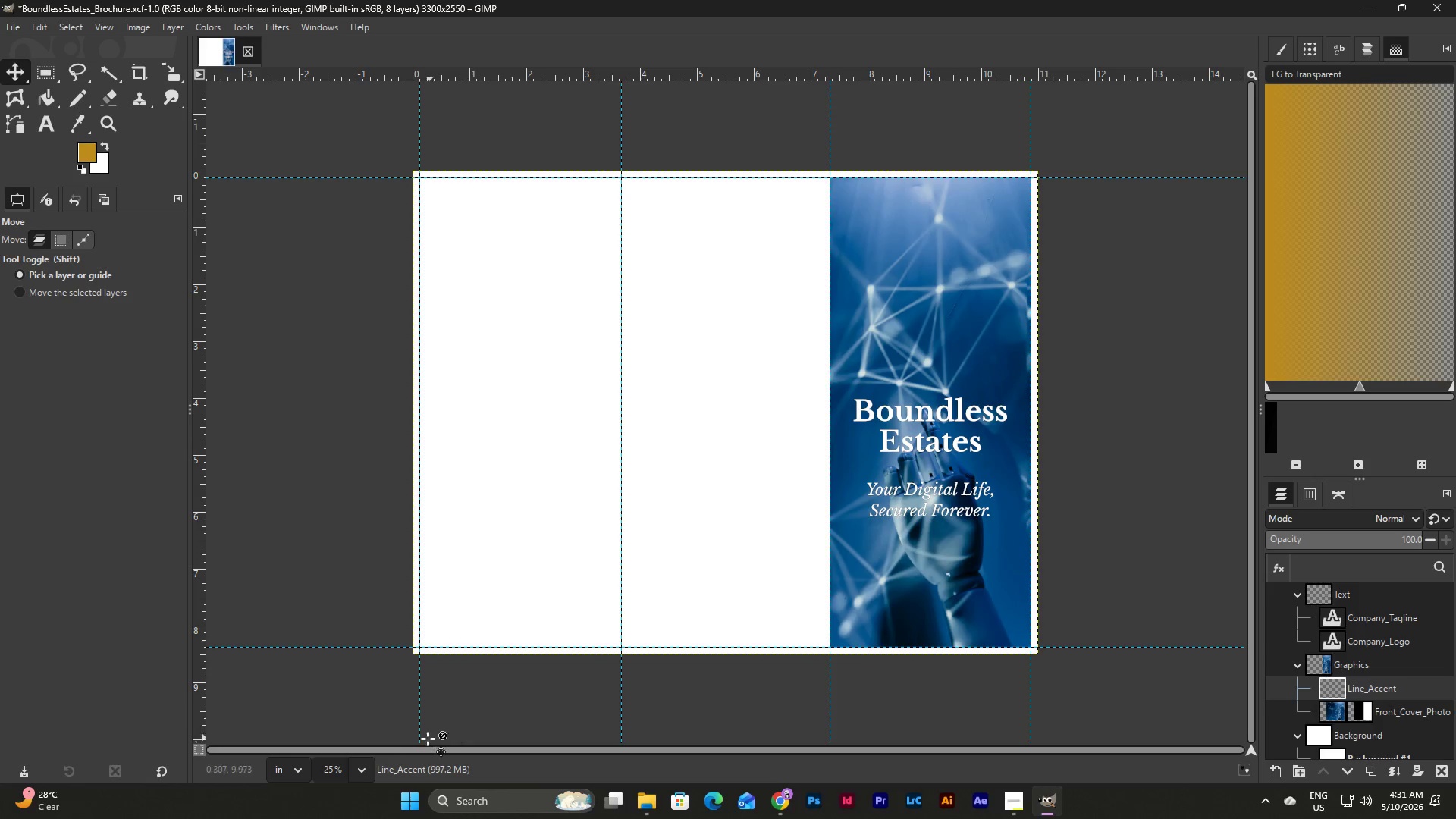 
left_click([362, 770])
 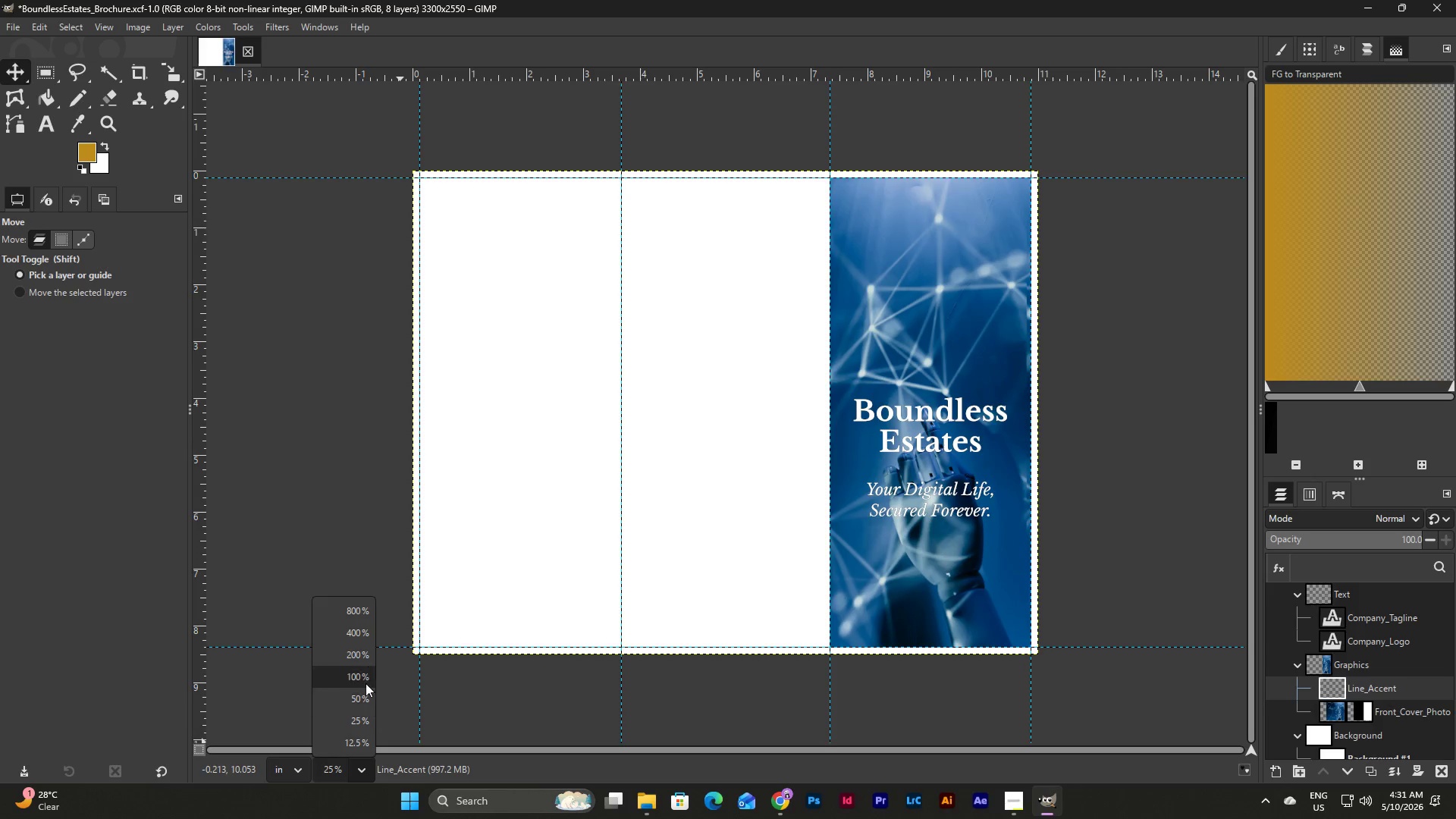 
left_click([363, 679])
 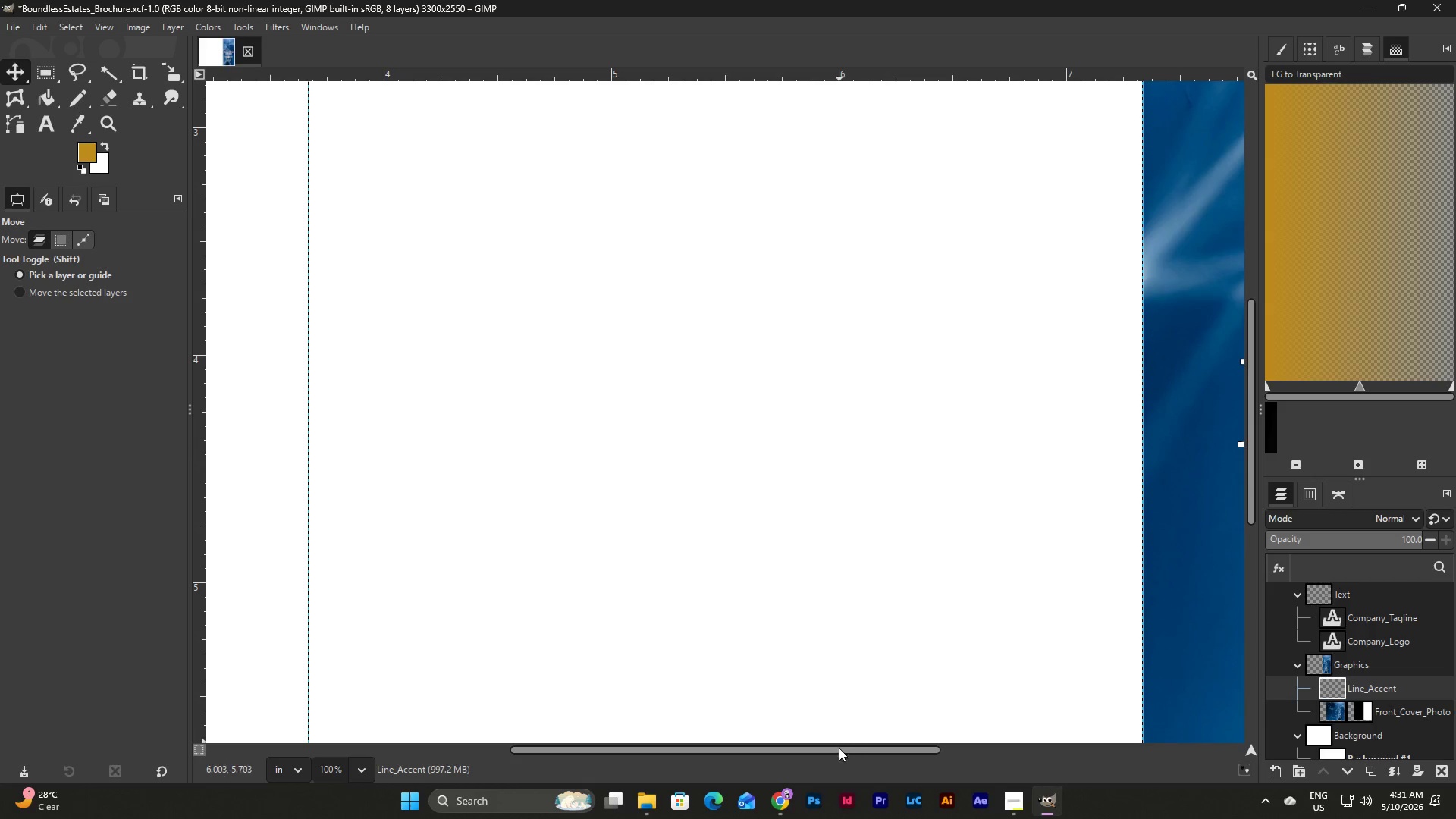 
left_click_drag(start_coordinate=[839, 749], to_coordinate=[1221, 765])
 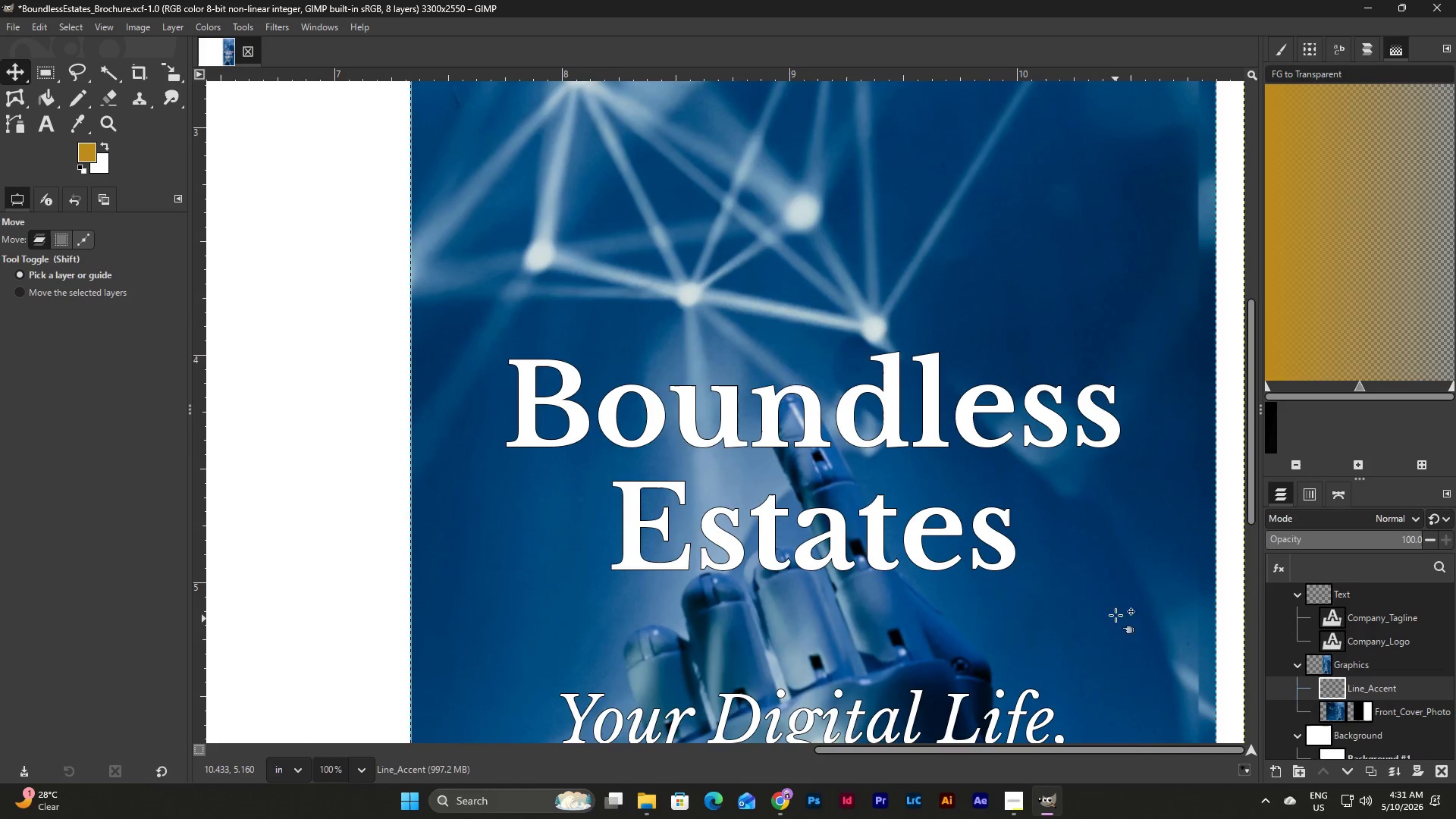 
scroll: coordinate [1112, 605], scroll_direction: down, amount: 5.0
 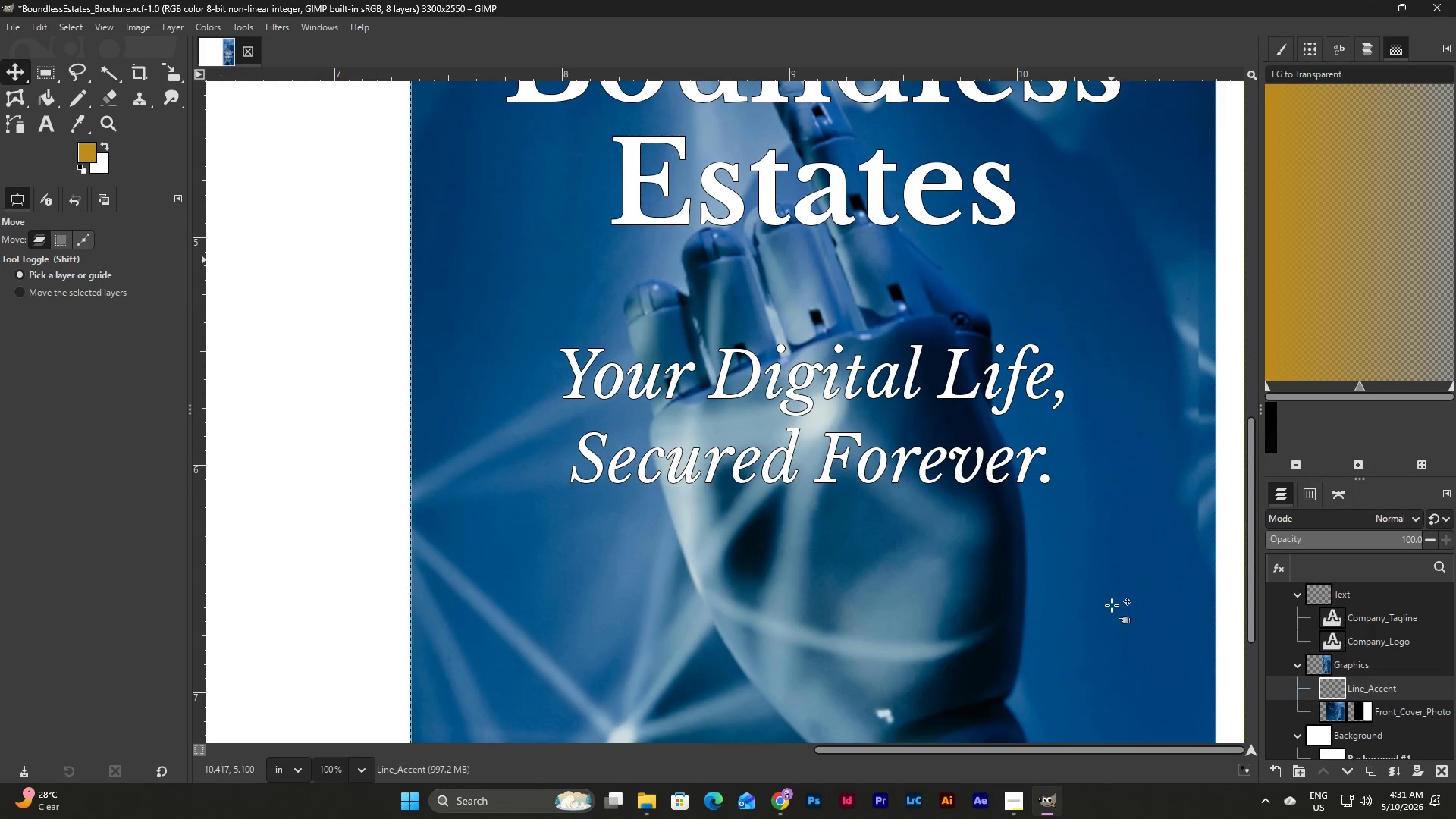 
scroll: coordinate [1112, 605], scroll_direction: none, amount: 0.0
 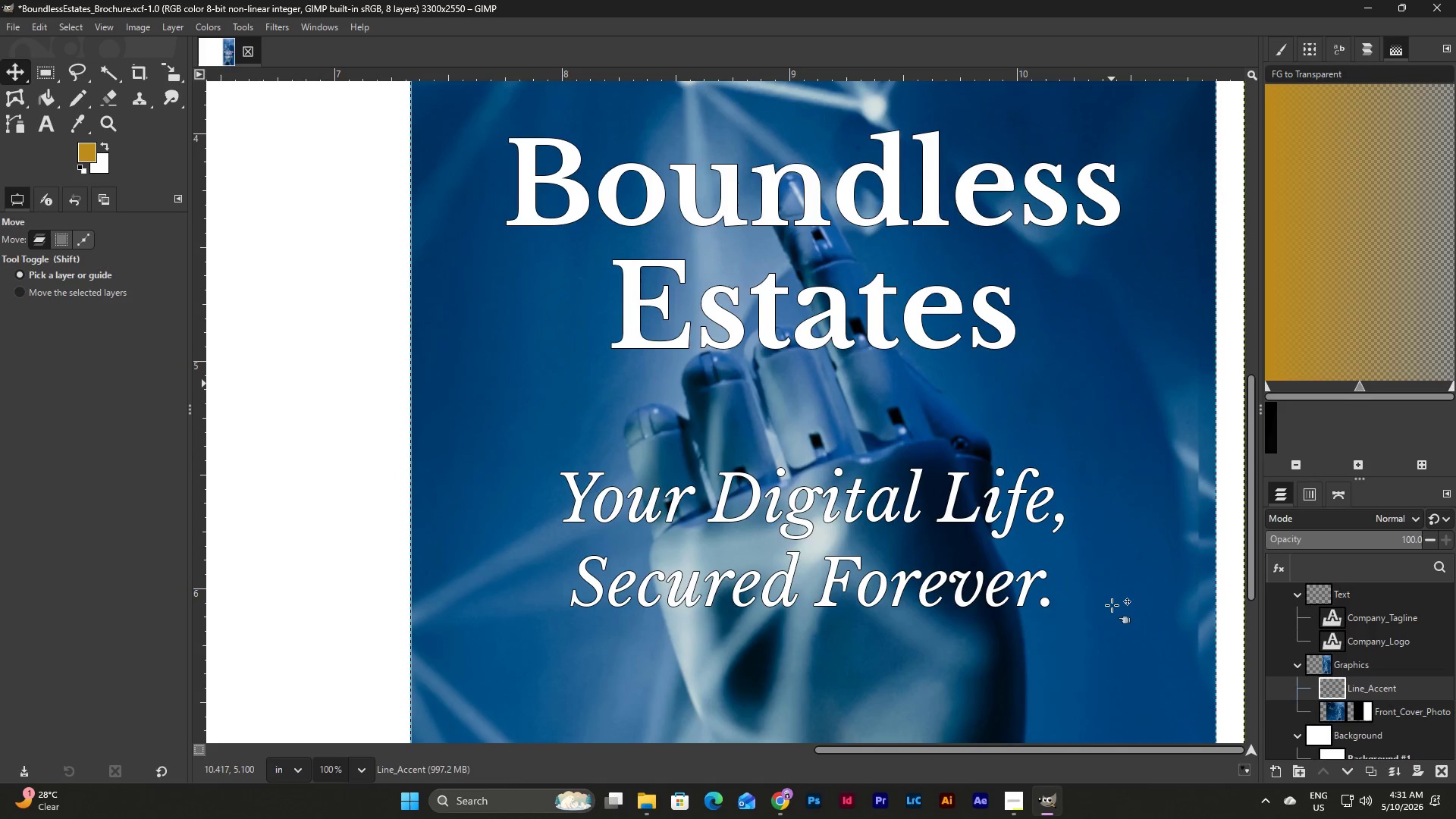 
scroll: coordinate [1112, 605], scroll_direction: down, amount: 2.0
 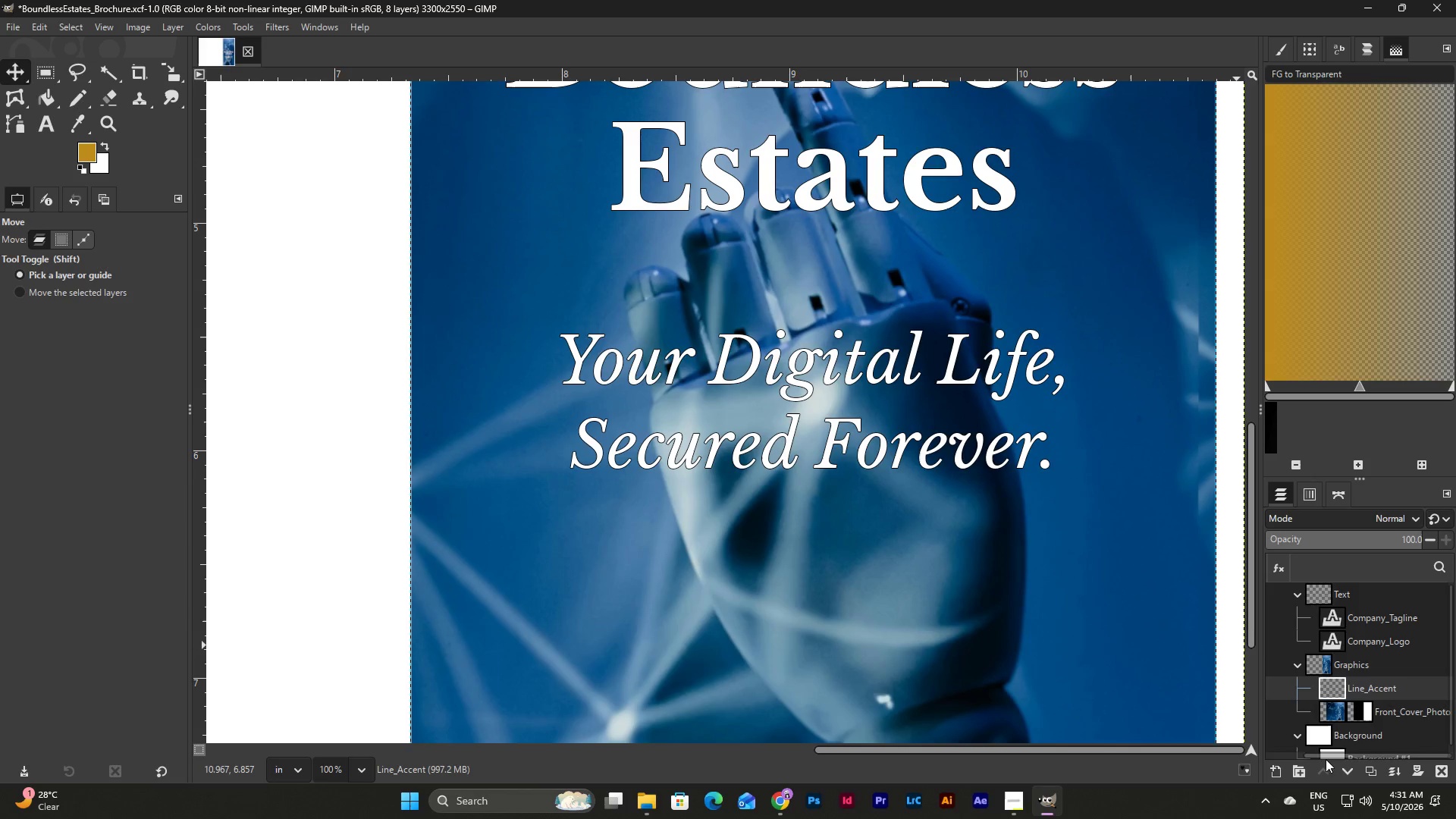 
left_click_drag(start_coordinate=[1335, 755], to_coordinate=[1291, 755])
 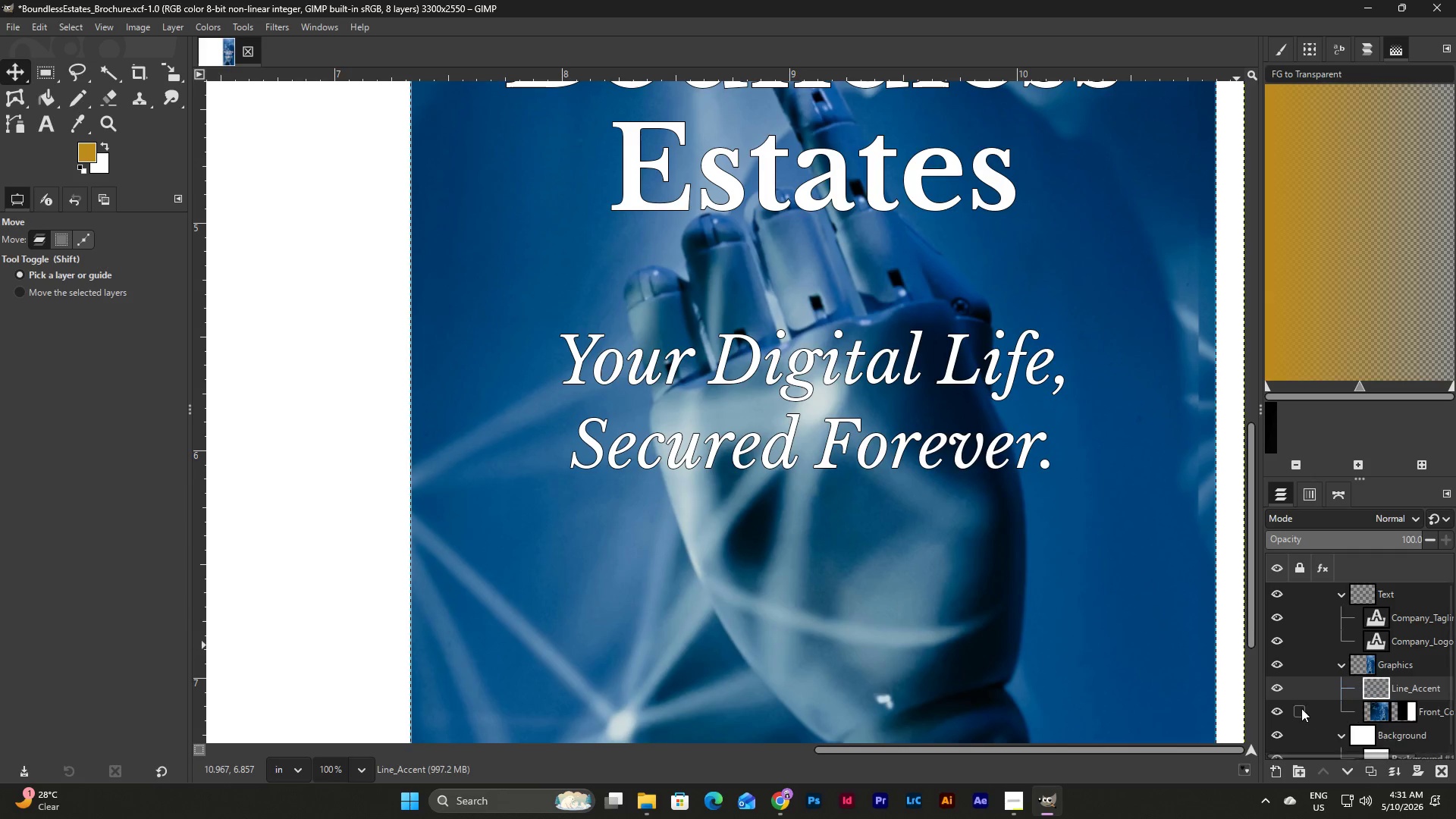 
left_click([1299, 708])
 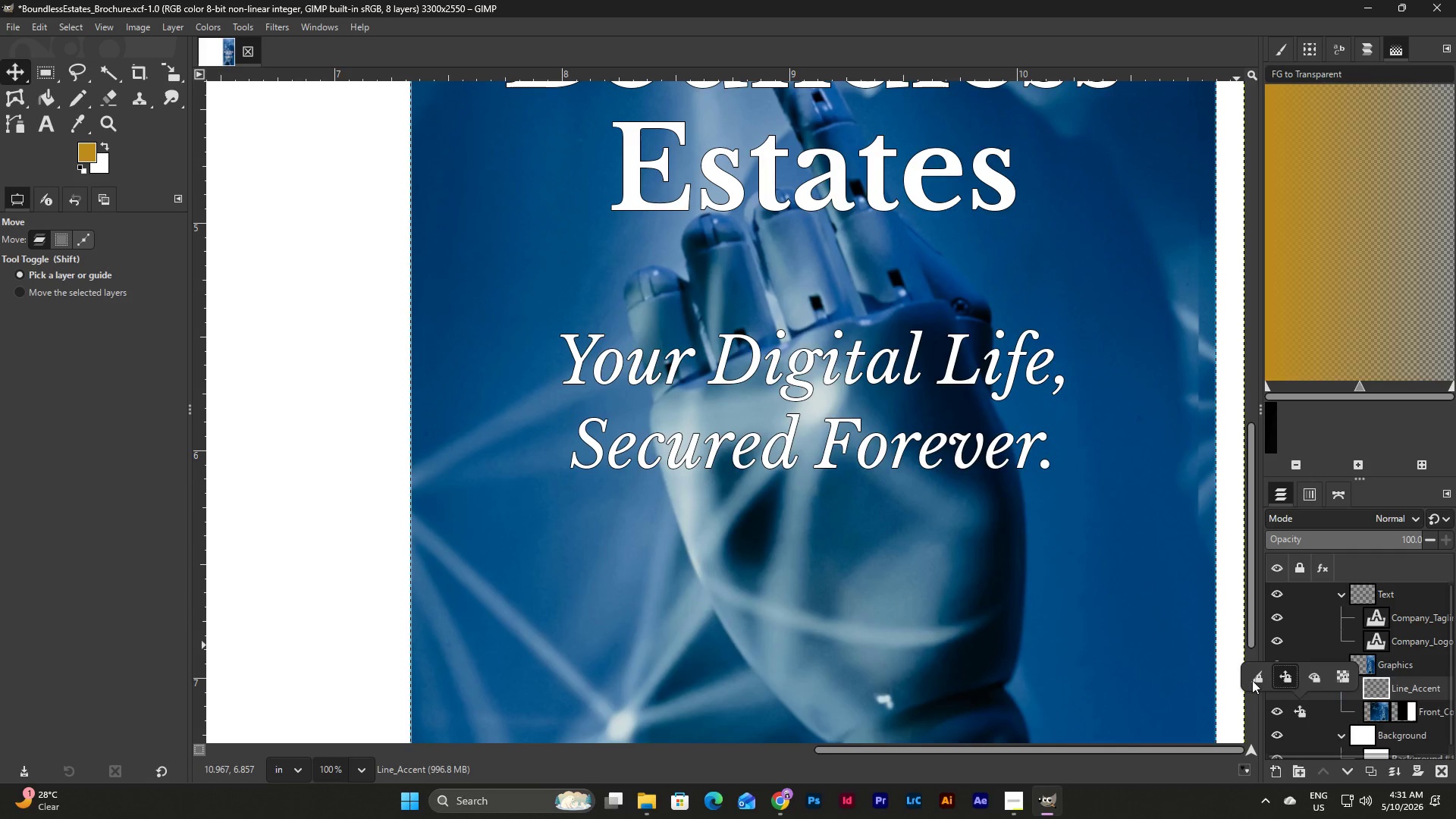 
left_click([1257, 679])
 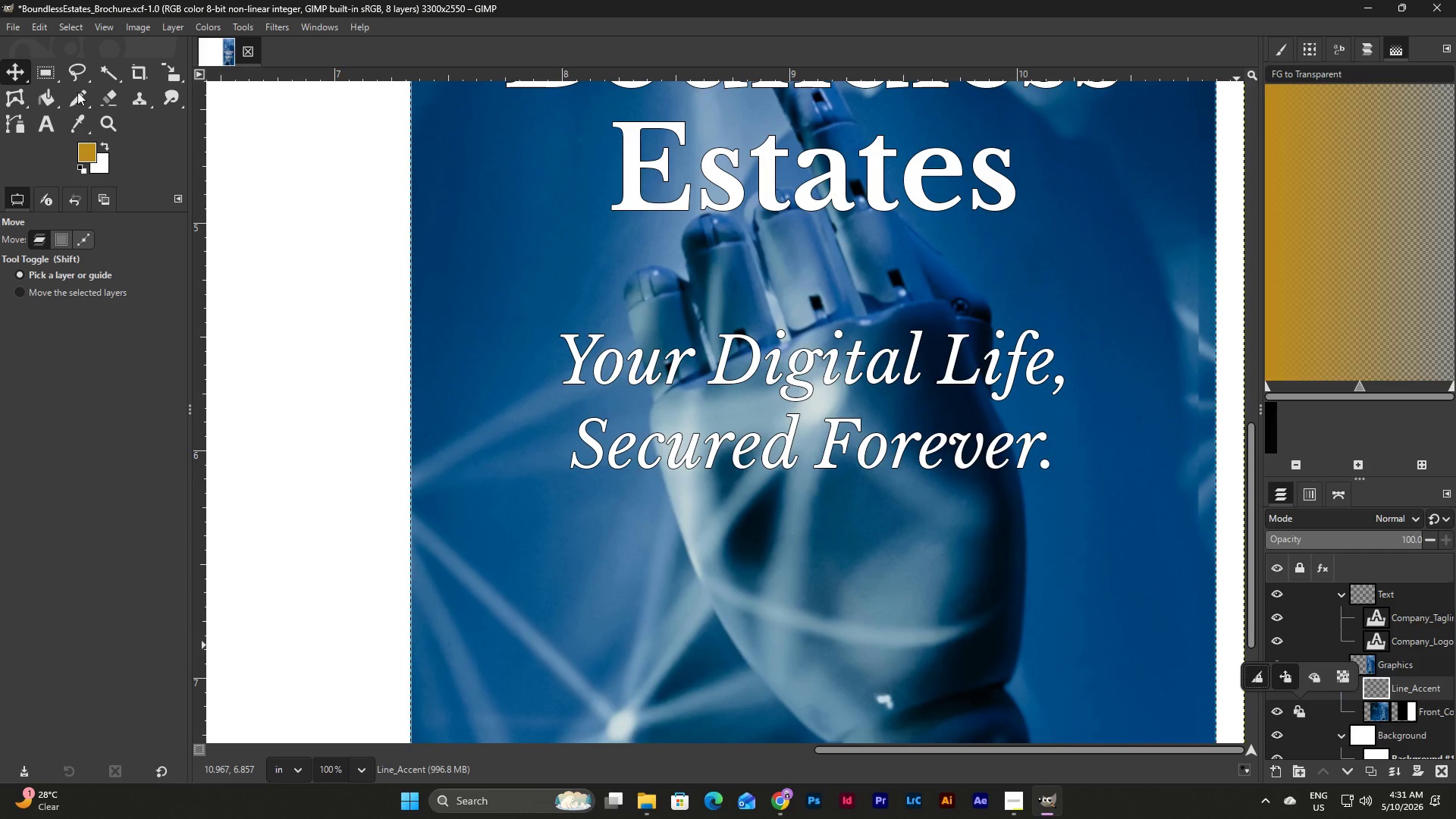 
left_click([82, 102])
 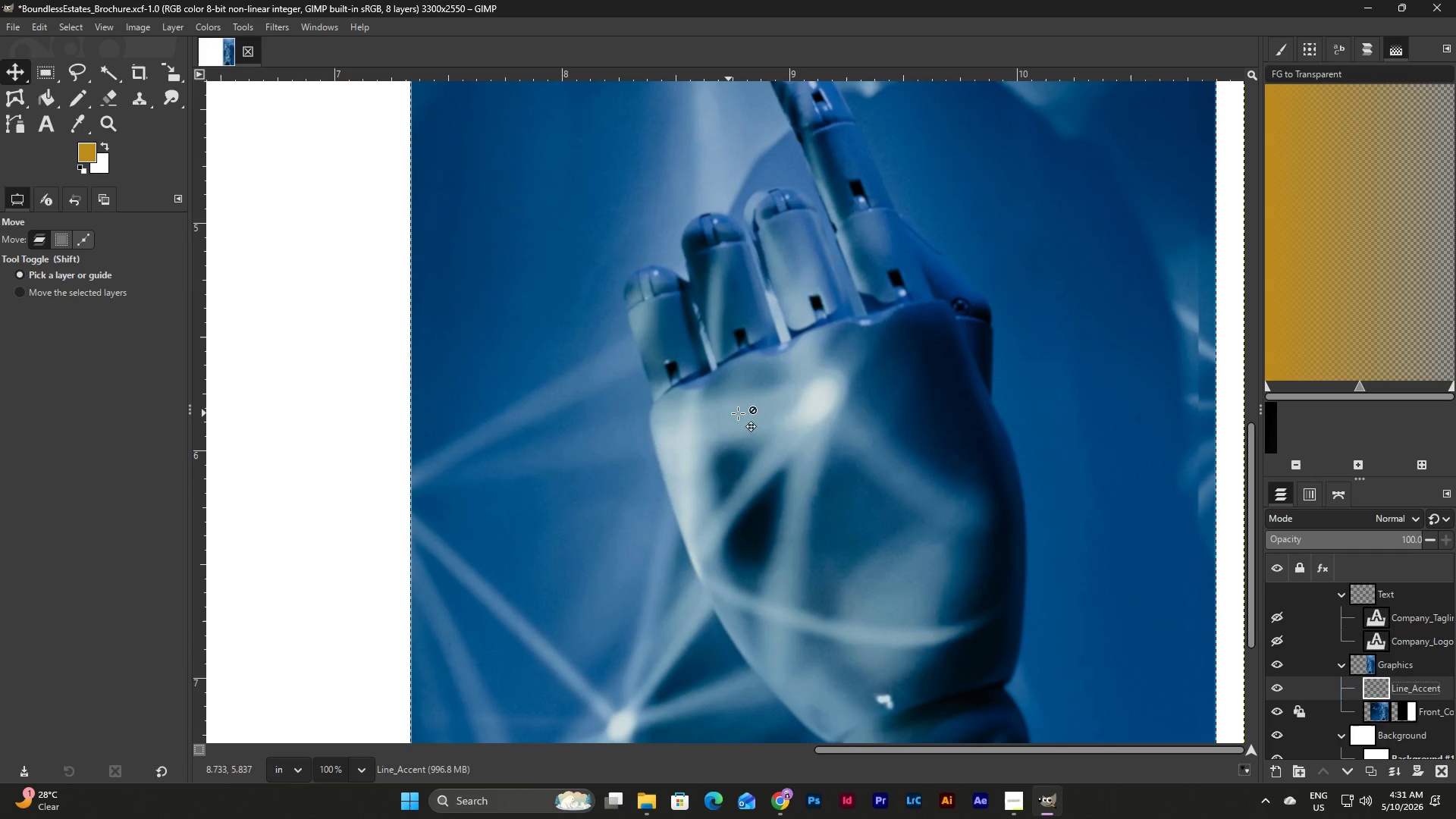 
scroll: coordinate [855, 500], scroll_direction: down, amount: 8.0
 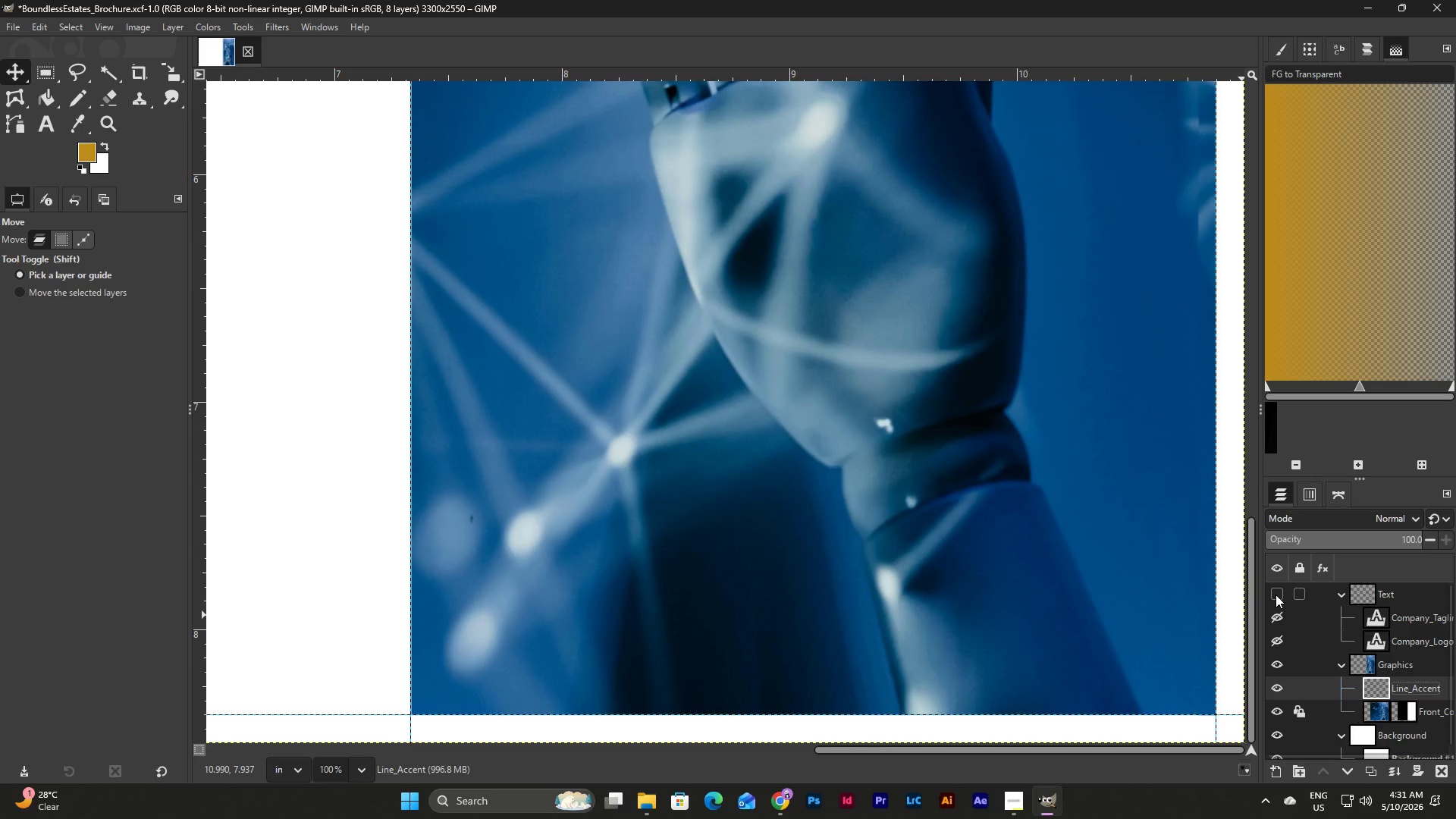 
left_click([1276, 595])
 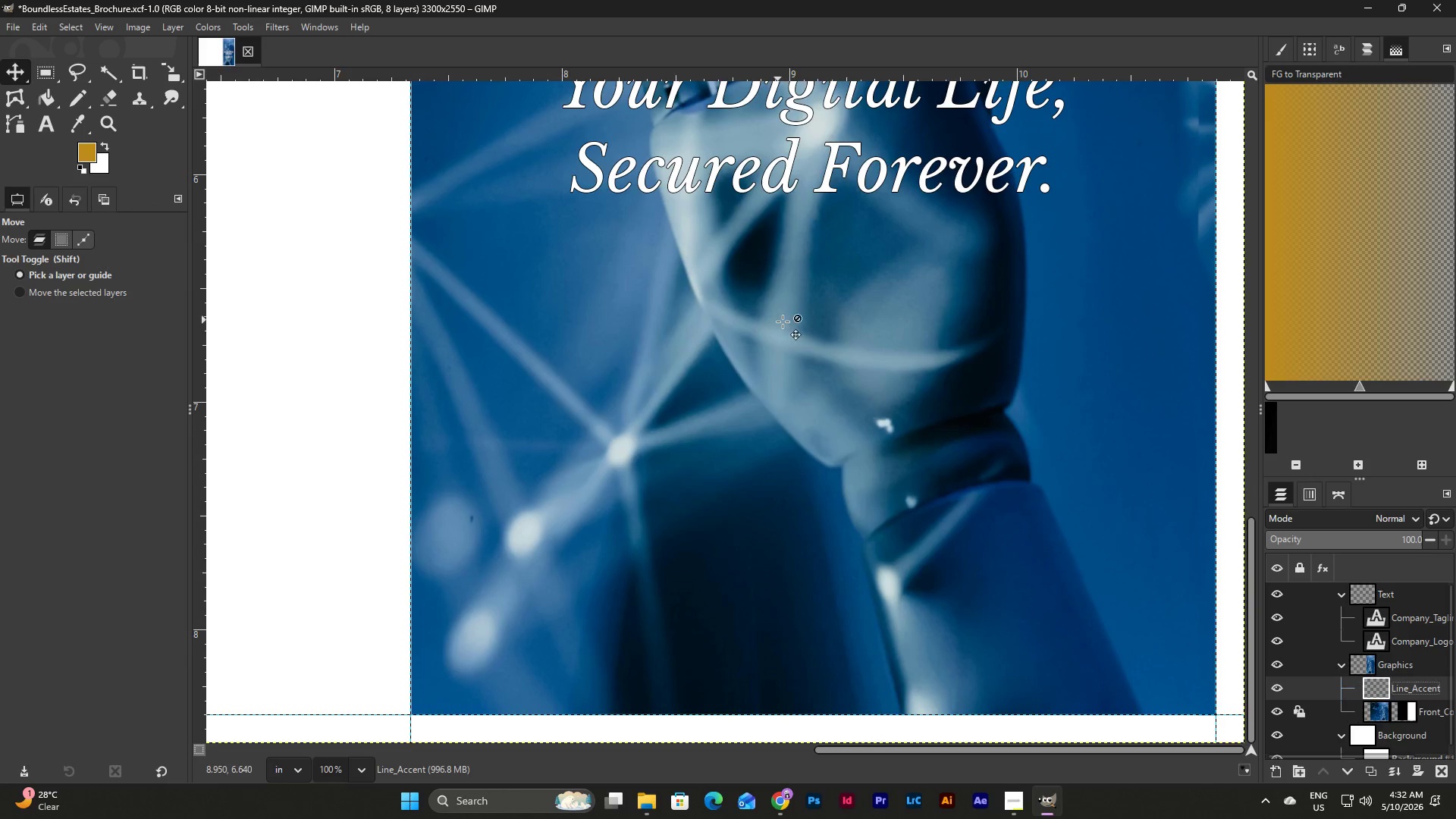 
scroll: coordinate [838, 428], scroll_direction: up, amount: 8.0
 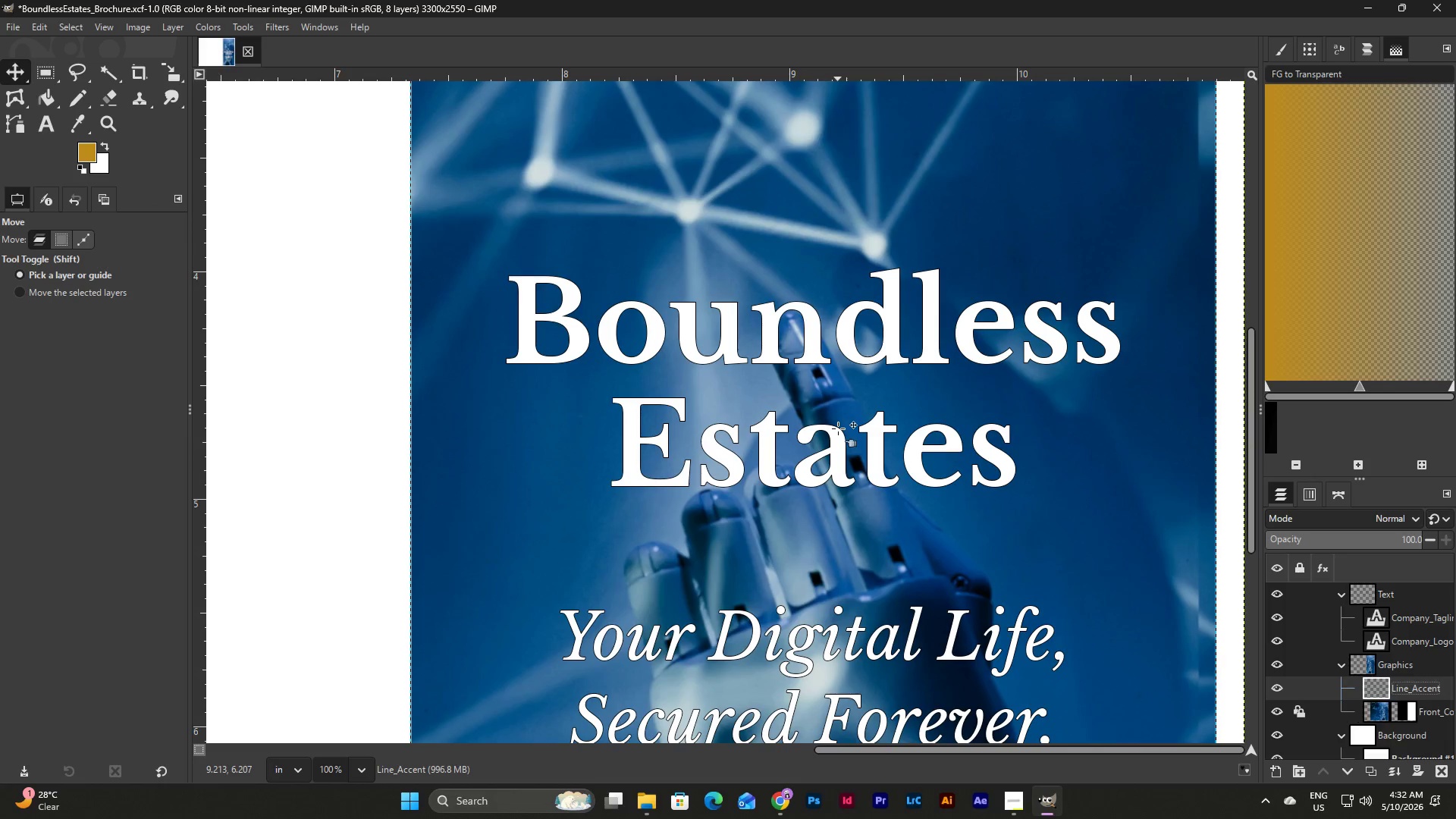 
scroll: coordinate [839, 428], scroll_direction: down, amount: 2.0
 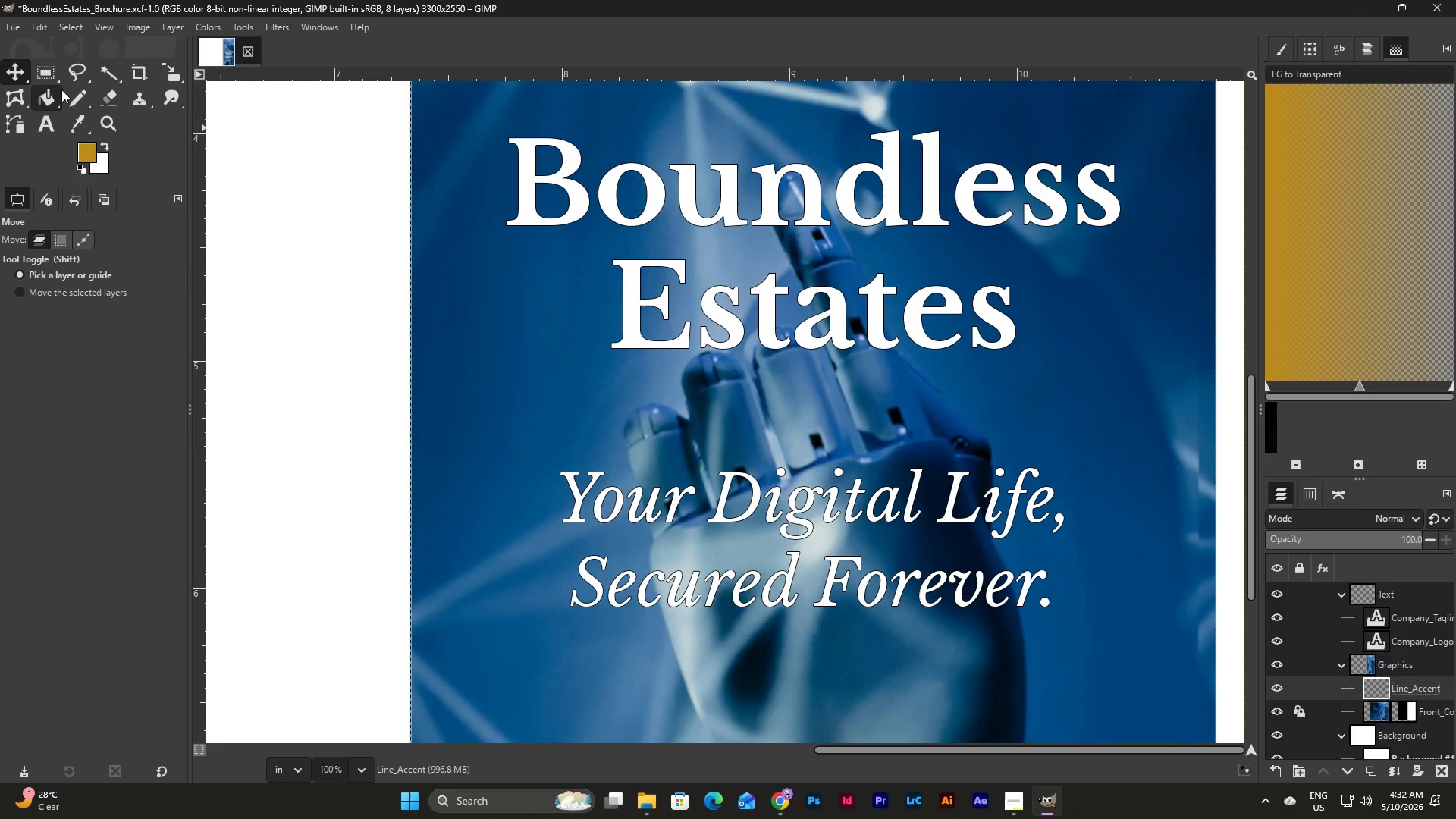 
left_click([72, 96])
 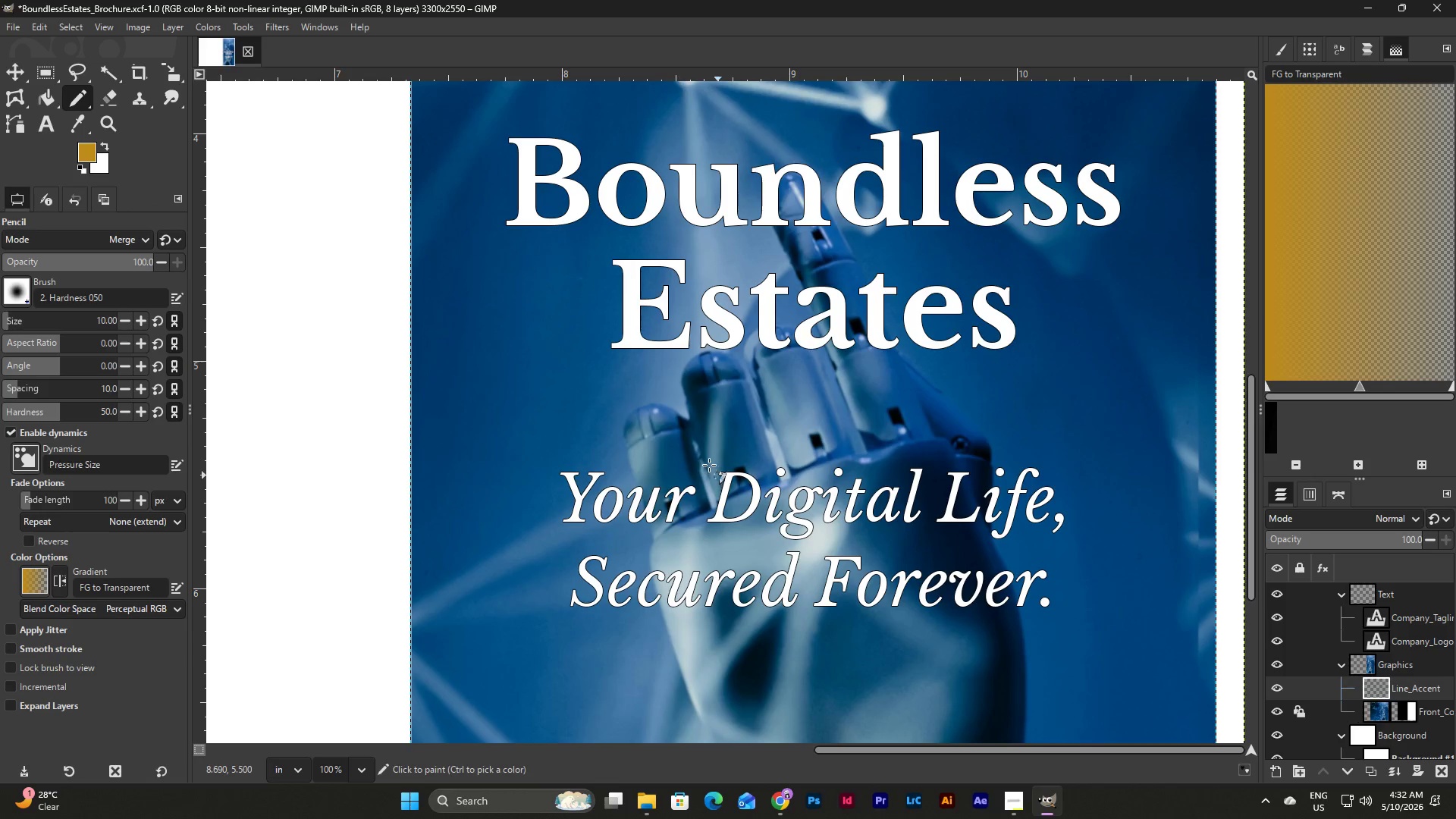 
scroll: coordinate [705, 443], scroll_direction: up, amount: 2.0
 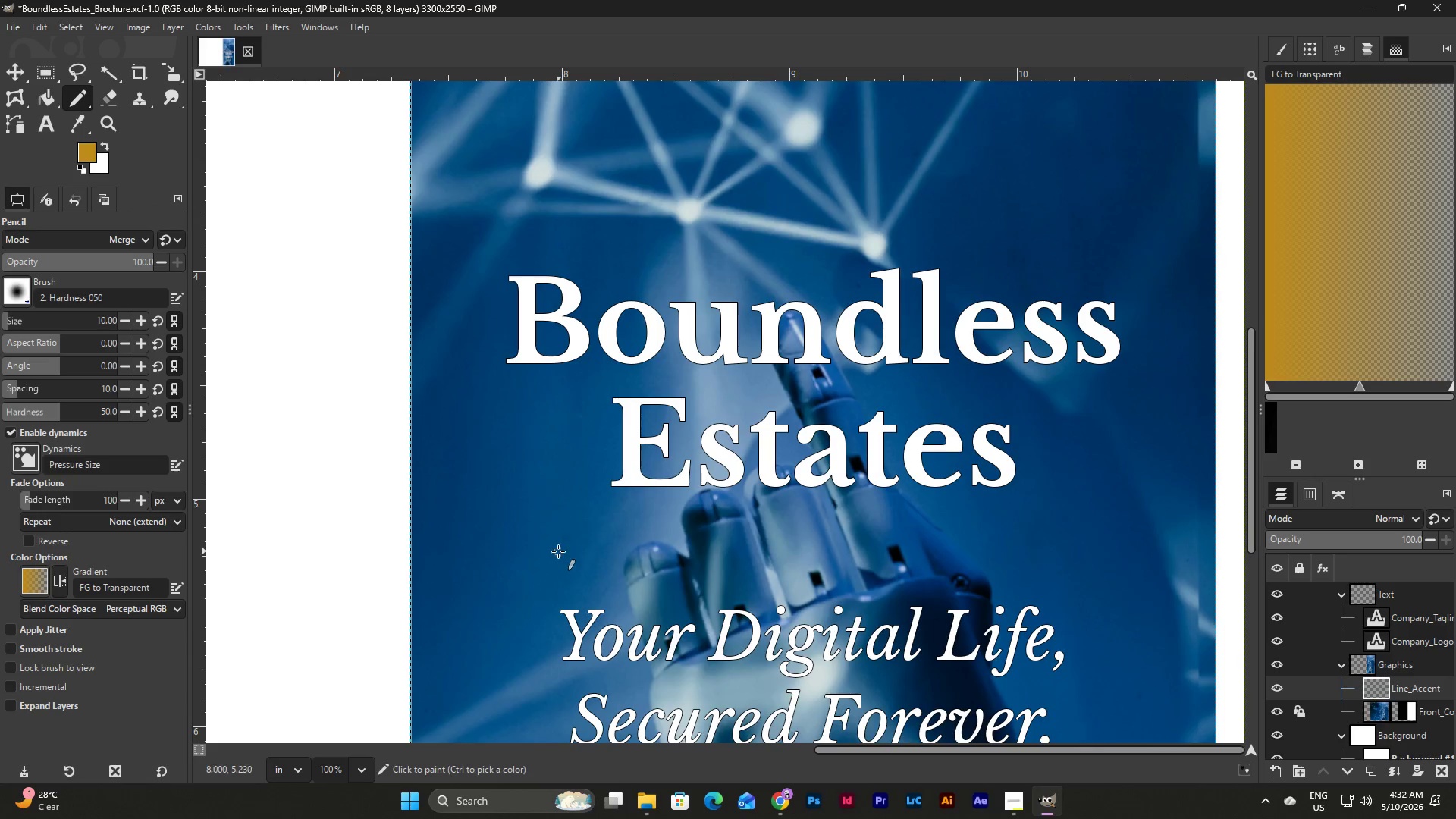 
scroll: coordinate [561, 514], scroll_direction: down, amount: 2.0
 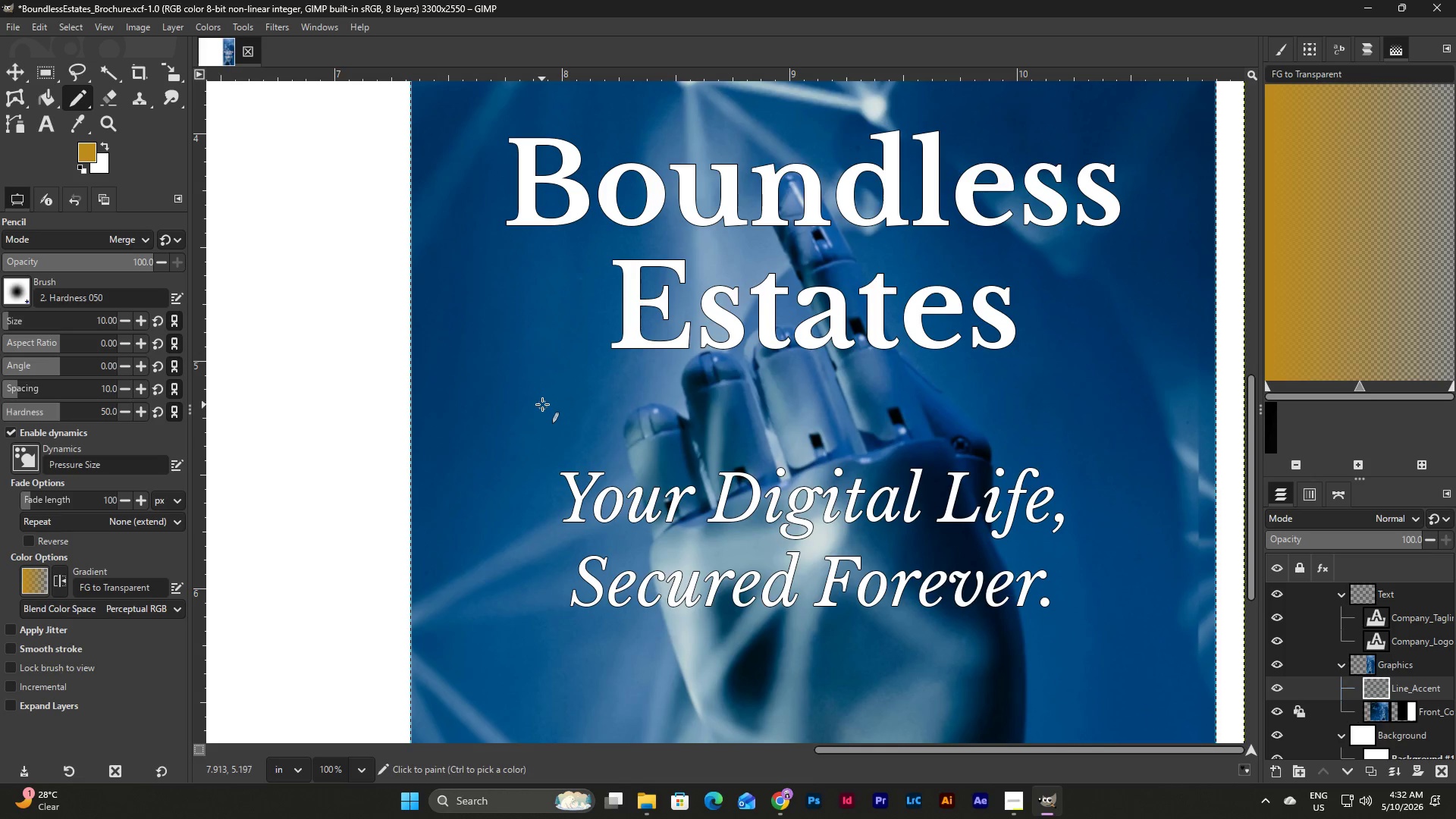 
hold_key(key=ShiftLeft, duration=1.75)
 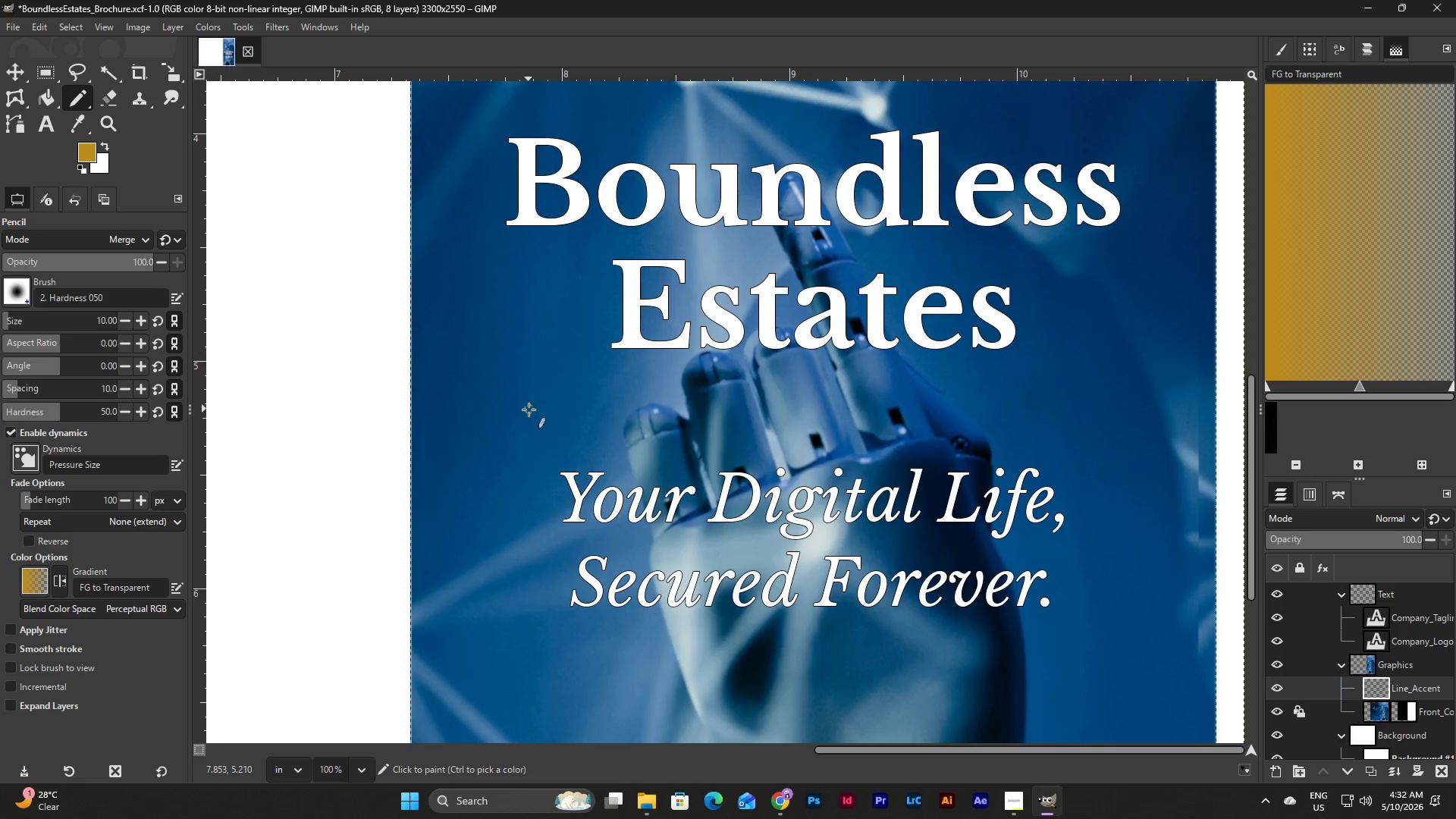 
hold_key(key=ShiftLeft, duration=1.67)
left_click_drag(start_coordinate=[529, 410], to_coordinate=[619, 414])
 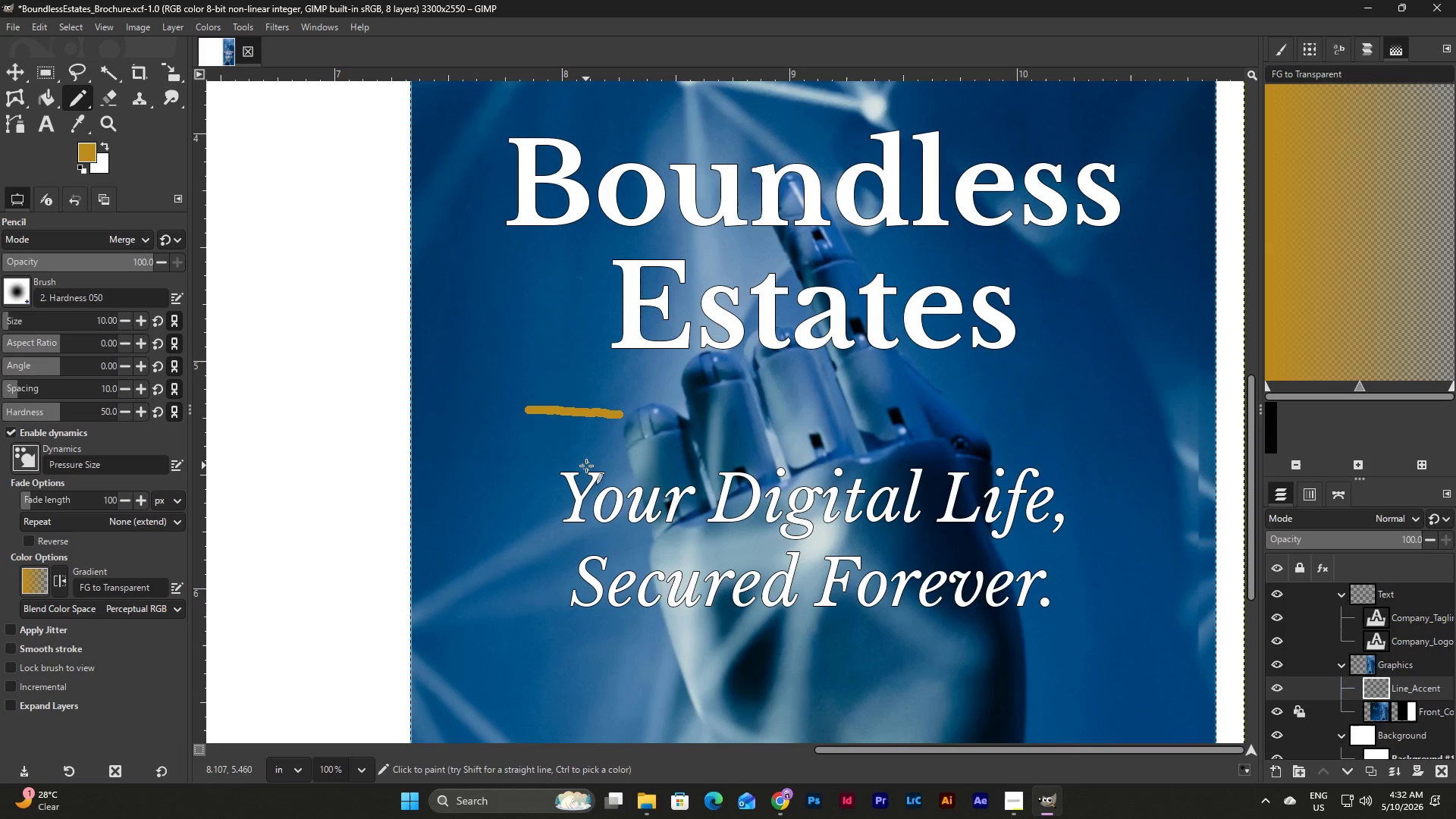 
key(Control+Z)
 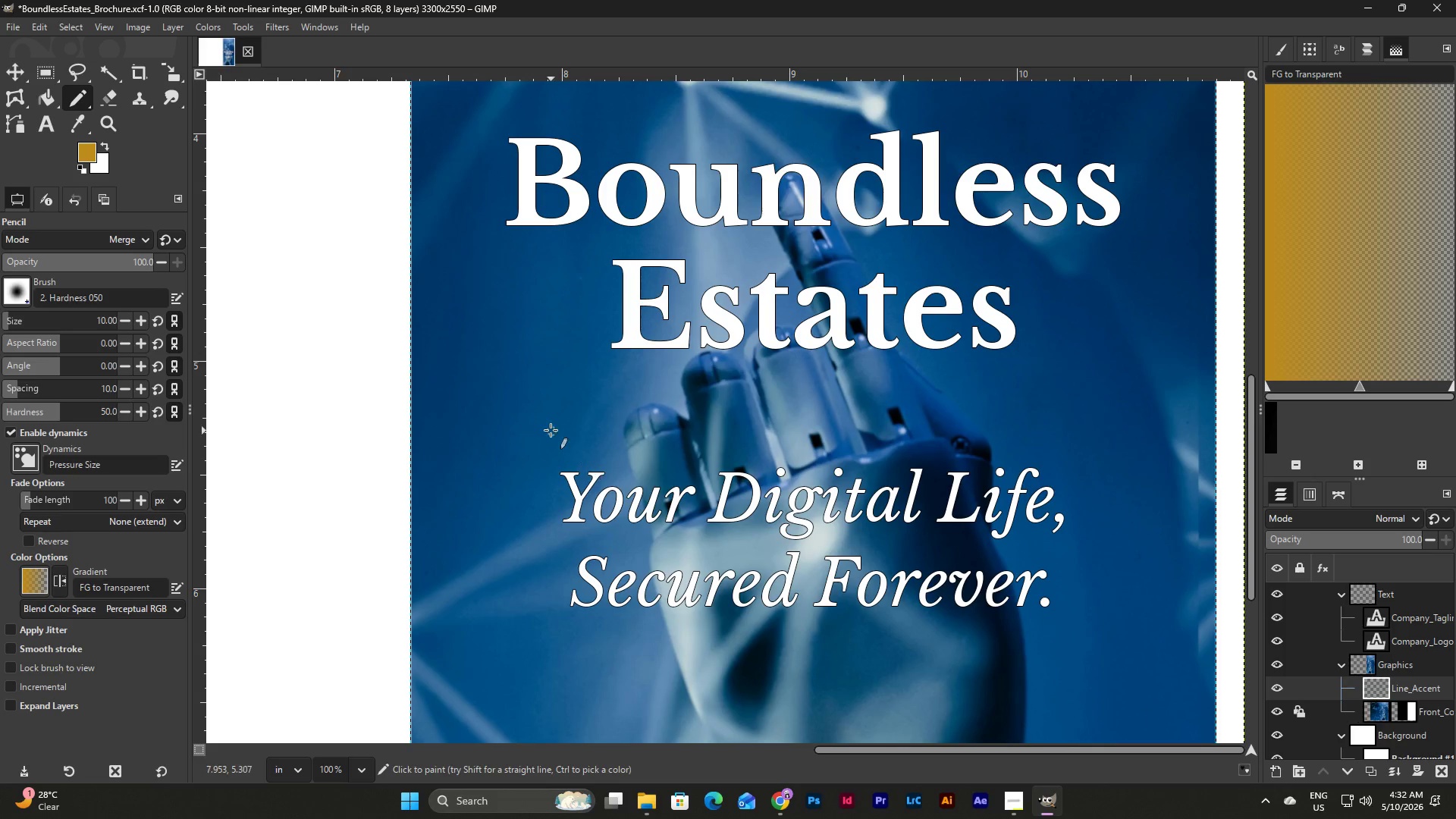 
hold_key(key=ShiftLeft, duration=9.89)
hold_key(key=ControlLeft, duration=6.23)
left_click([1090, 464])
 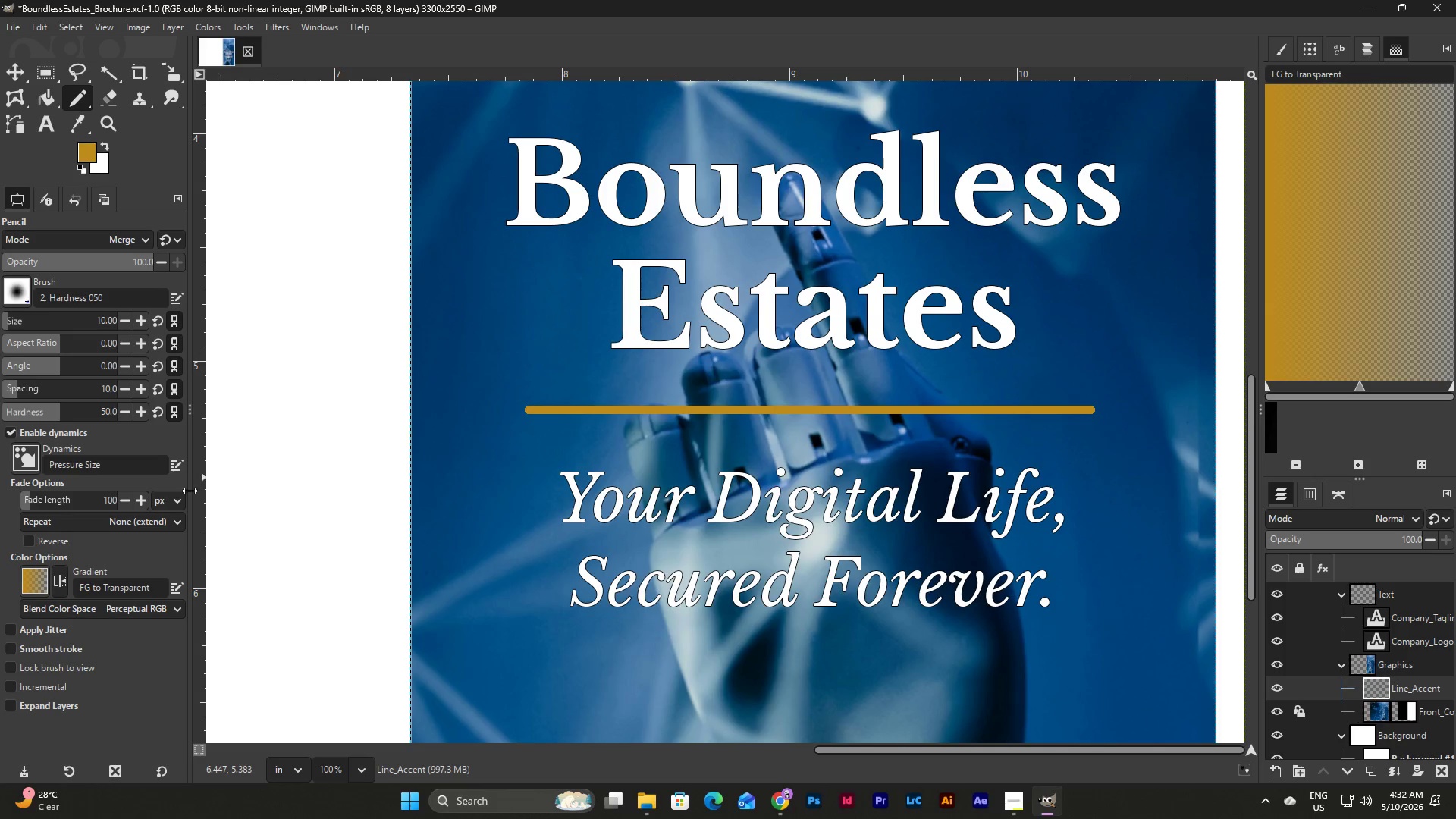 
wait(8.61)
 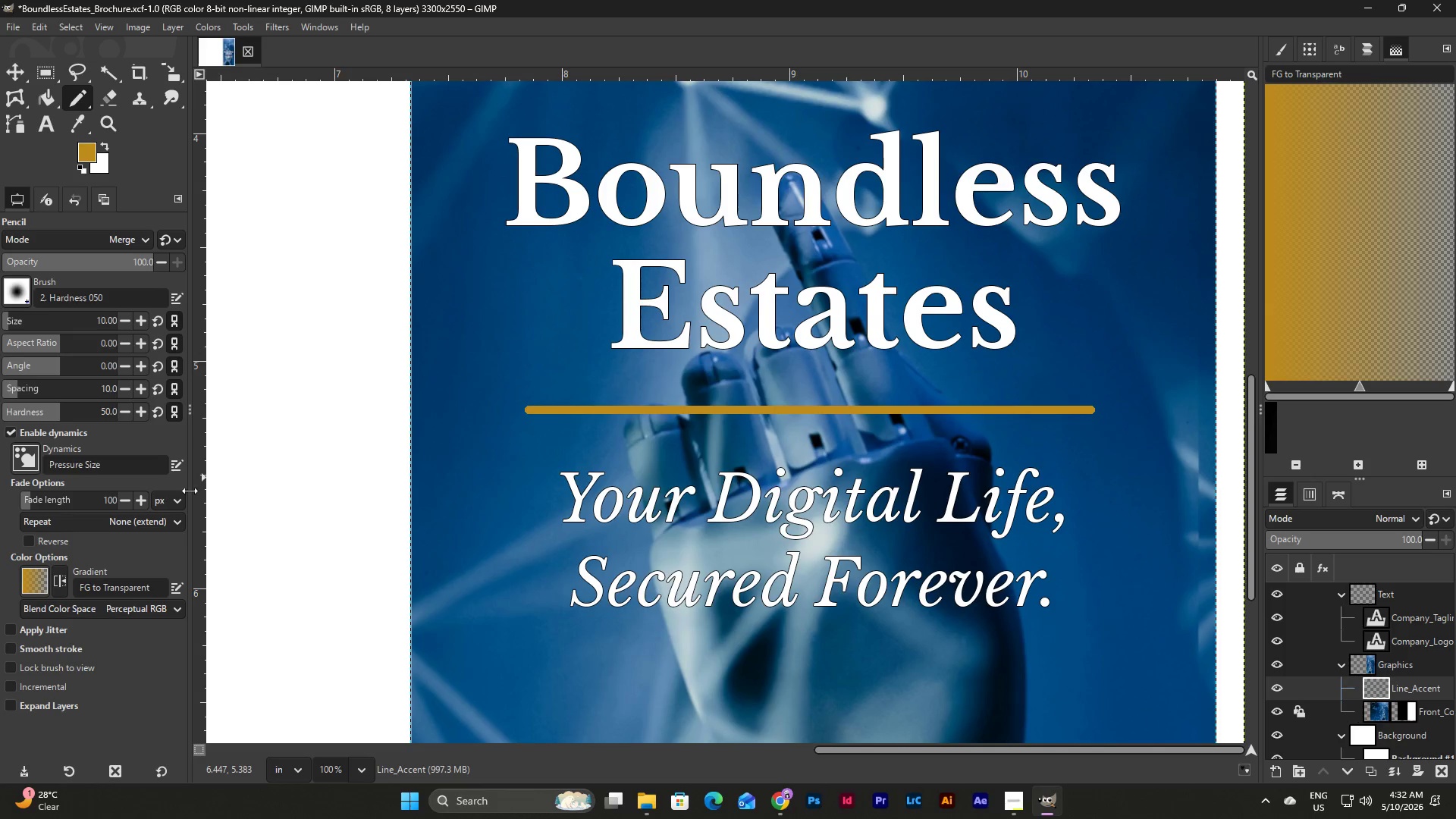 
mouse_move([51, 356])
 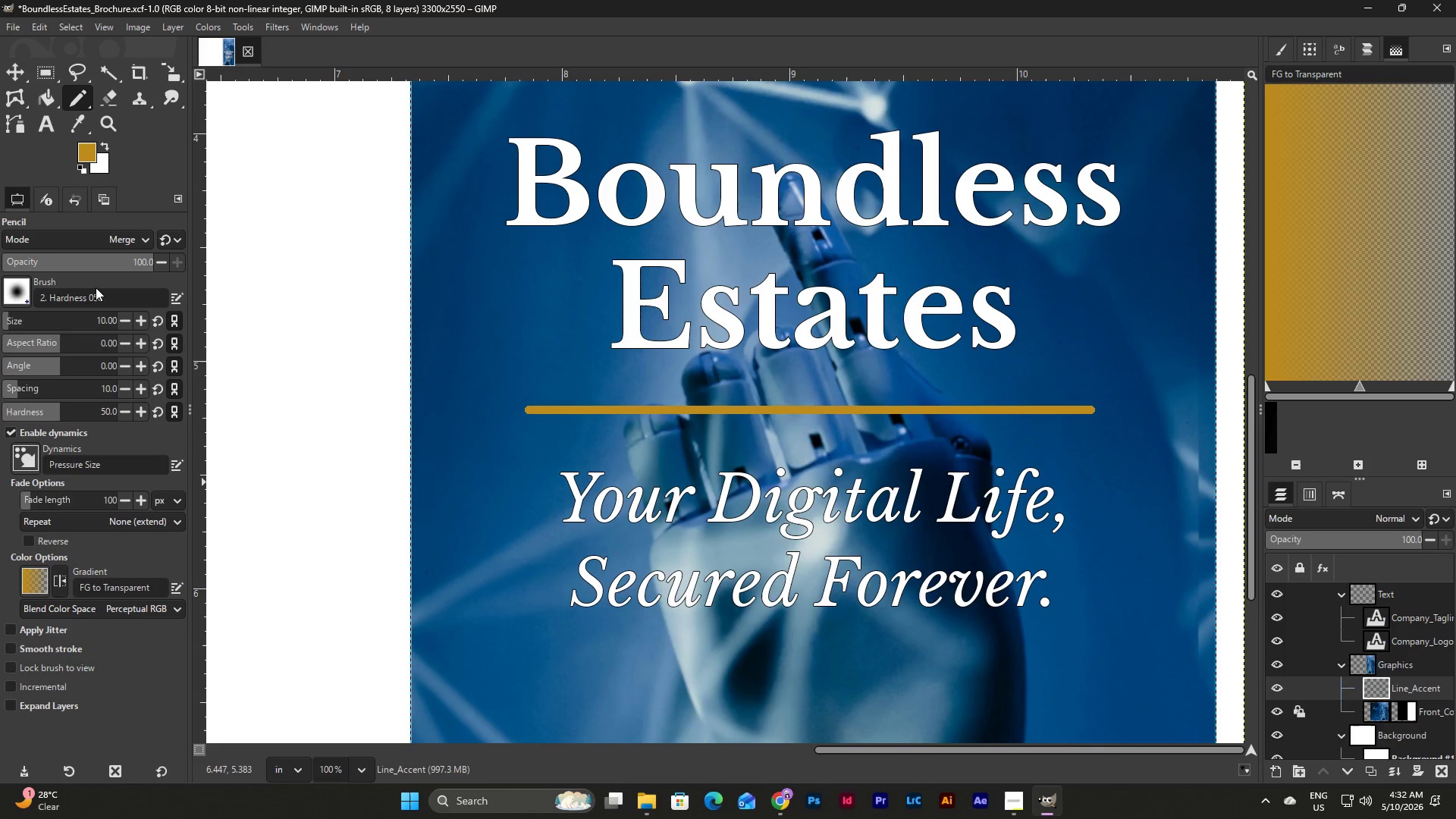 
double_click([96, 287])
 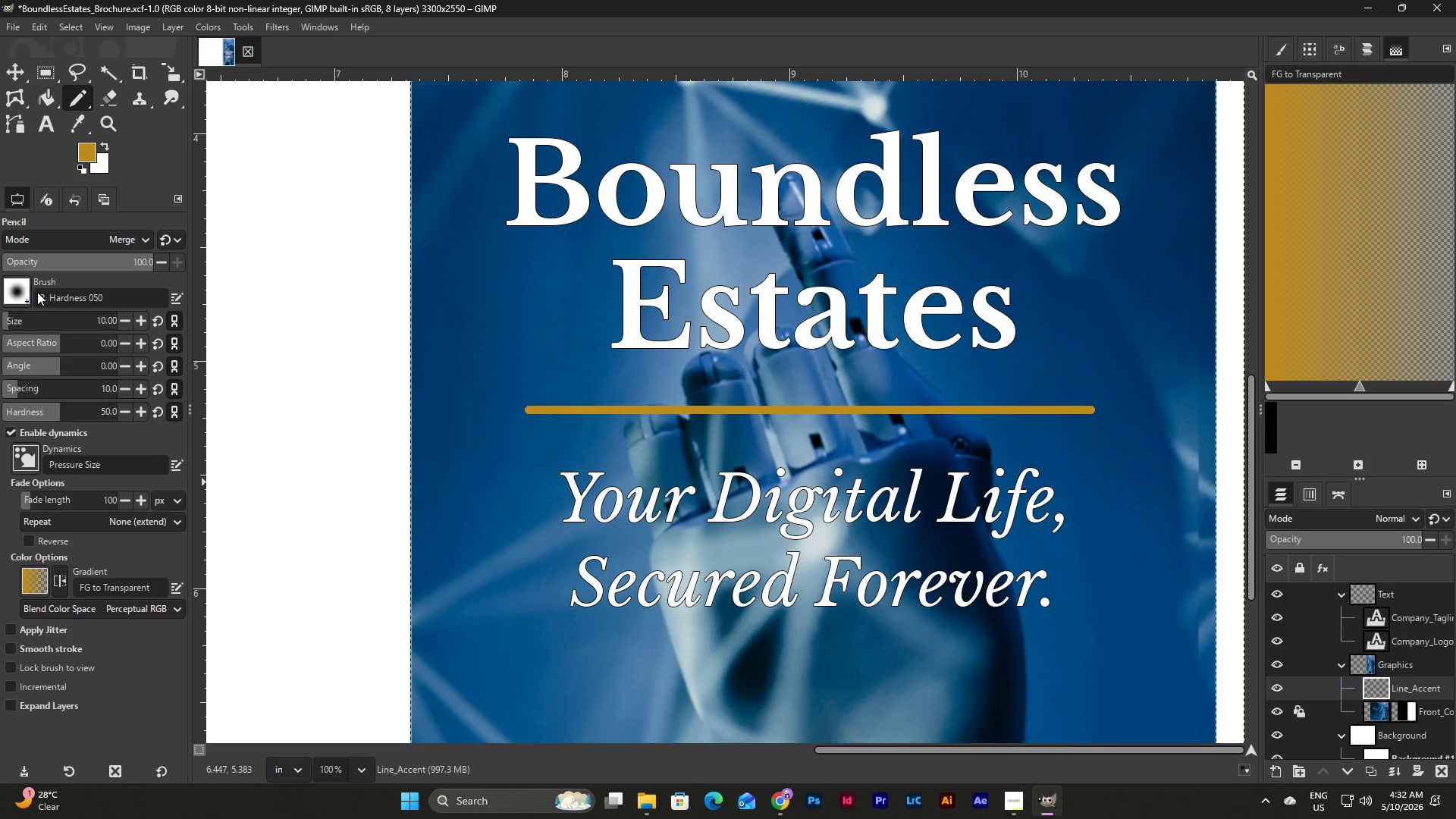 
left_click([22, 293])
 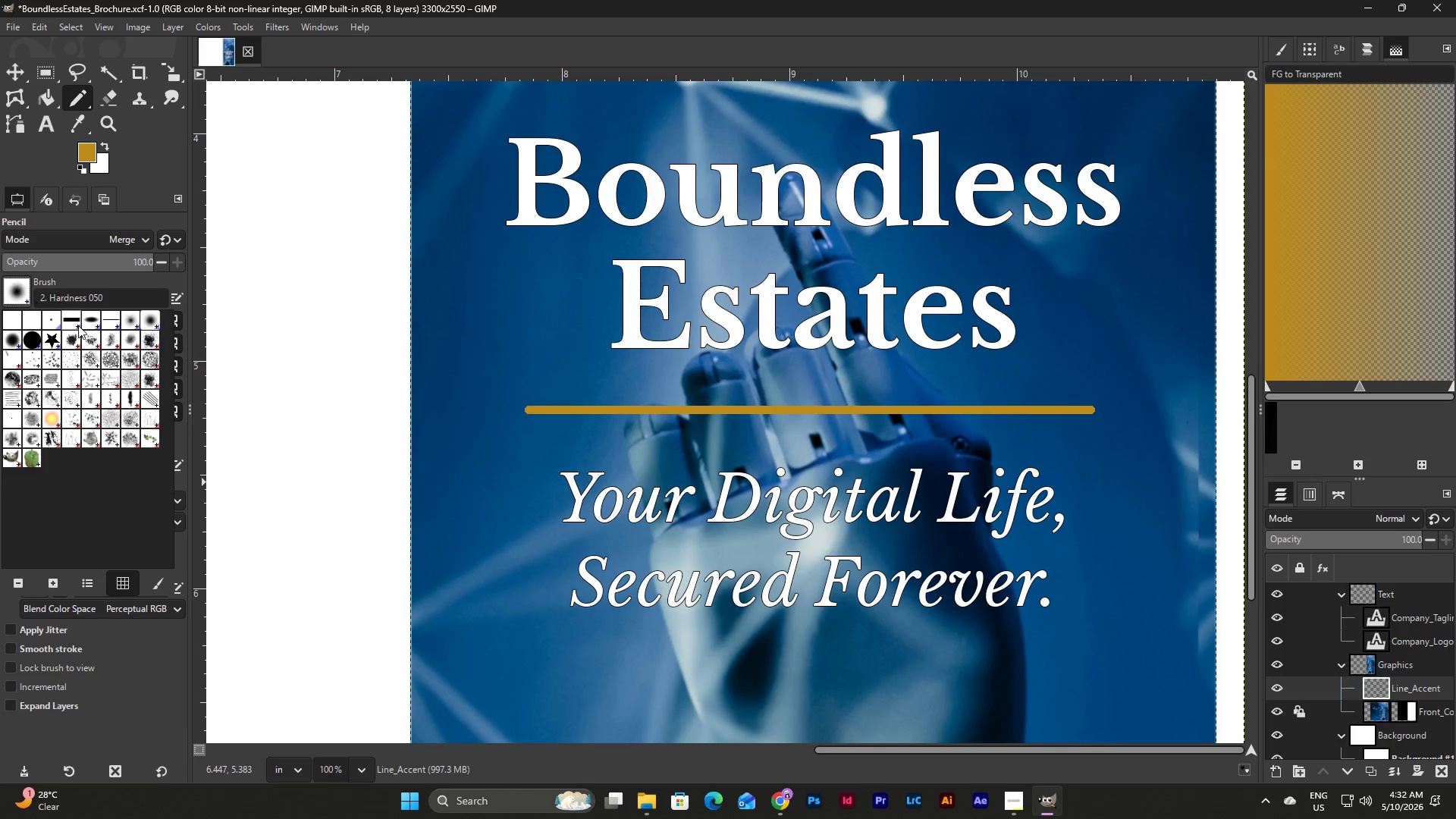 
left_click([73, 321])
 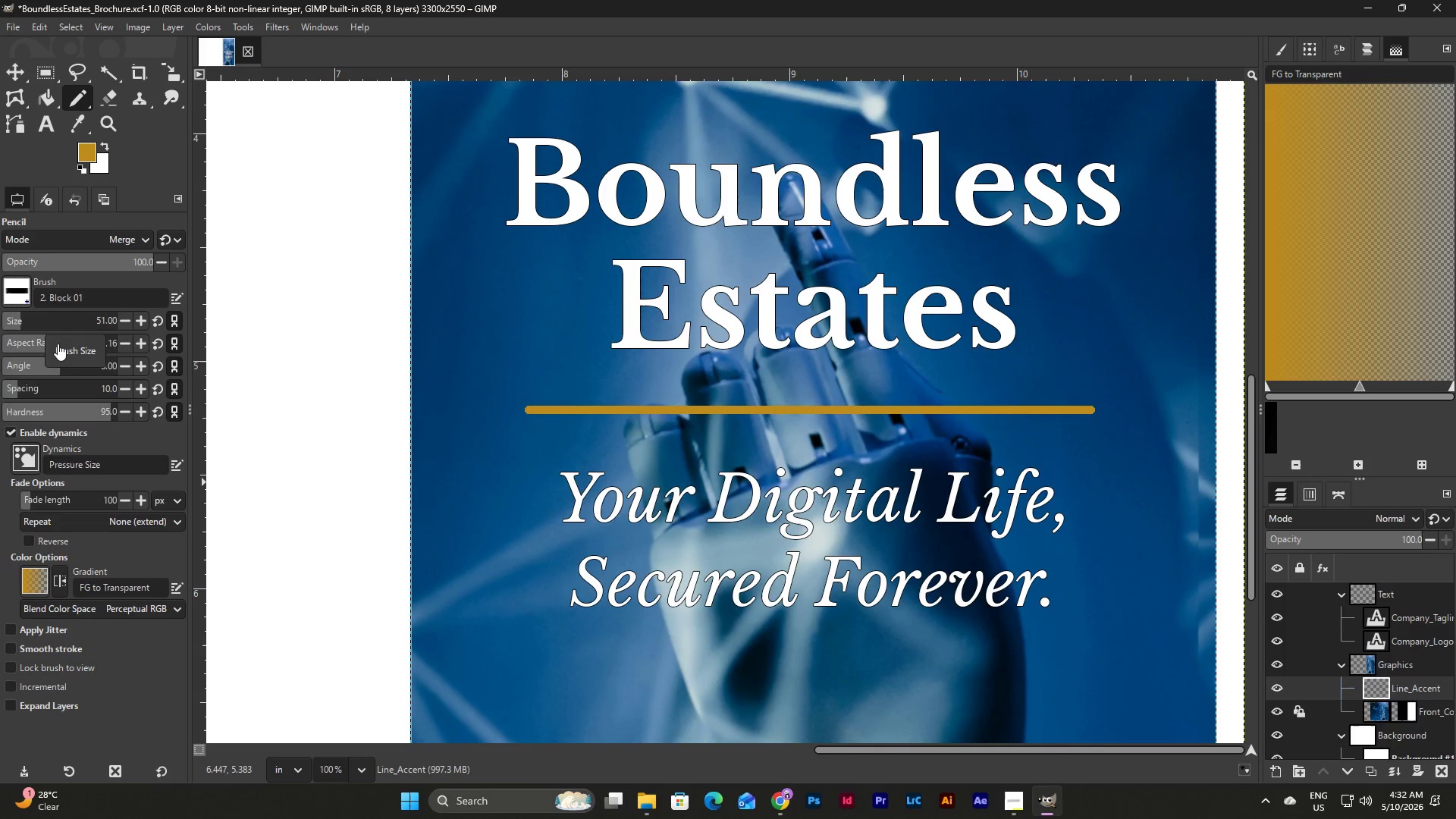 
left_click([24, 287])
 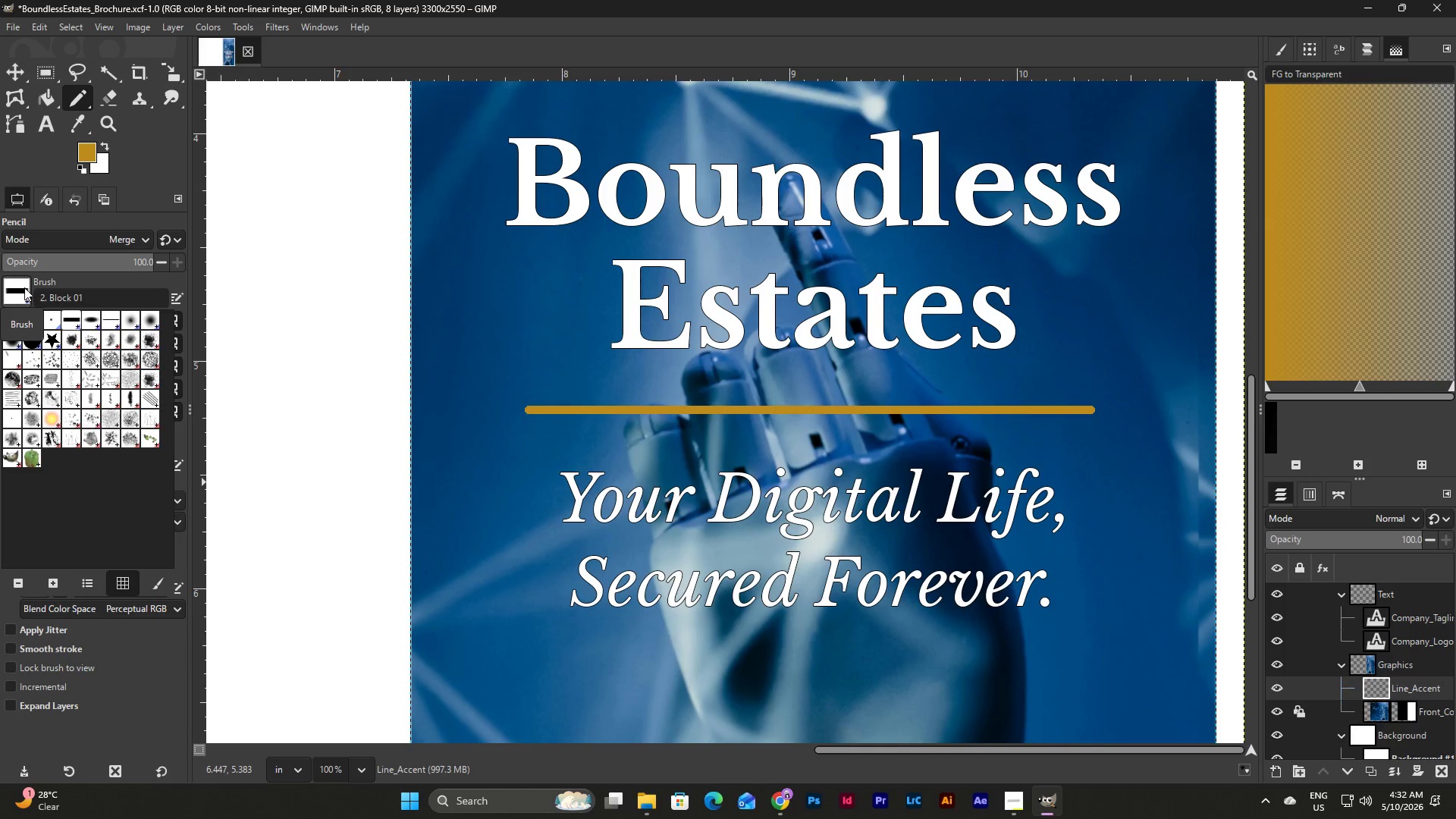 
left_click([24, 287])
 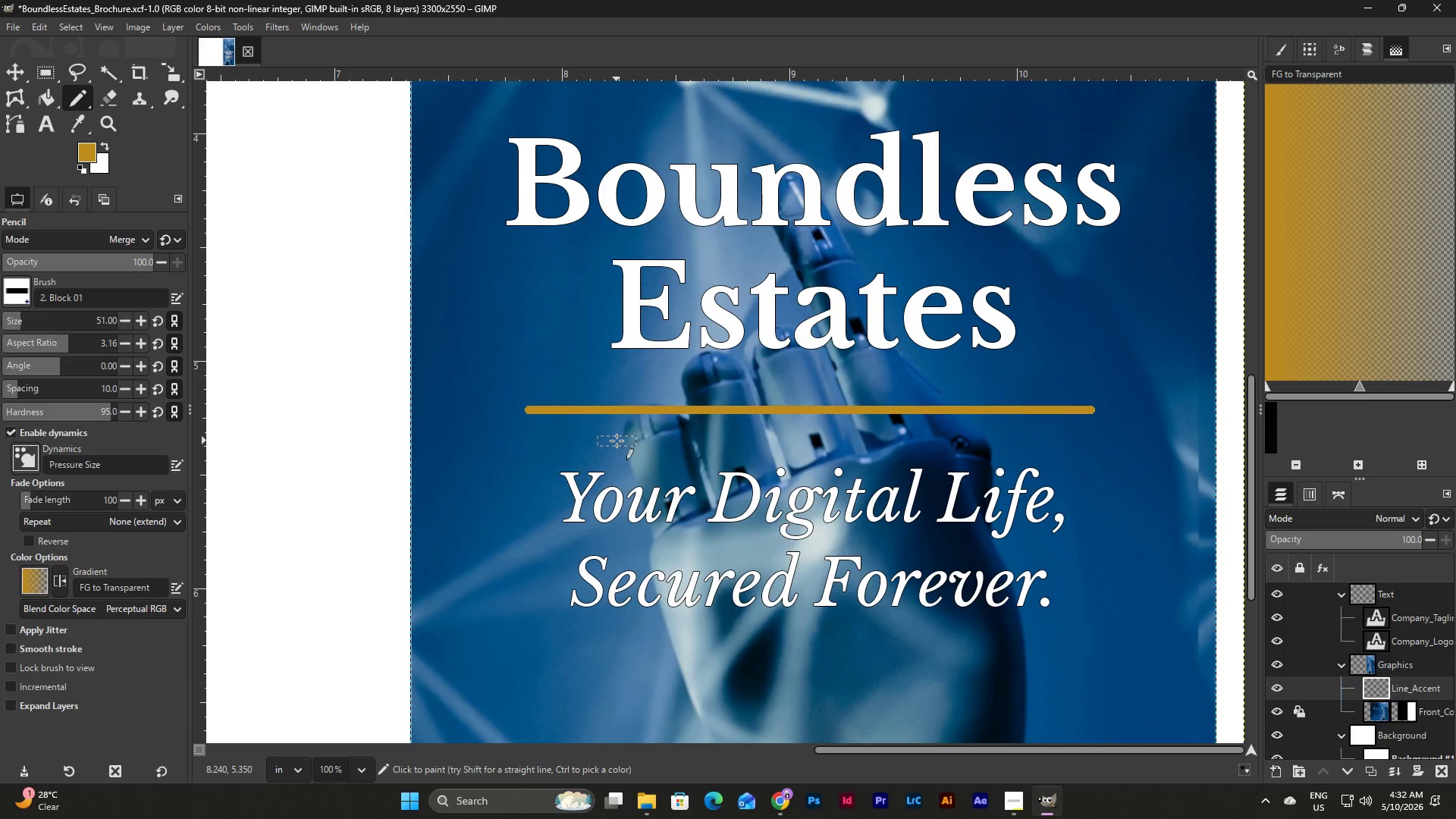 
left_click_drag(start_coordinate=[617, 441], to_coordinate=[896, 456])
 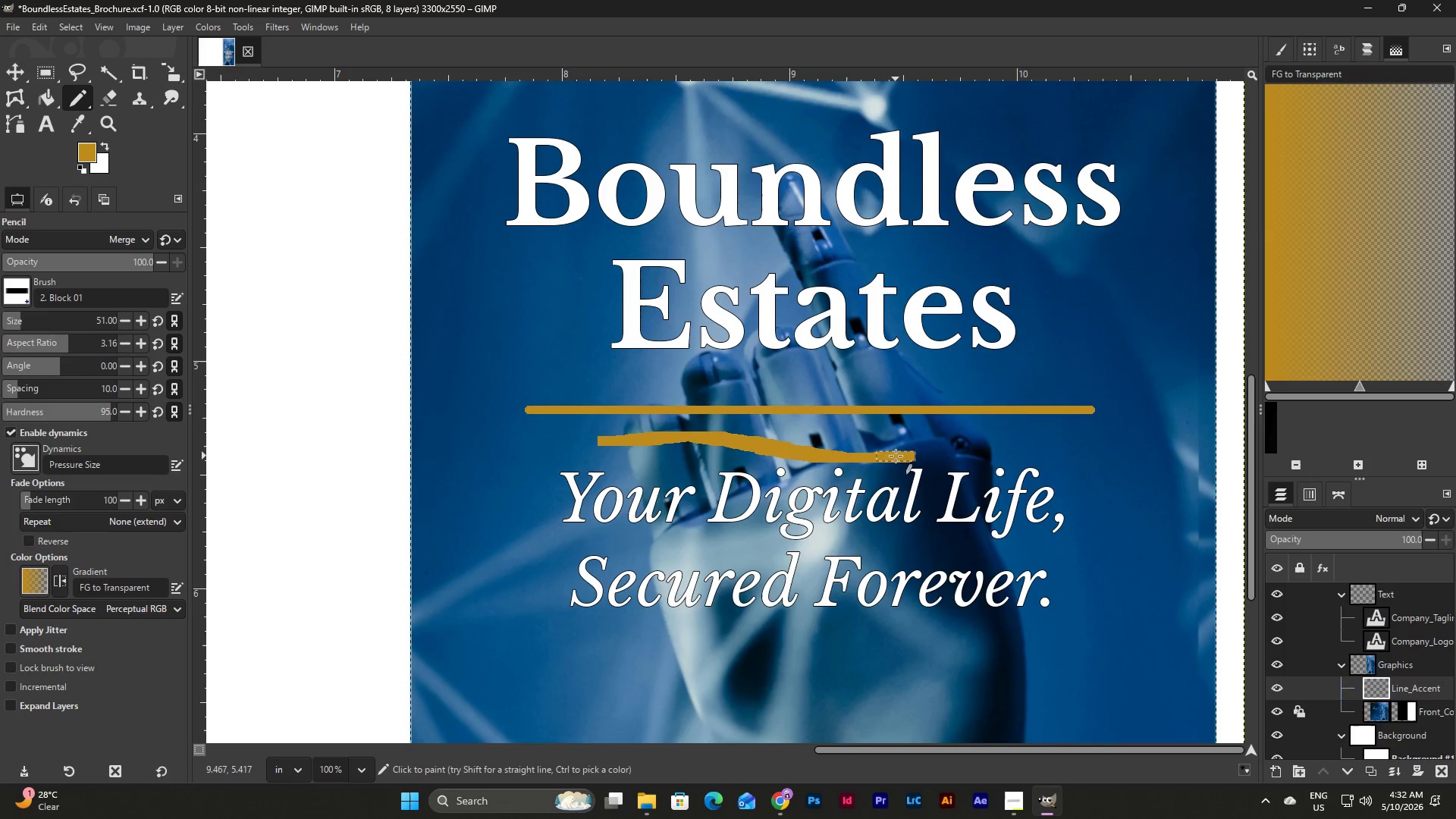 
key(Control+Z)
 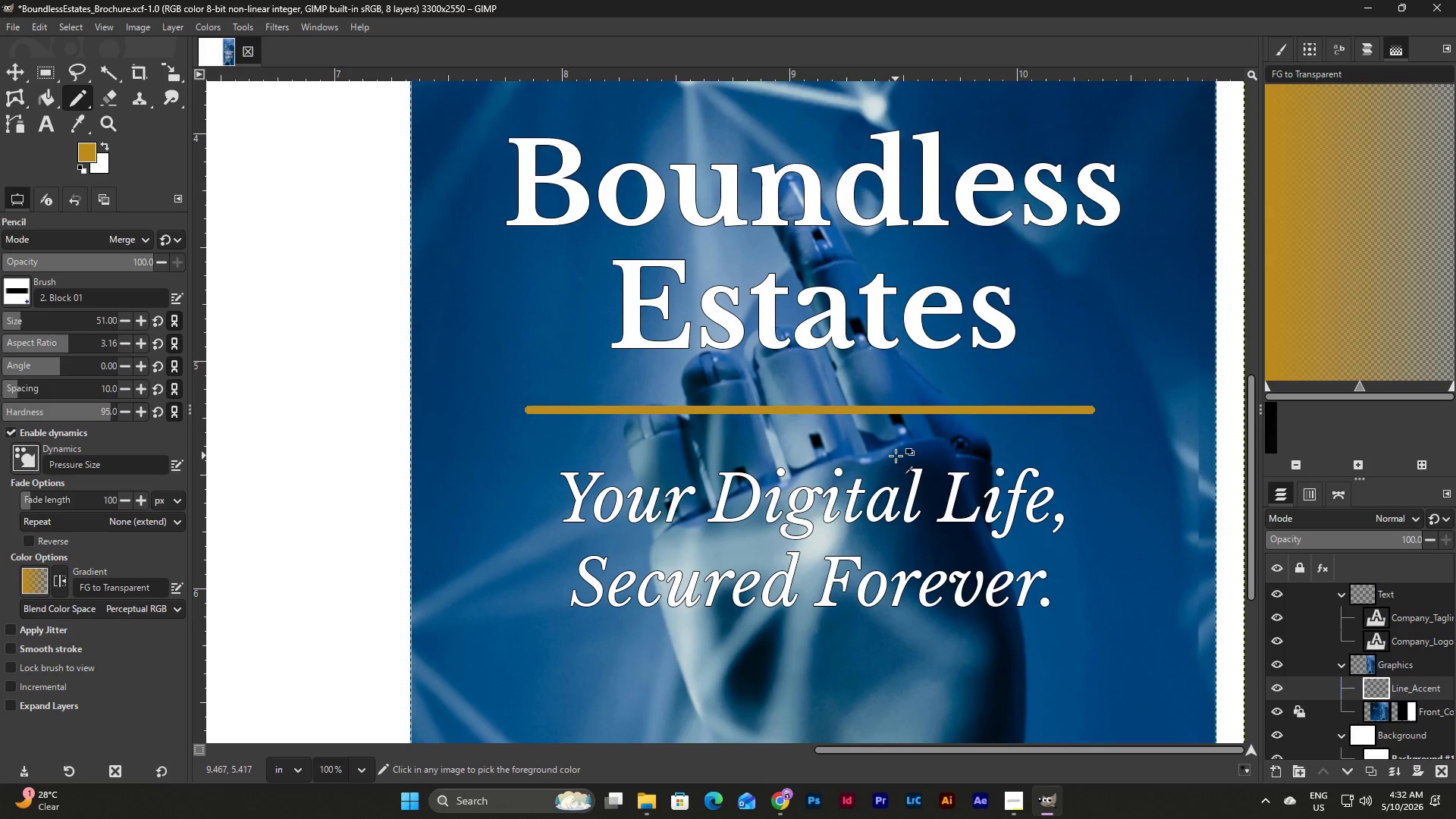 
key(Control+Z)
 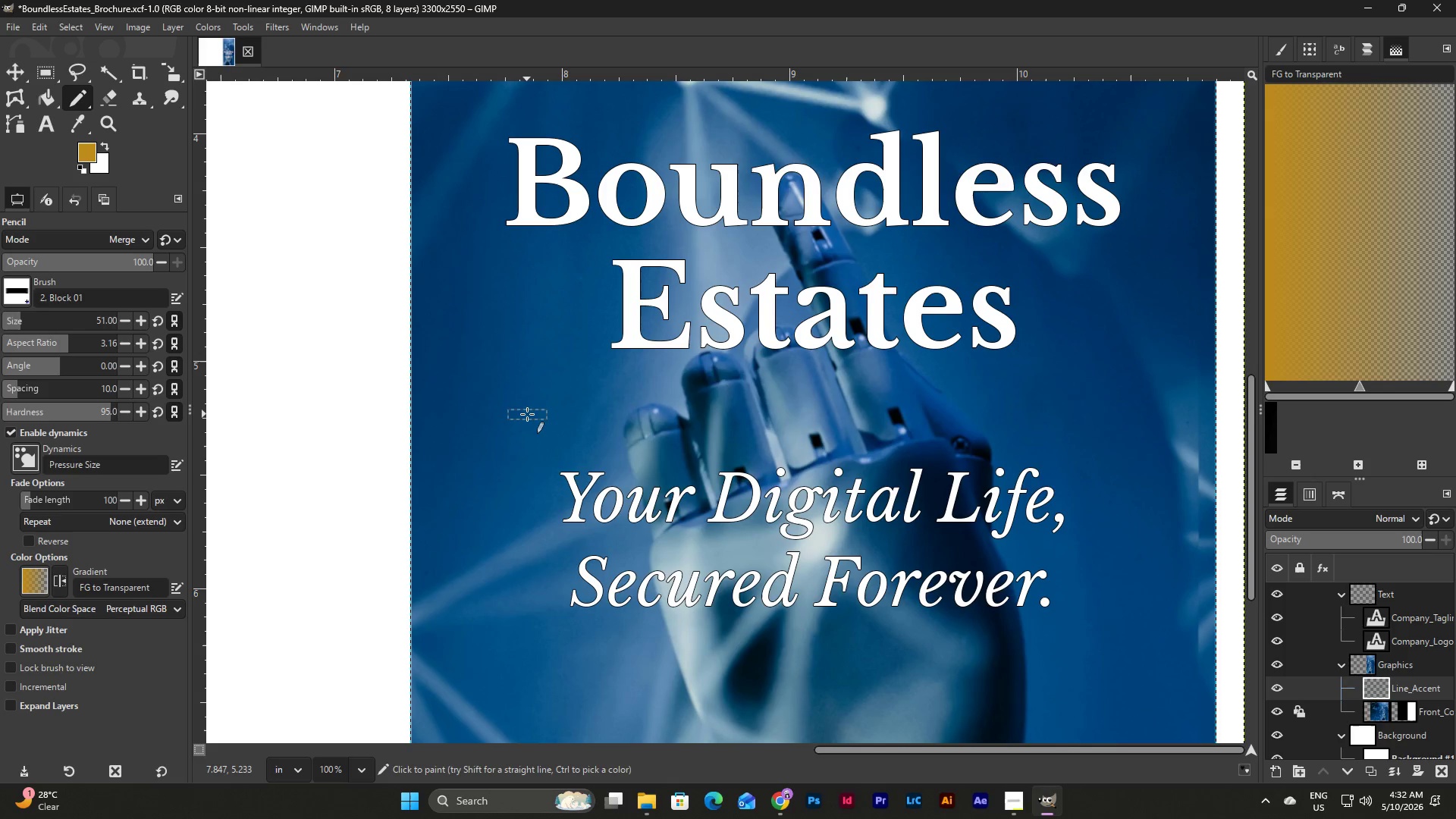 
wait(8.72)
 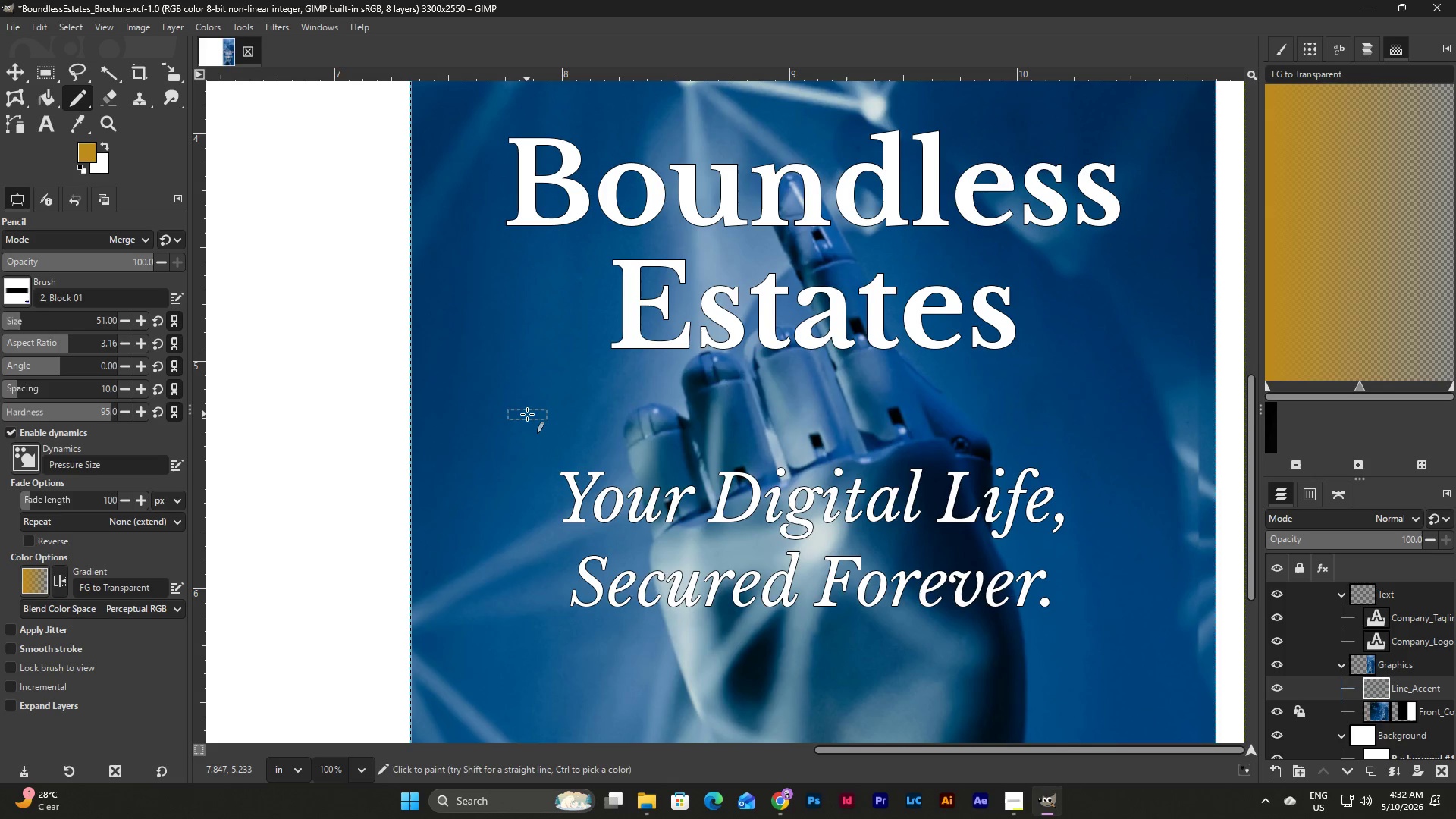 
hold_key(key=ShiftLeft, duration=12.66)
 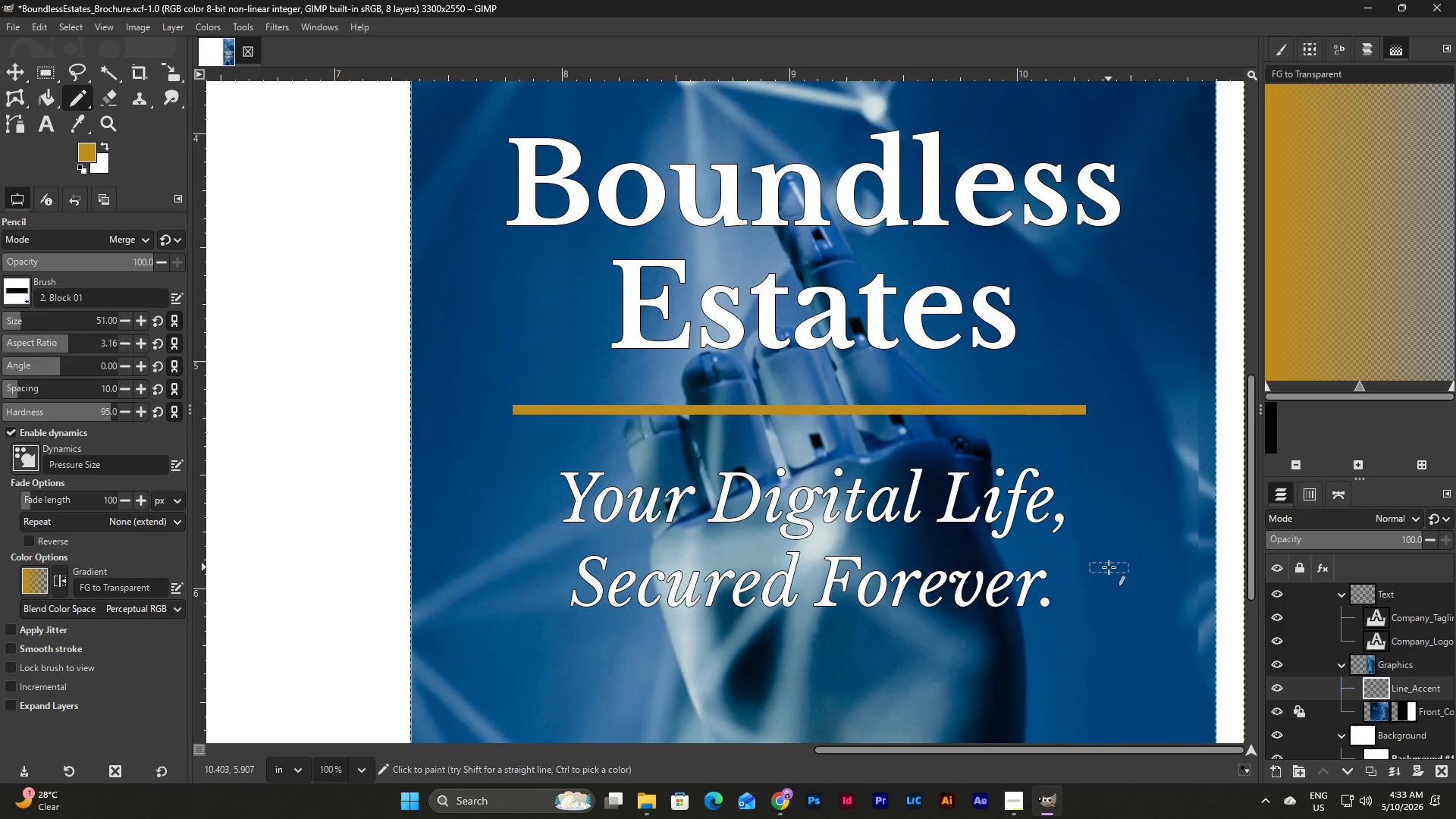 
hold_key(key=ControlLeft, duration=7.88)
 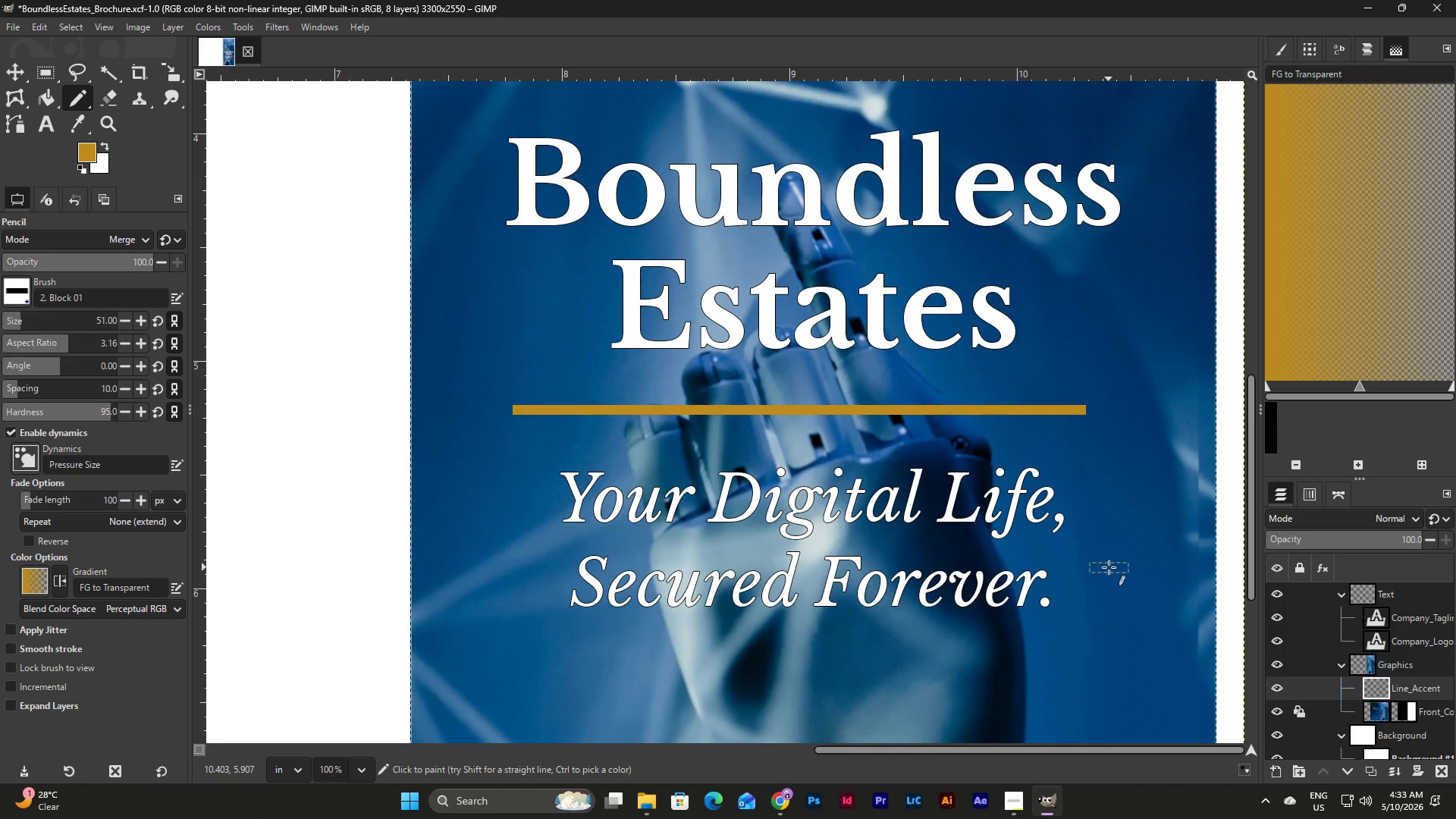 
scroll: coordinate [1109, 567], scroll_direction: down, amount: 1.0
 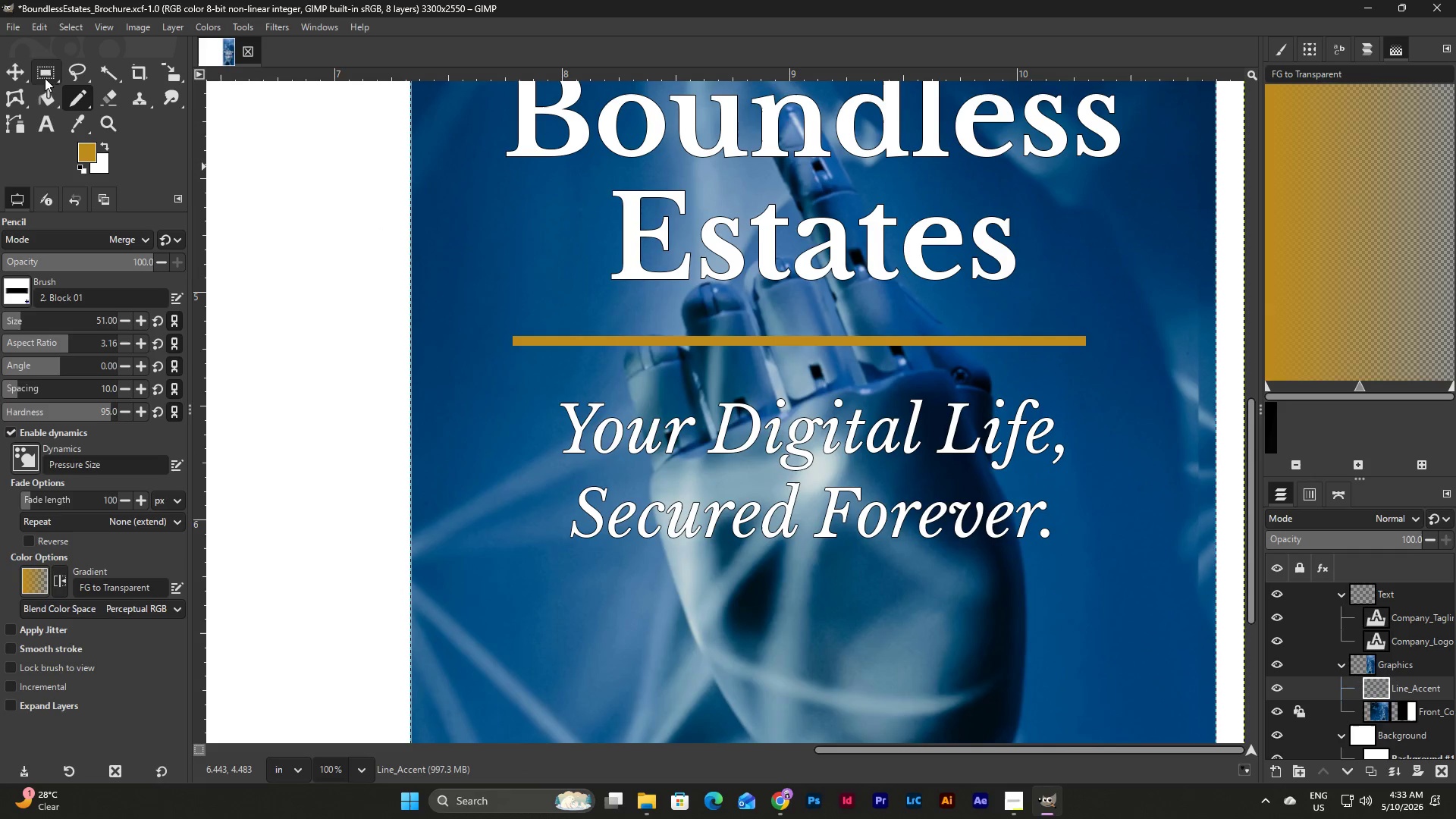 
left_click([20, 74])
 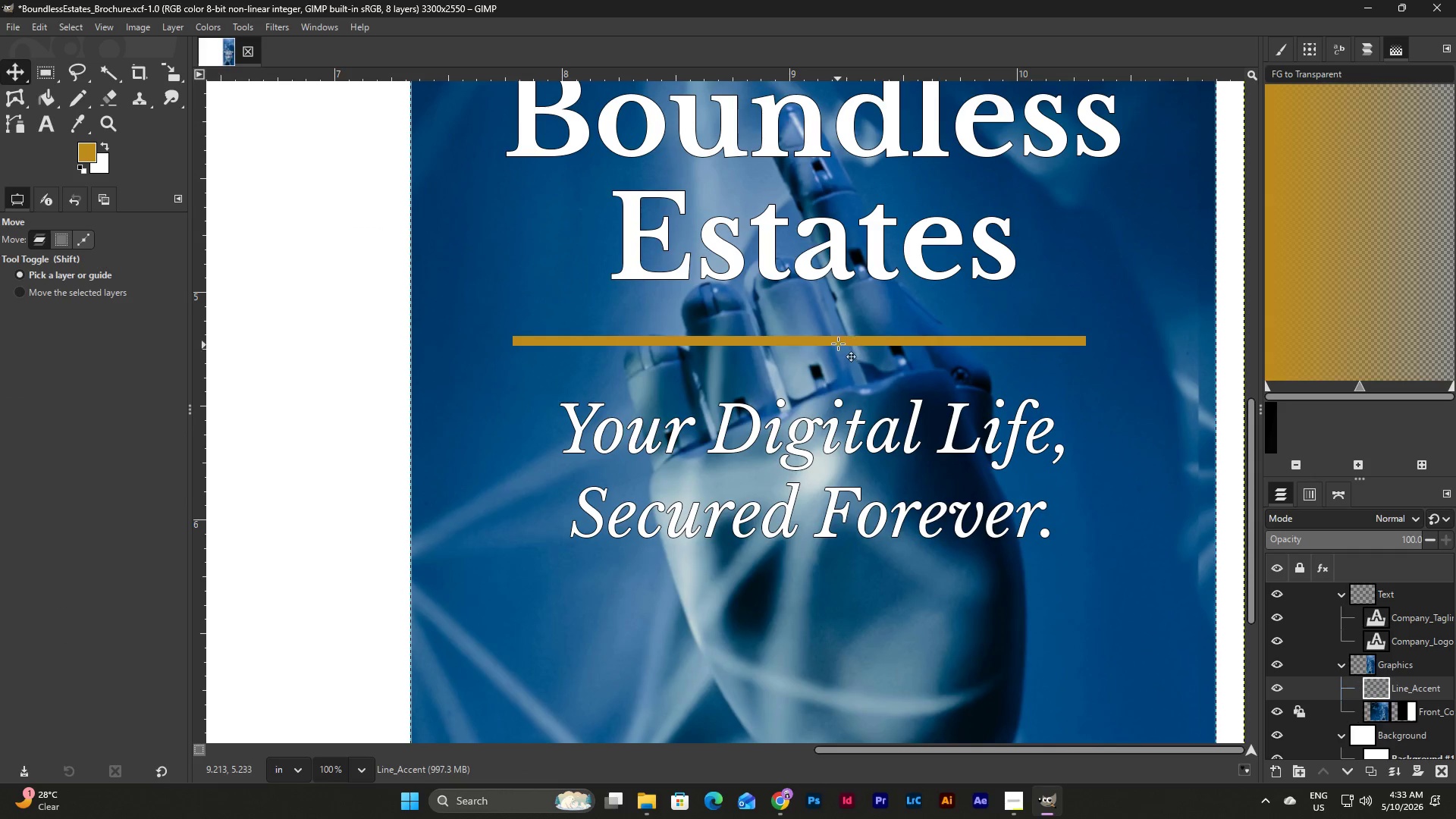 
left_click_drag(start_coordinate=[838, 340], to_coordinate=[849, 343])
 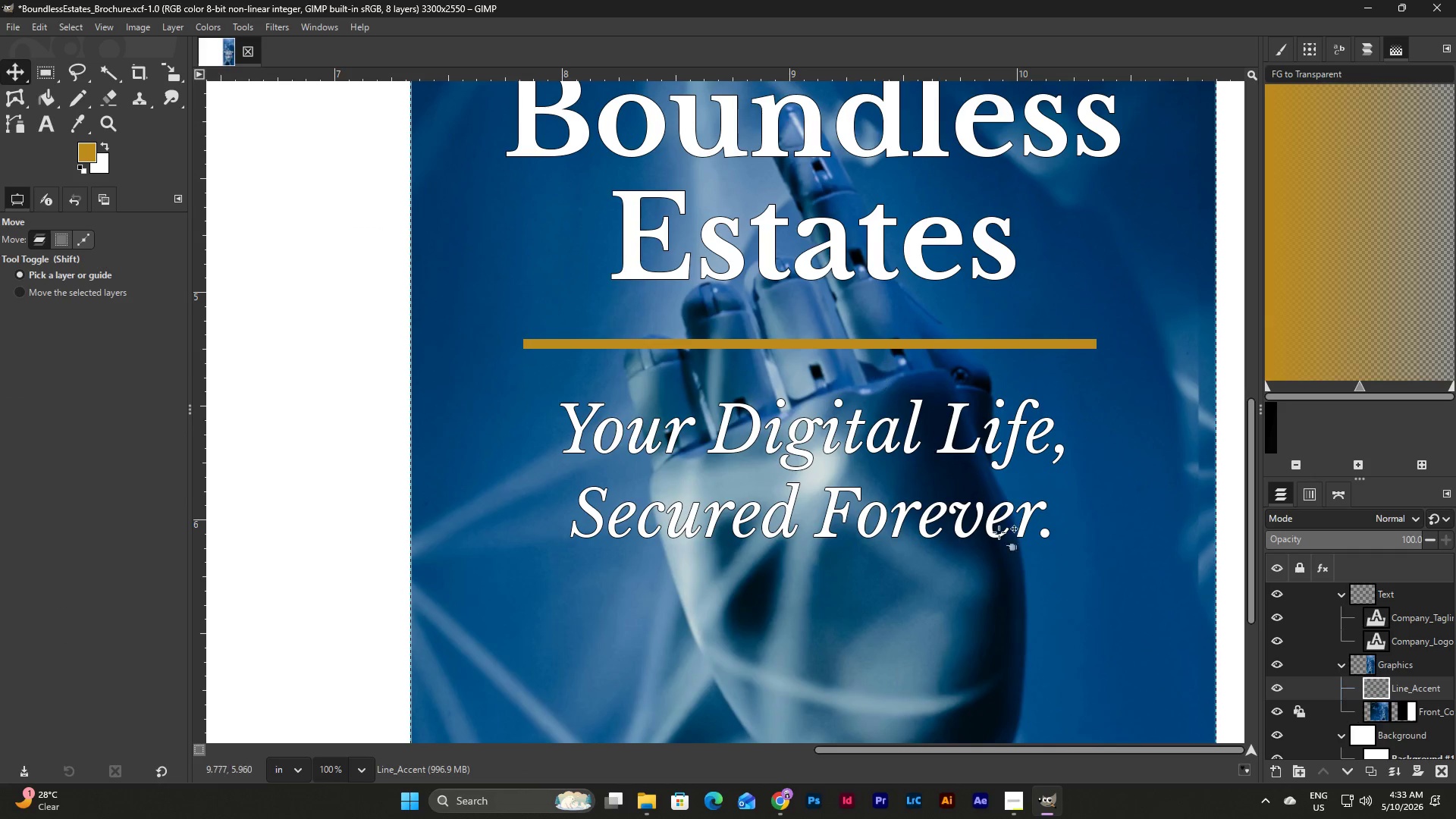 
scroll: coordinate [1007, 537], scroll_direction: down, amount: 1.0
 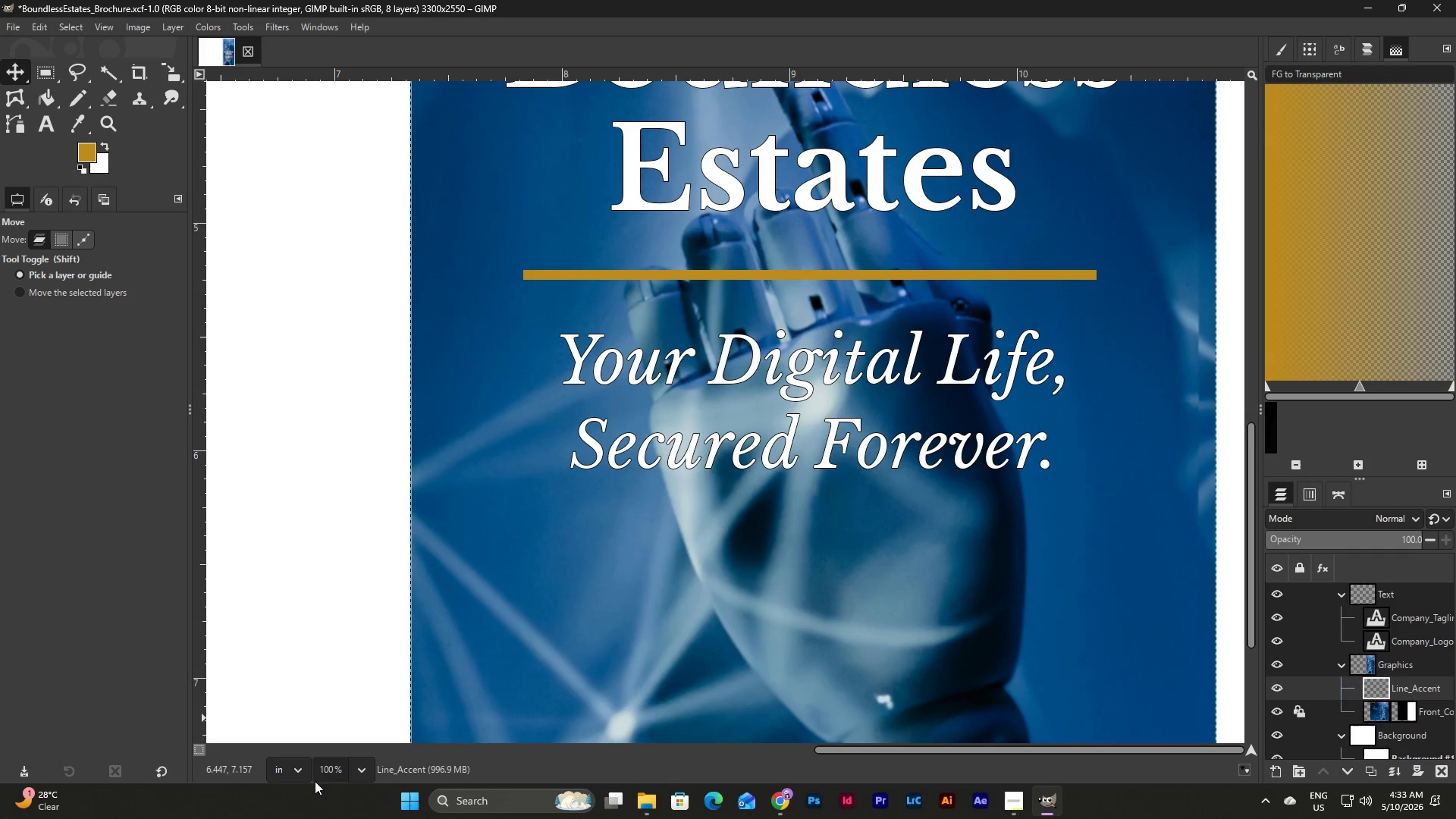 
left_click([359, 770])
 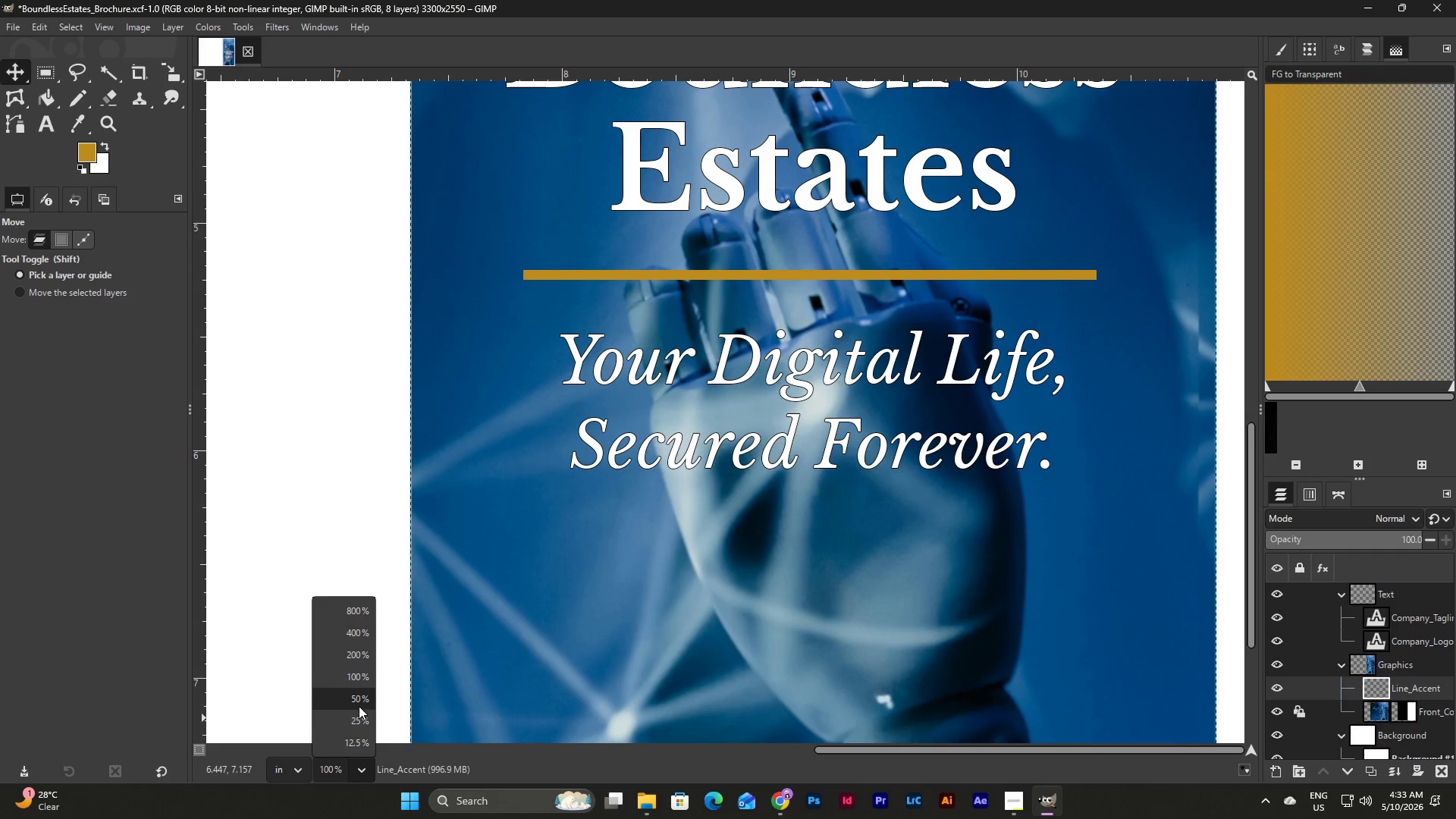 
left_click([359, 706])
 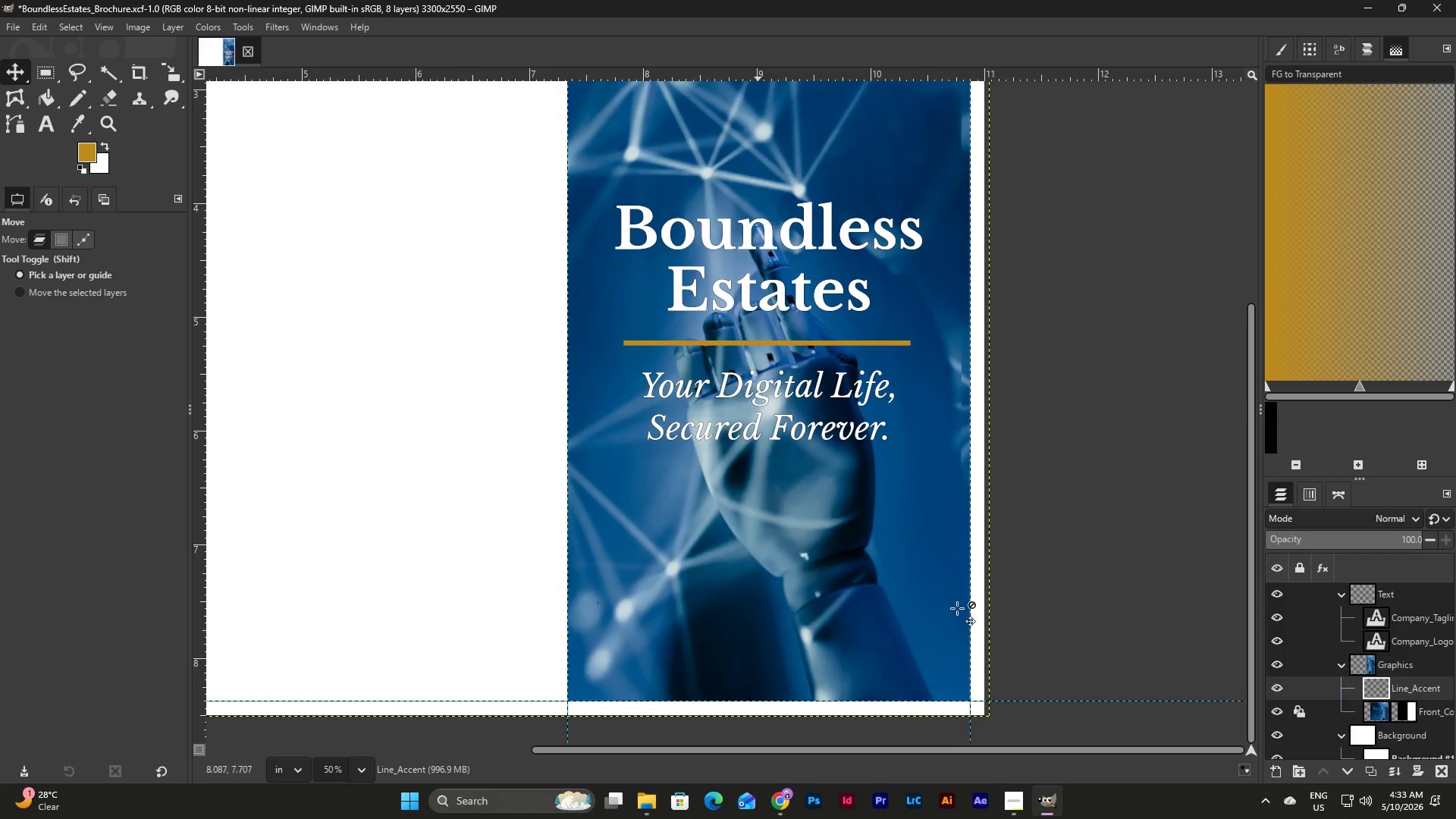 
scroll: coordinate [1134, 602], scroll_direction: up, amount: 5.0
 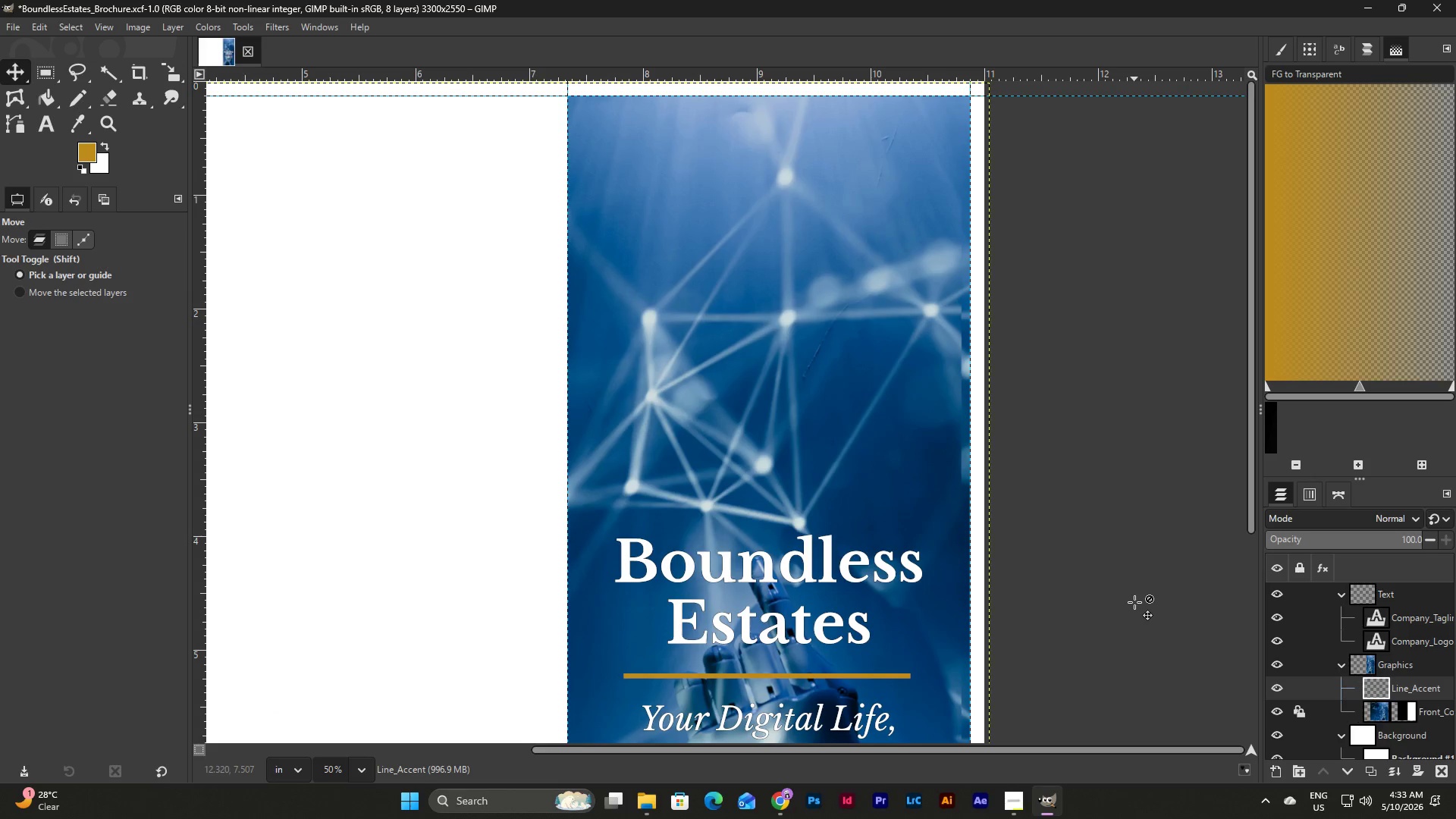 
scroll: coordinate [1134, 602], scroll_direction: down, amount: 6.0
 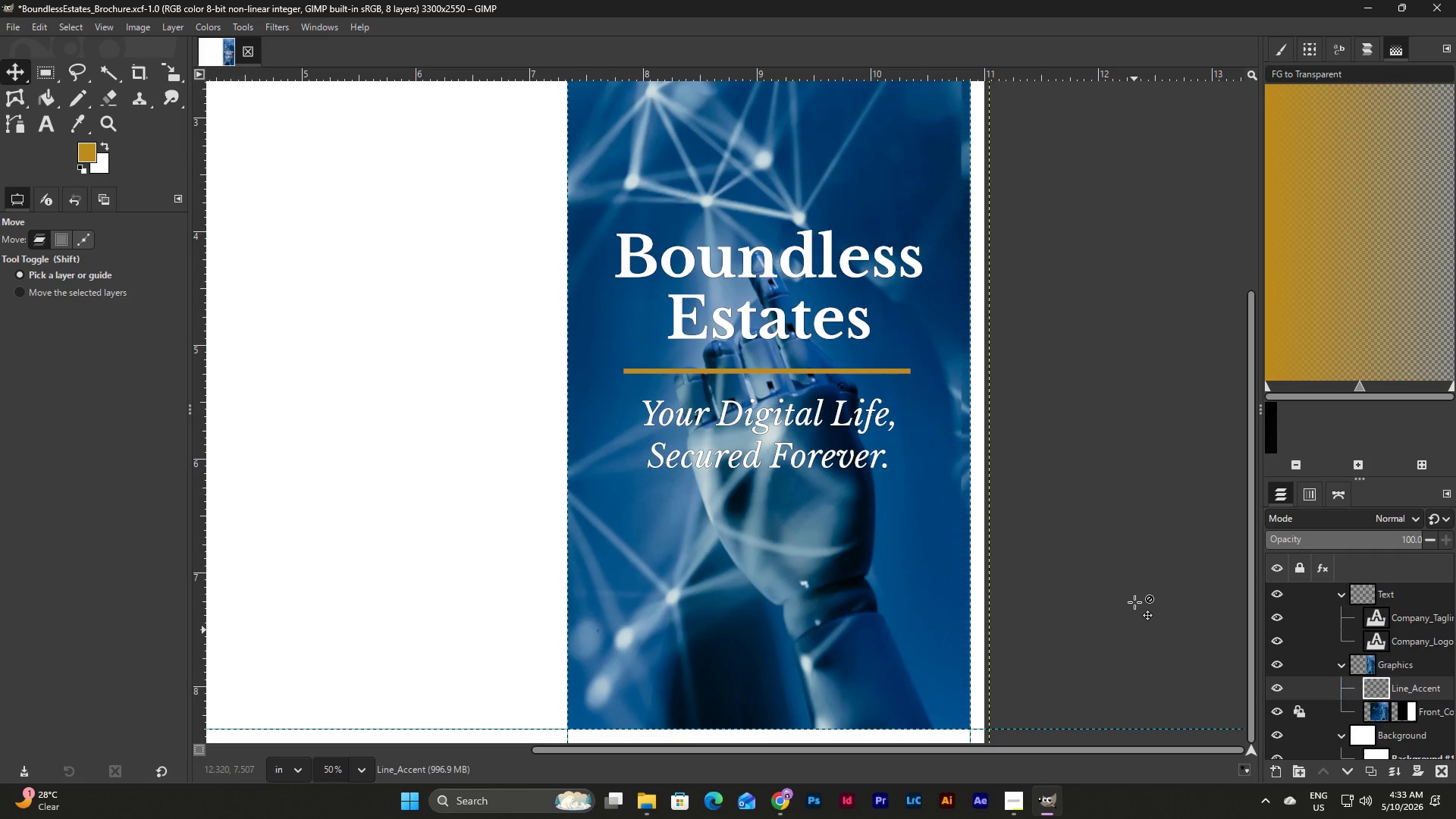 
scroll: coordinate [1134, 602], scroll_direction: none, amount: 0.0
 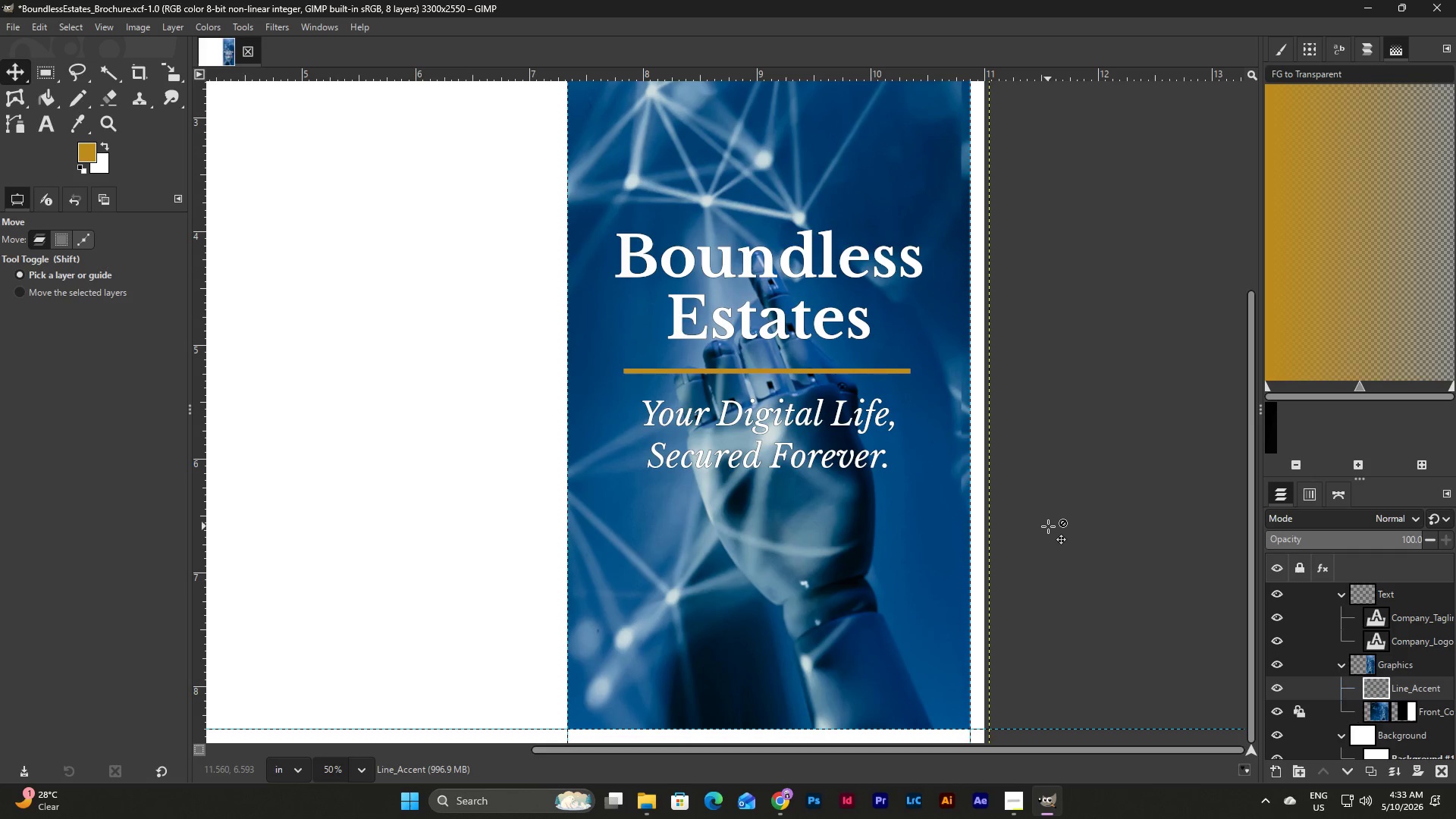 
wait(24.01)
 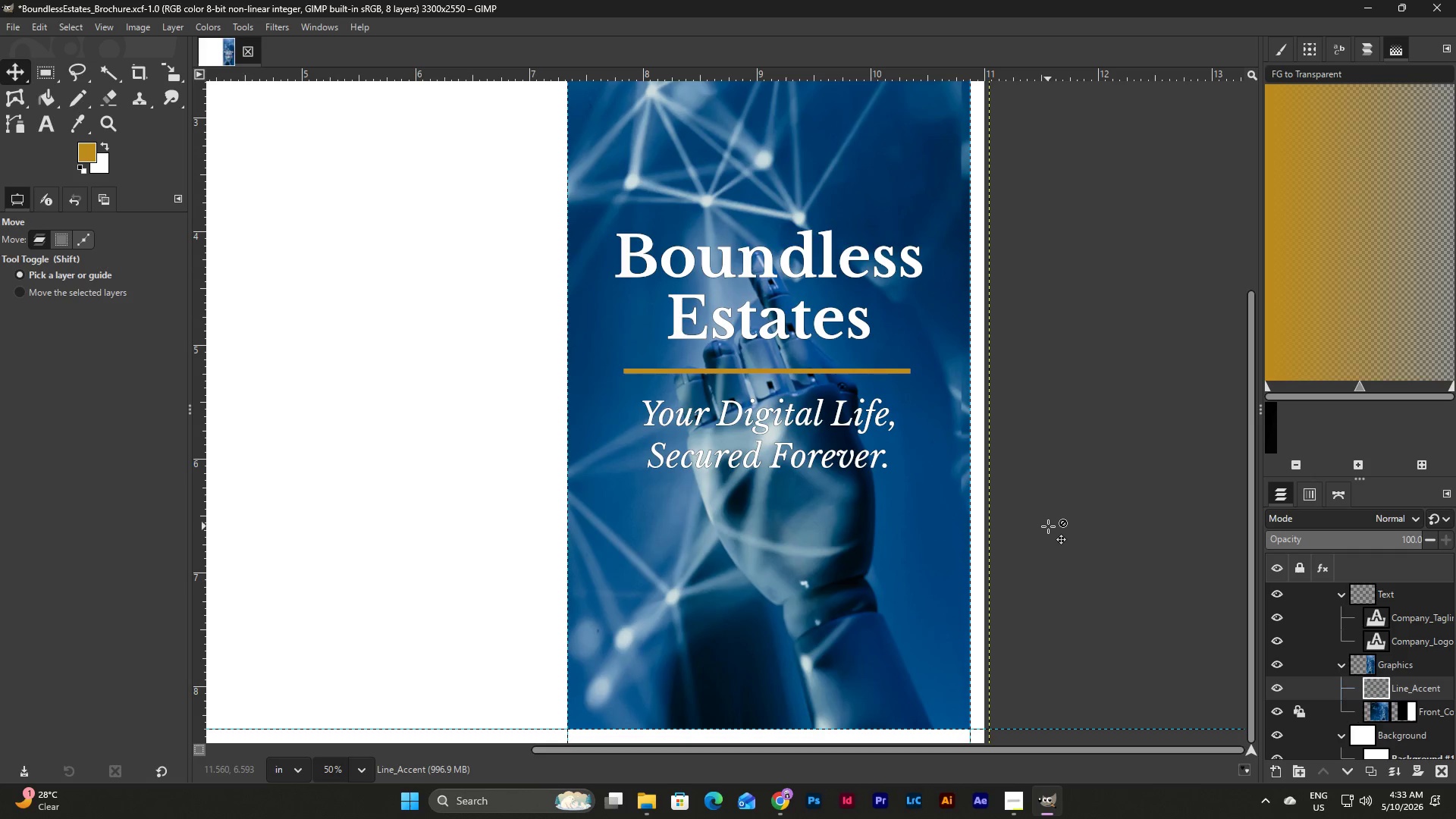 
double_click([1426, 690])
 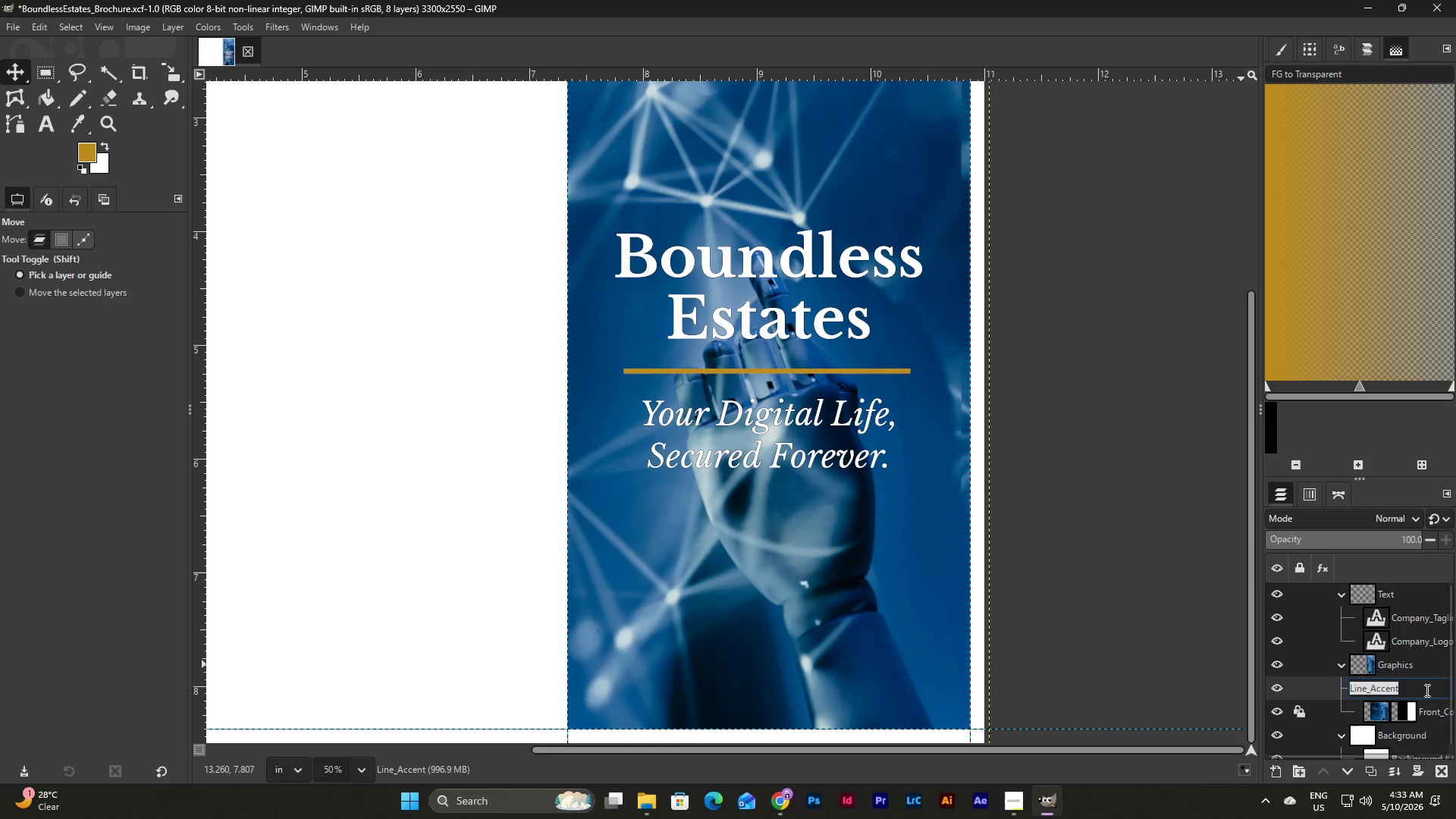 
type(Dve)
key(Backspace)
type(i)
key(Backspace)
key(Backspace)
type(idi)
key(Backspace)
key(Backspace)
type(vider_Line)
 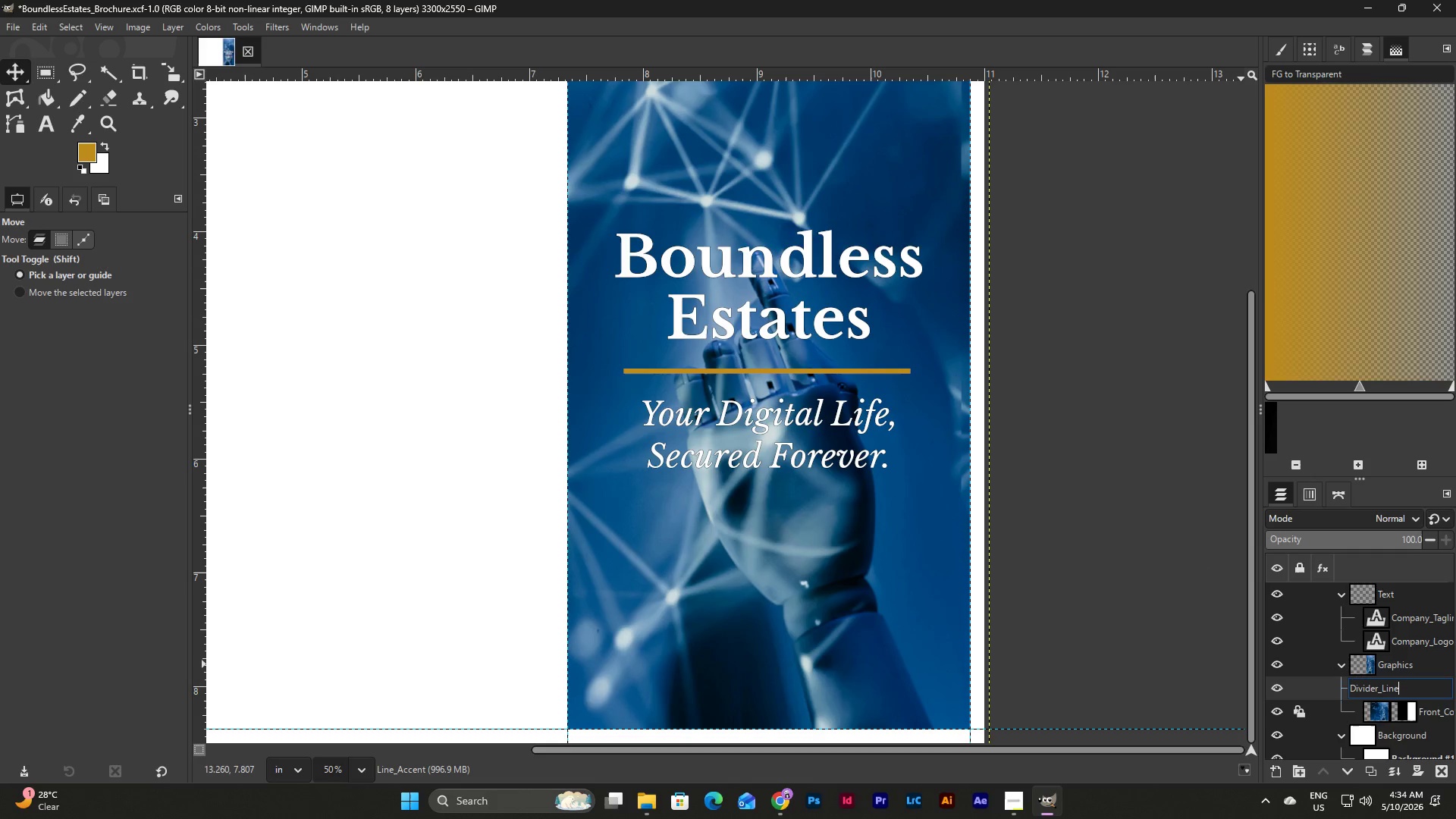 
wait(10.12)
 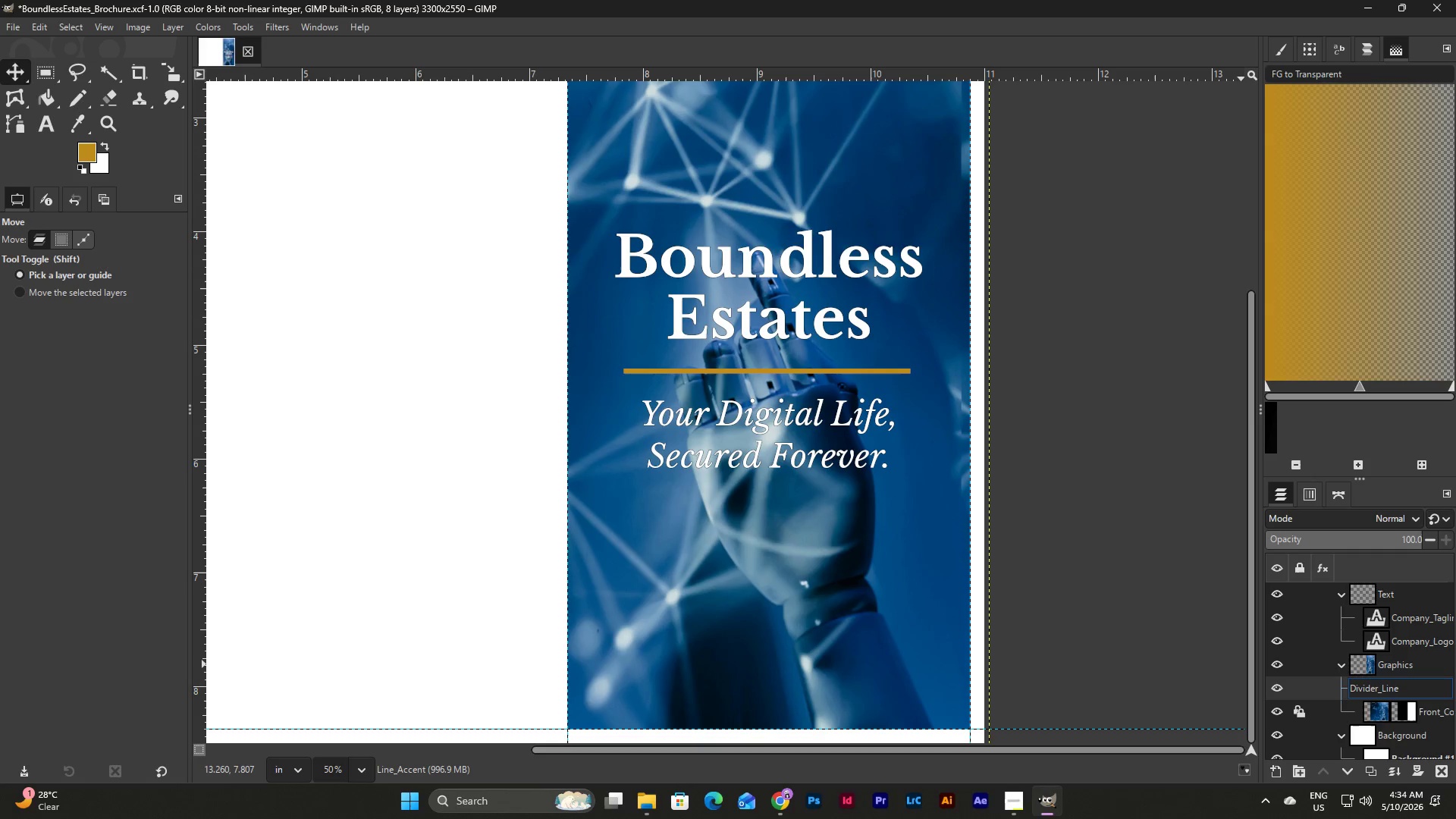 
left_click([1330, 692])
 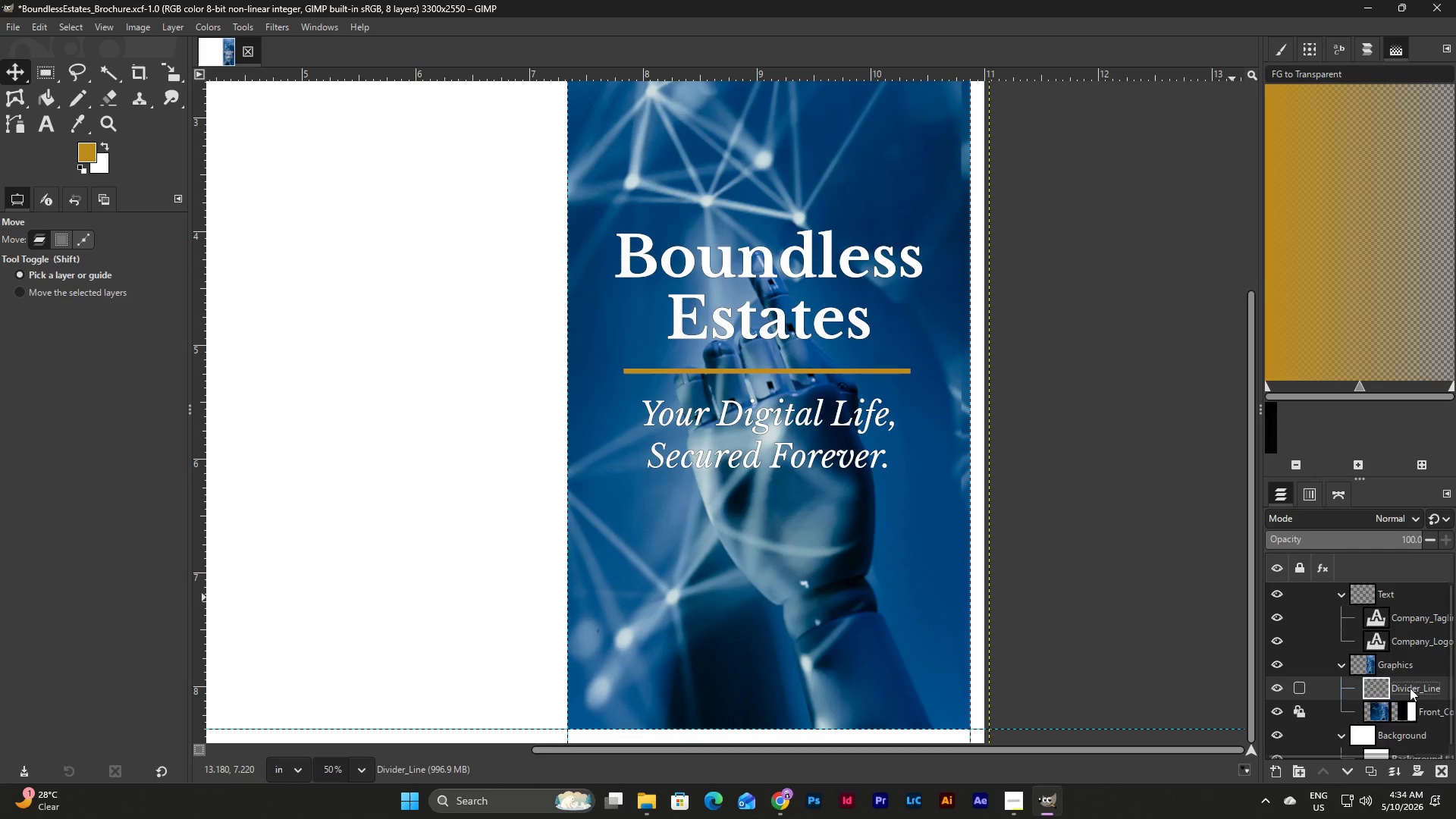 
right_click([1410, 688])
 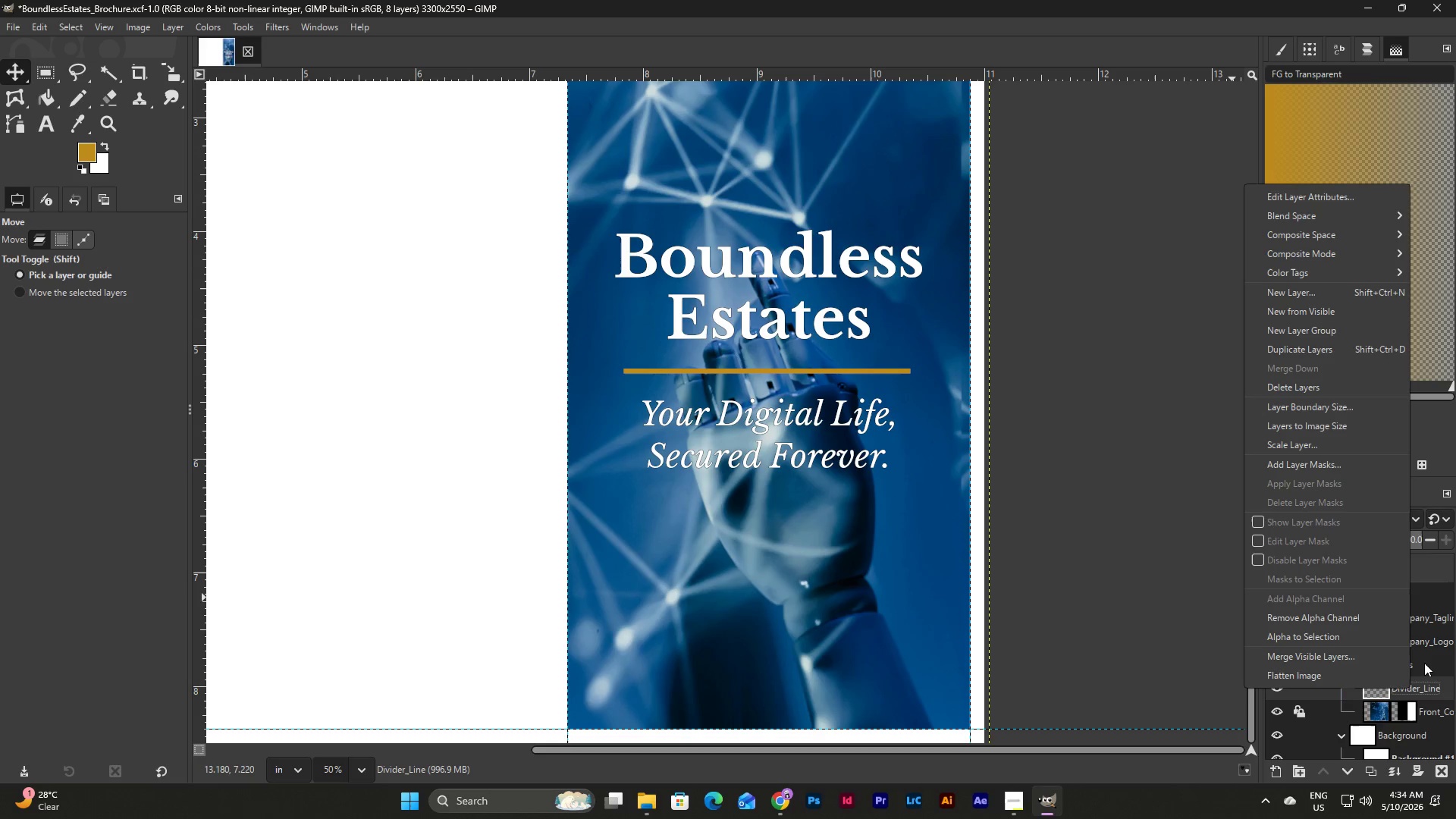 
wait(8.86)
 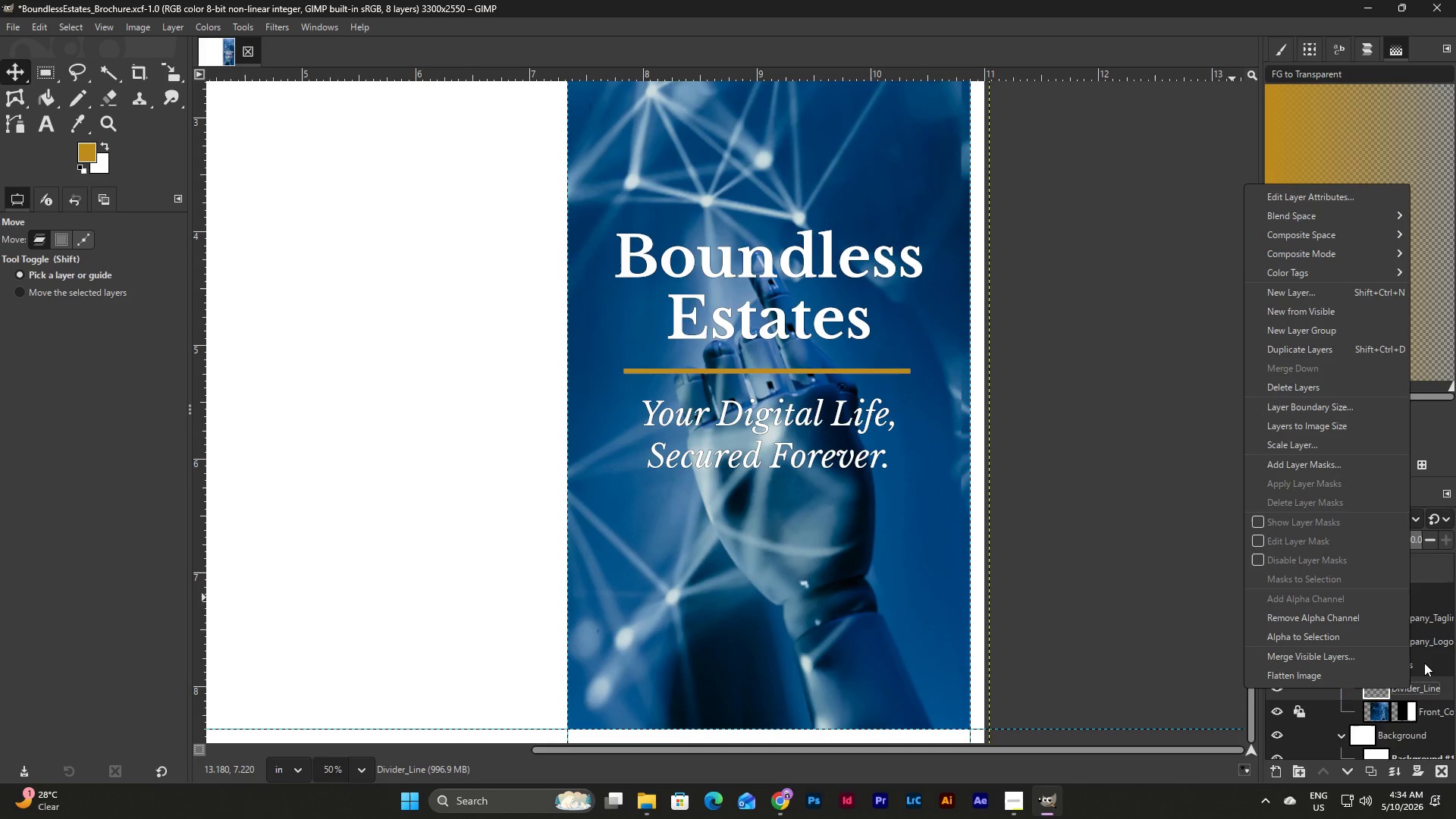 
left_click([866, 371])
 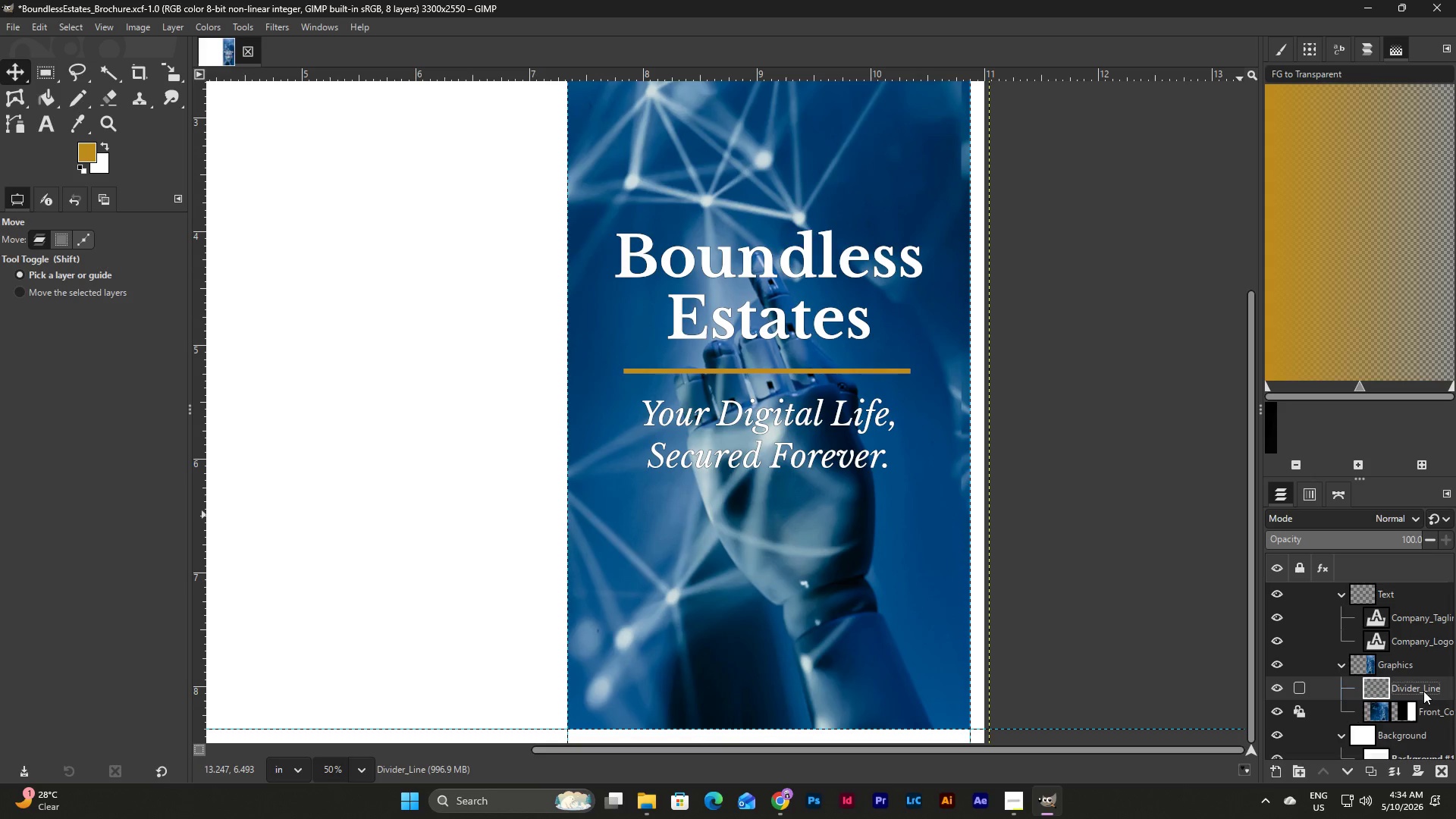 
wait(8.31)
 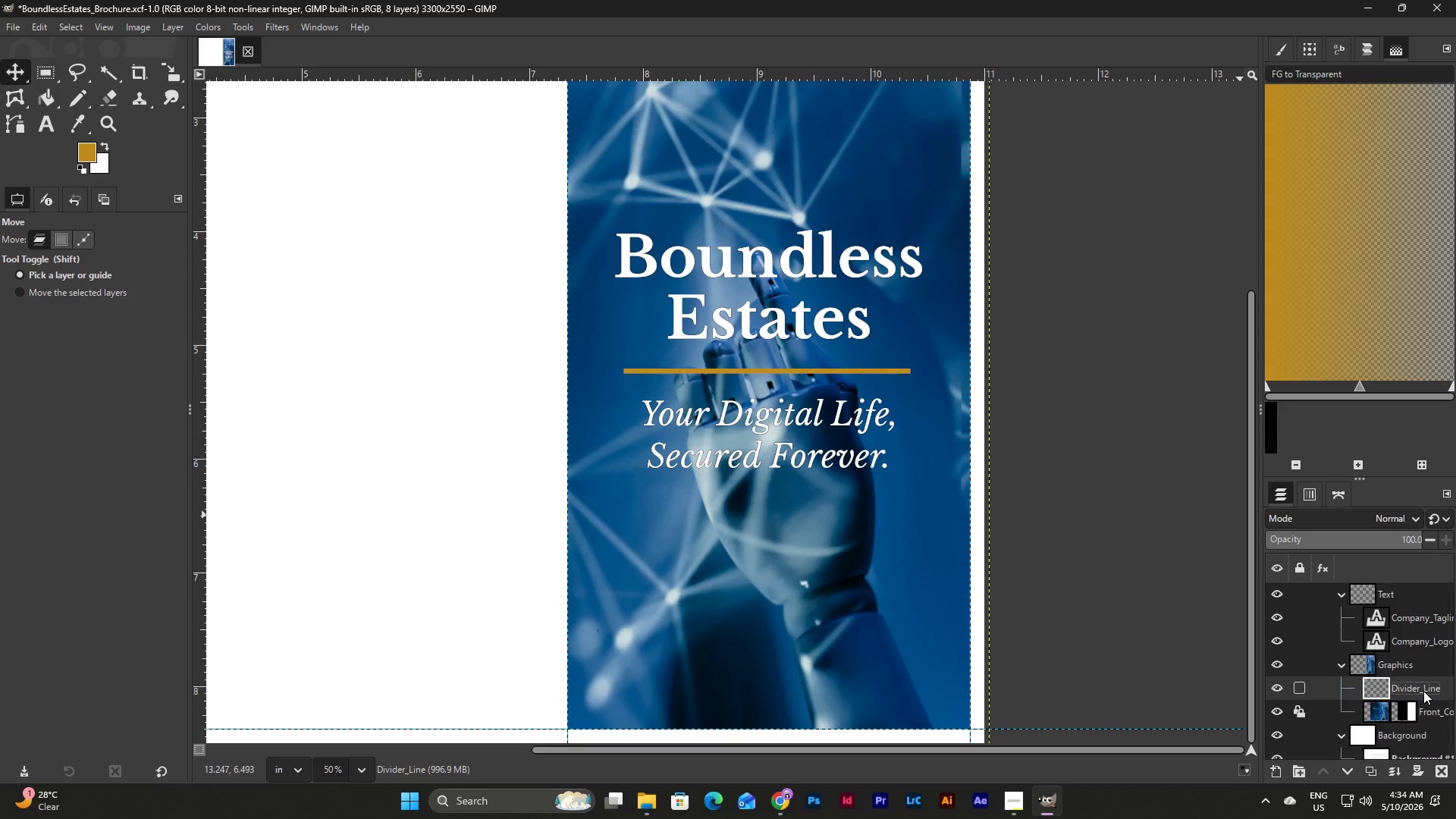 
left_click([862, 372])
 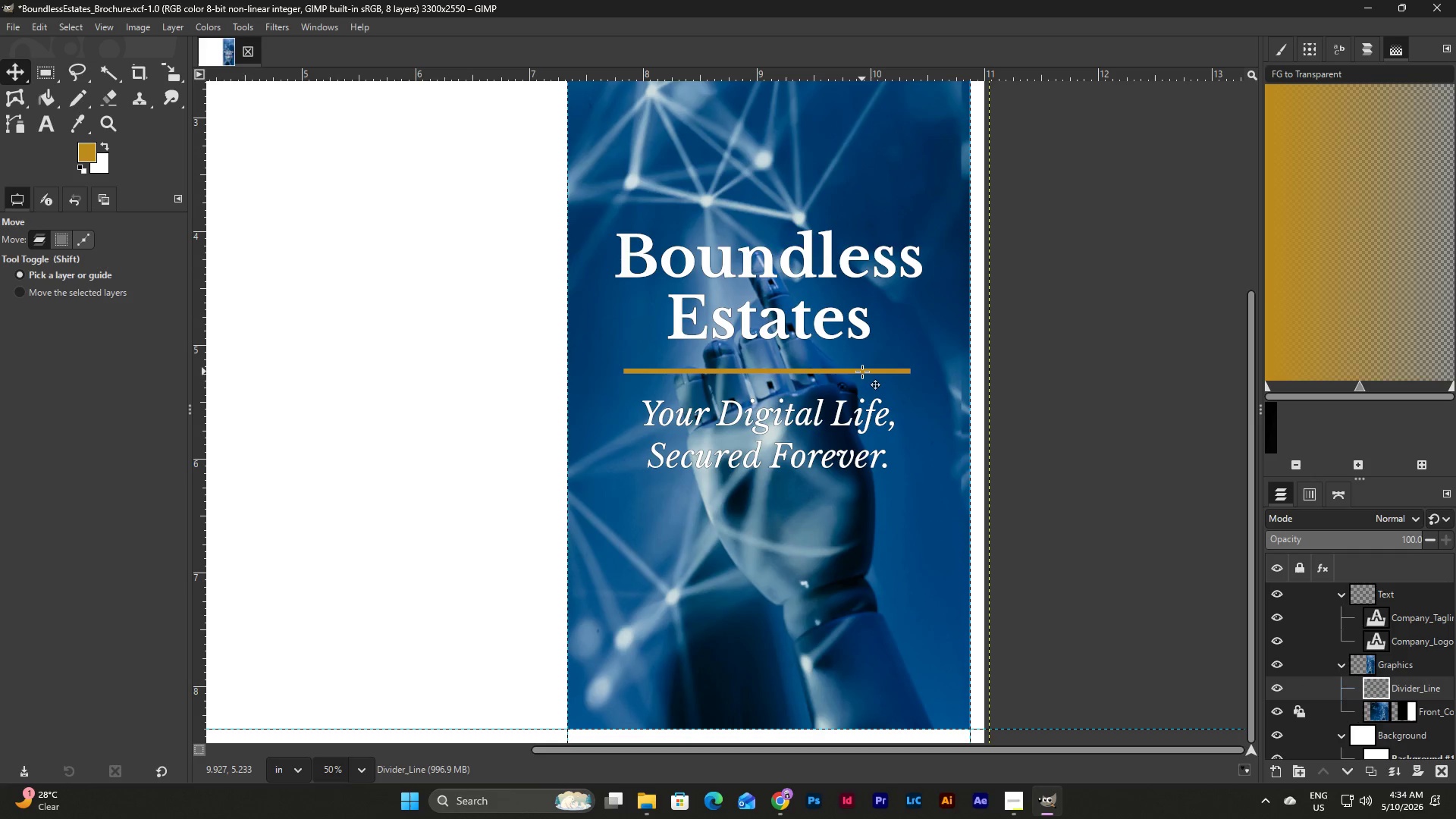 
left_click([862, 372])
 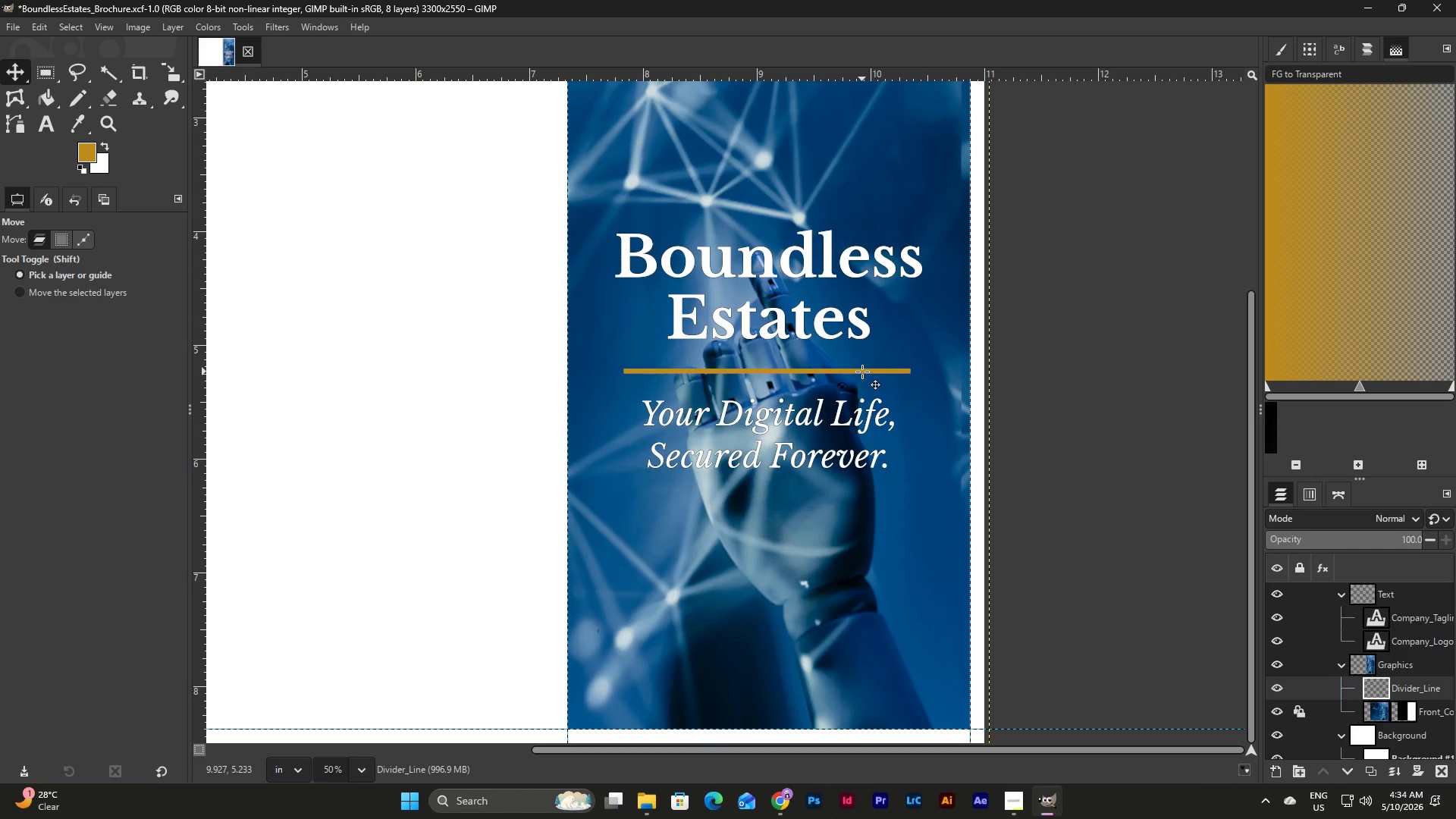 
wait(7.47)
 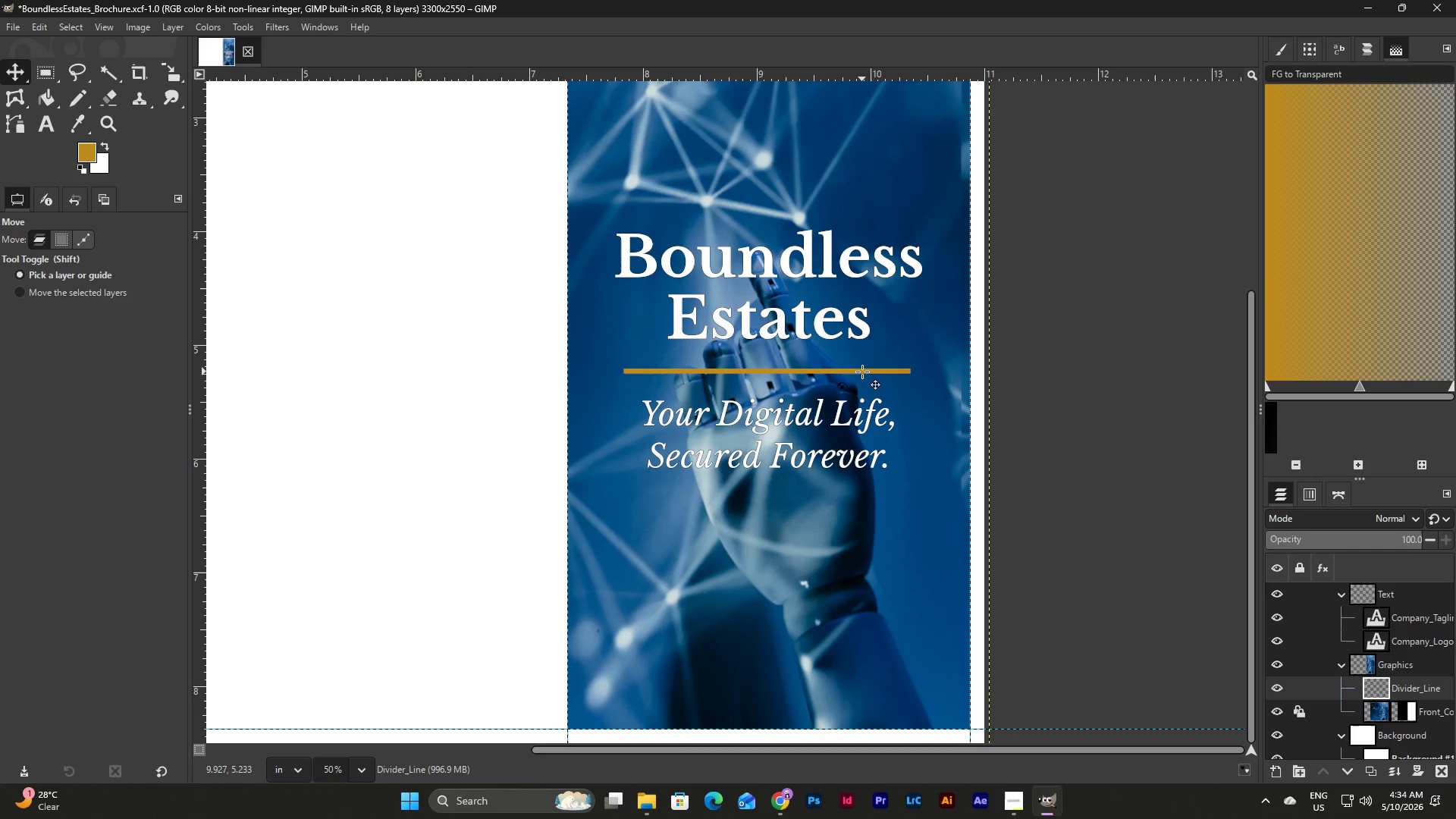 
left_click([45, 71])
 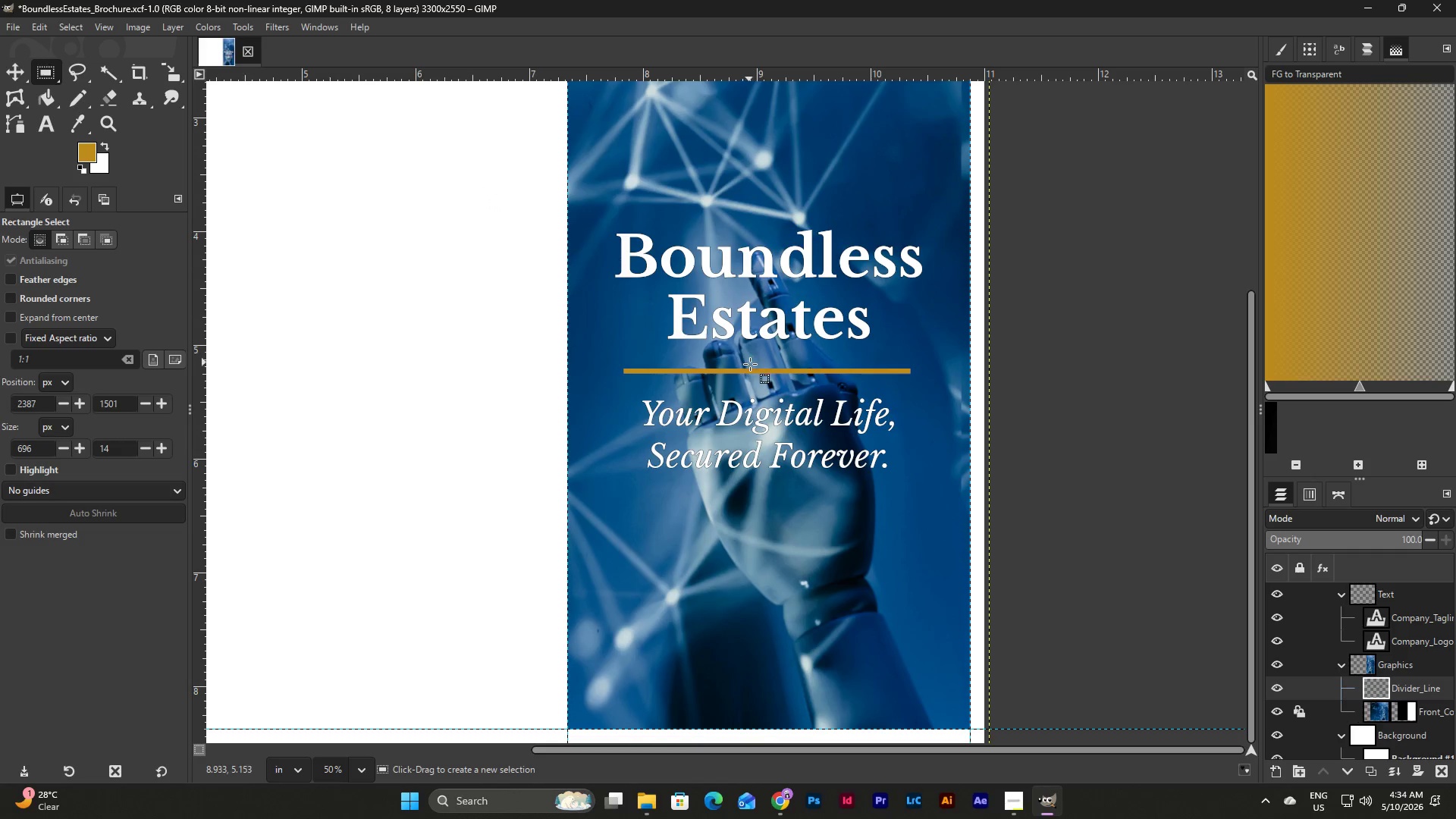 
left_click([755, 371])
 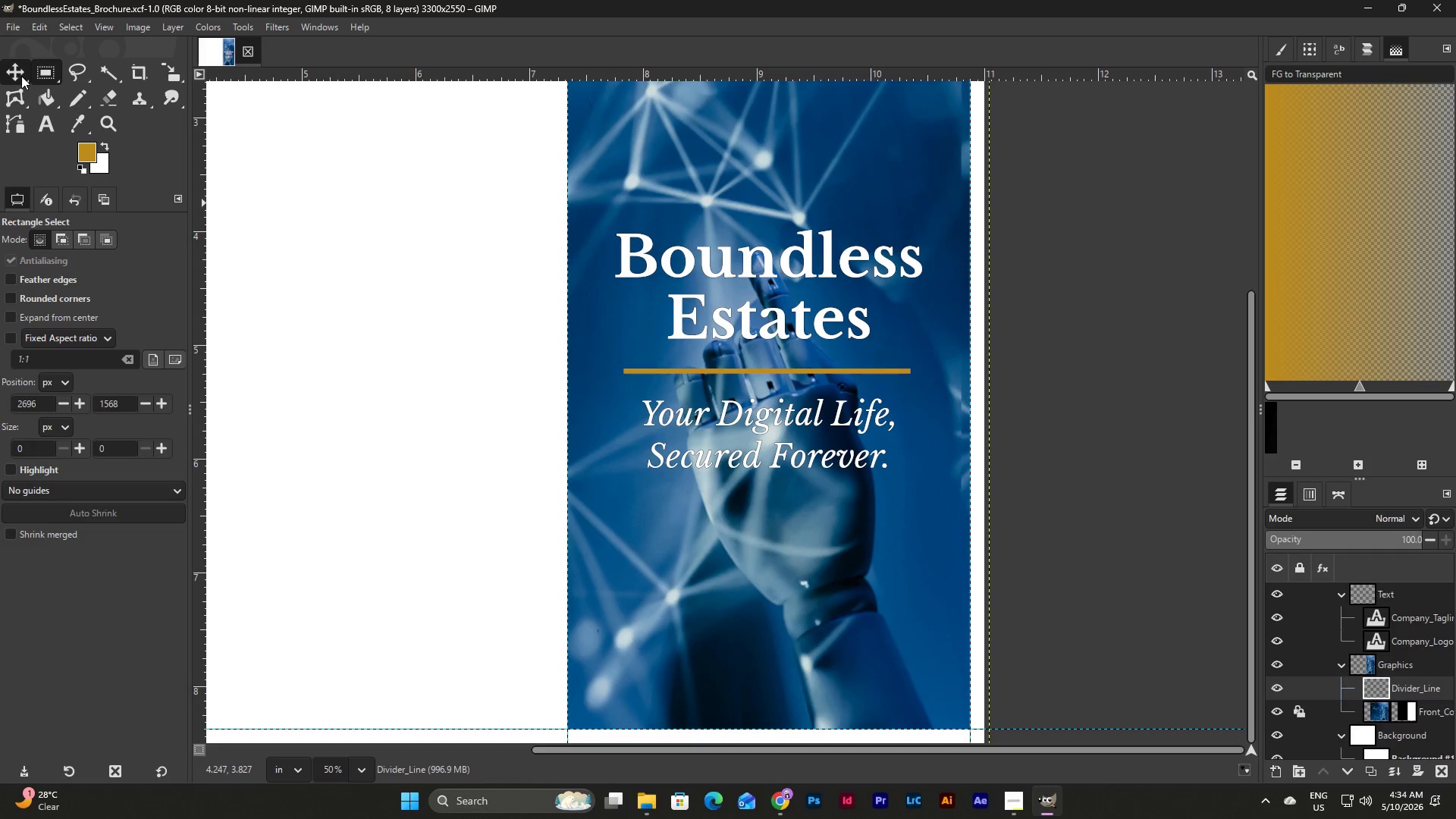 
left_click([21, 76])
 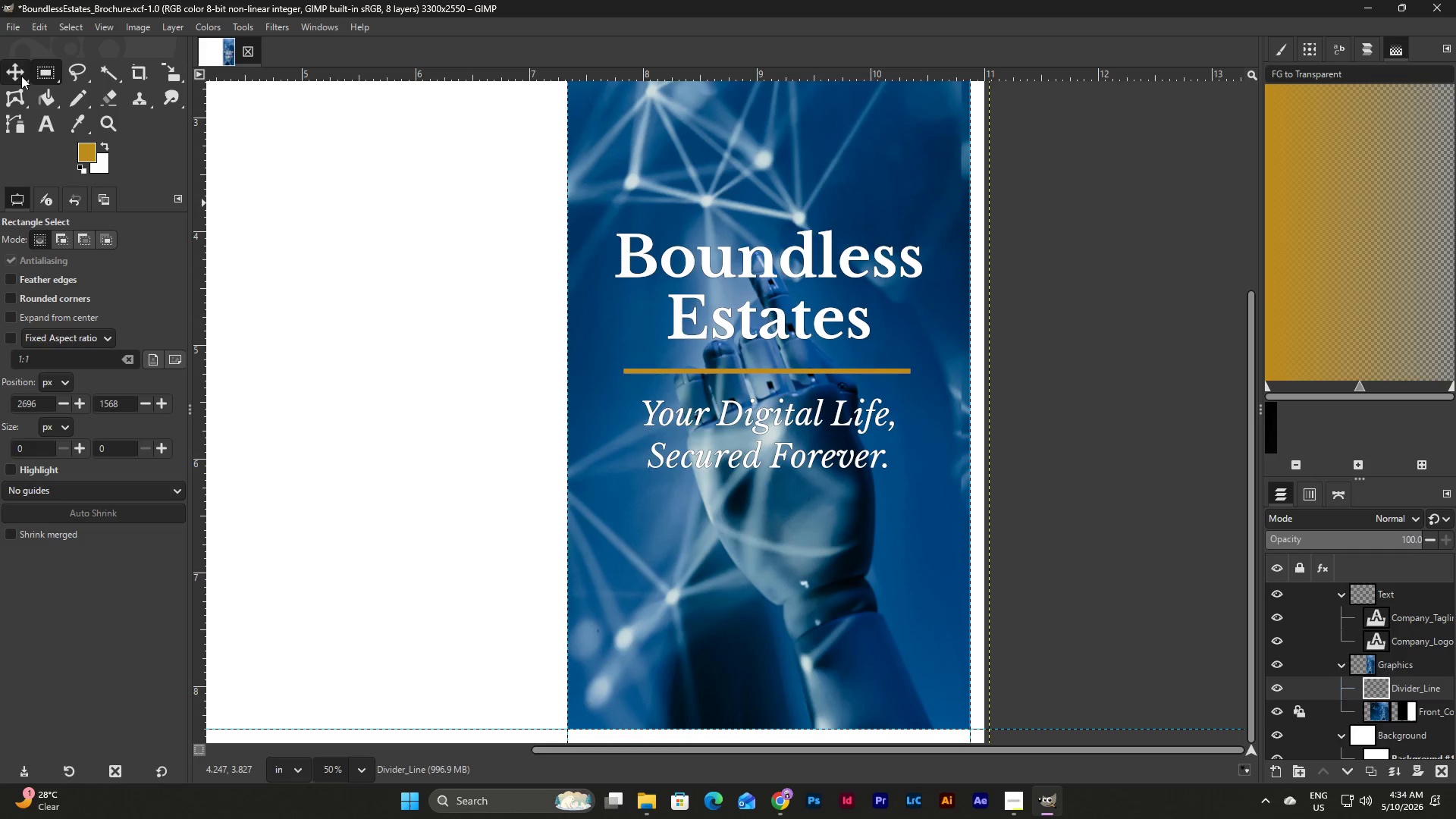 
left_click_drag(start_coordinate=[21, 76], to_coordinate=[89, 102])
 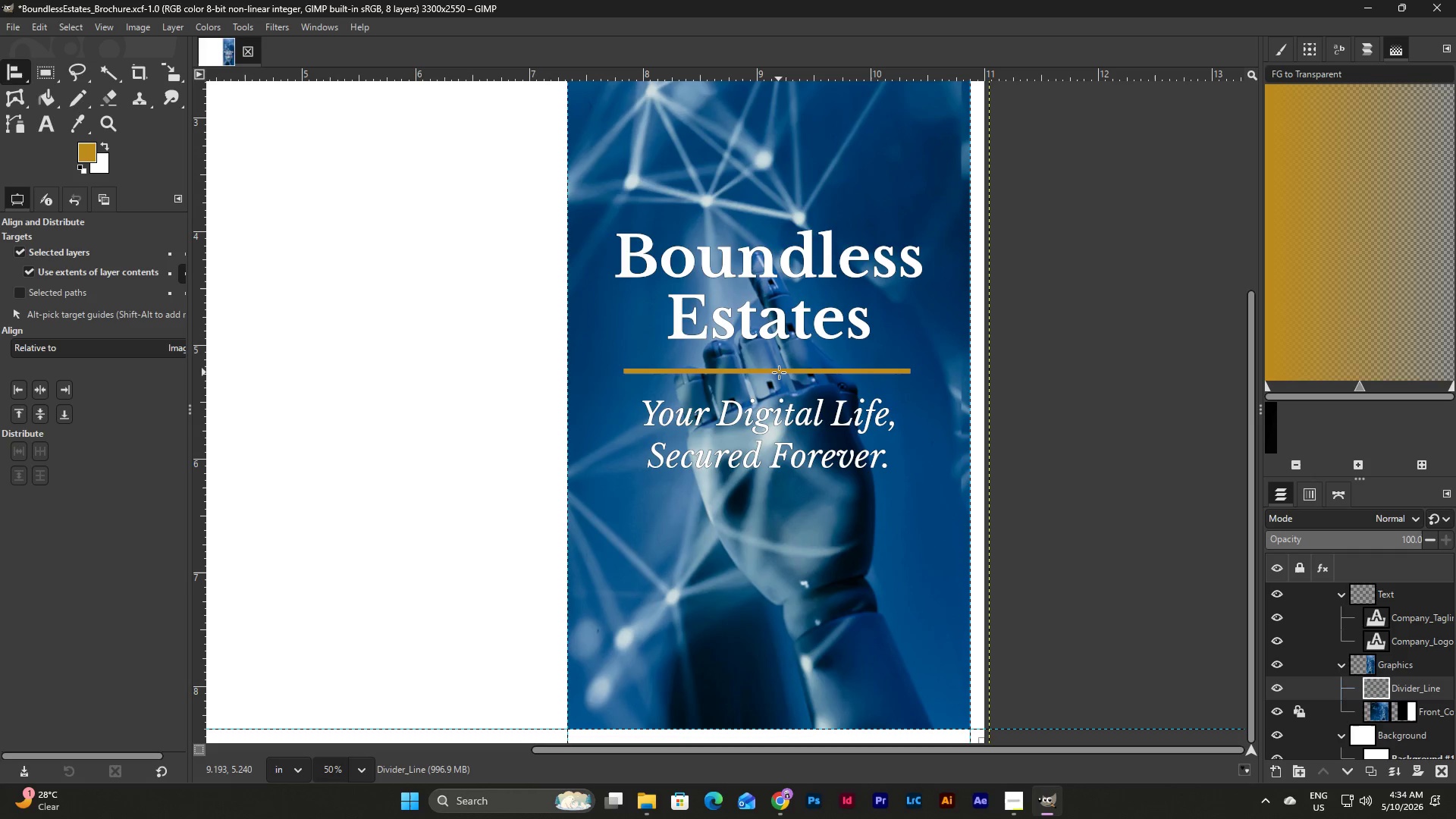 
left_click([779, 370])
 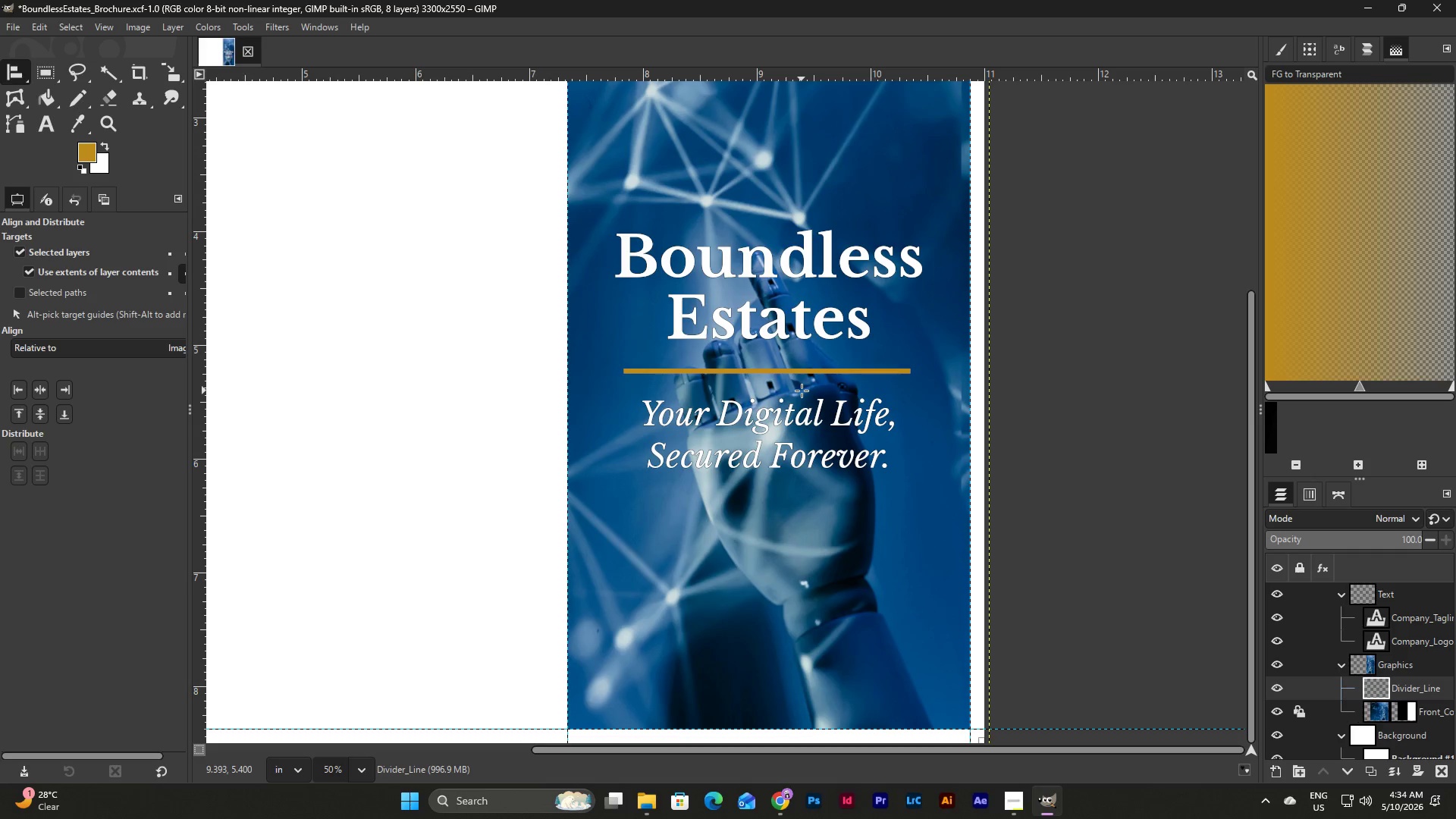 
wait(14.11)
 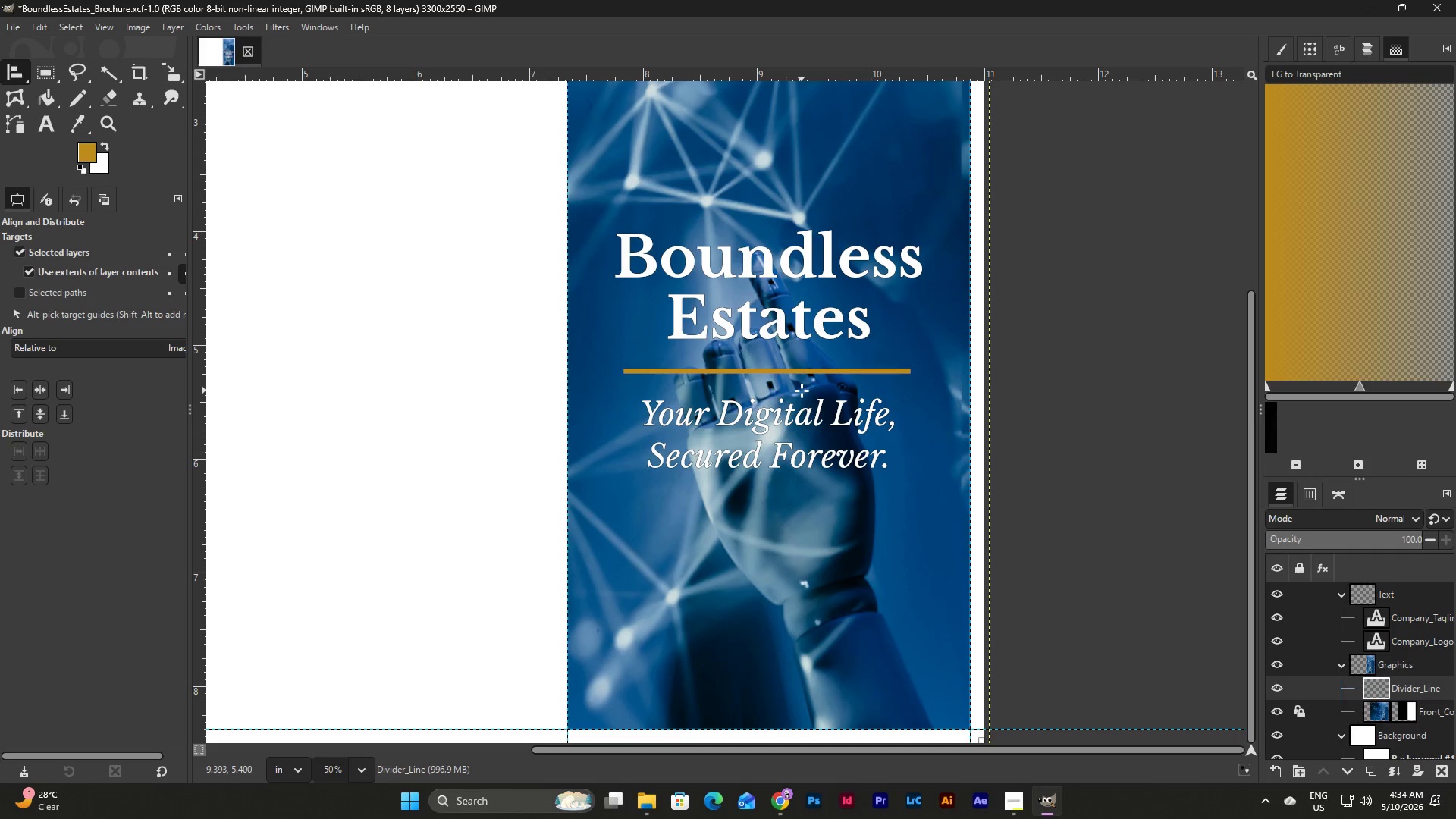 
left_click([20, 67])
 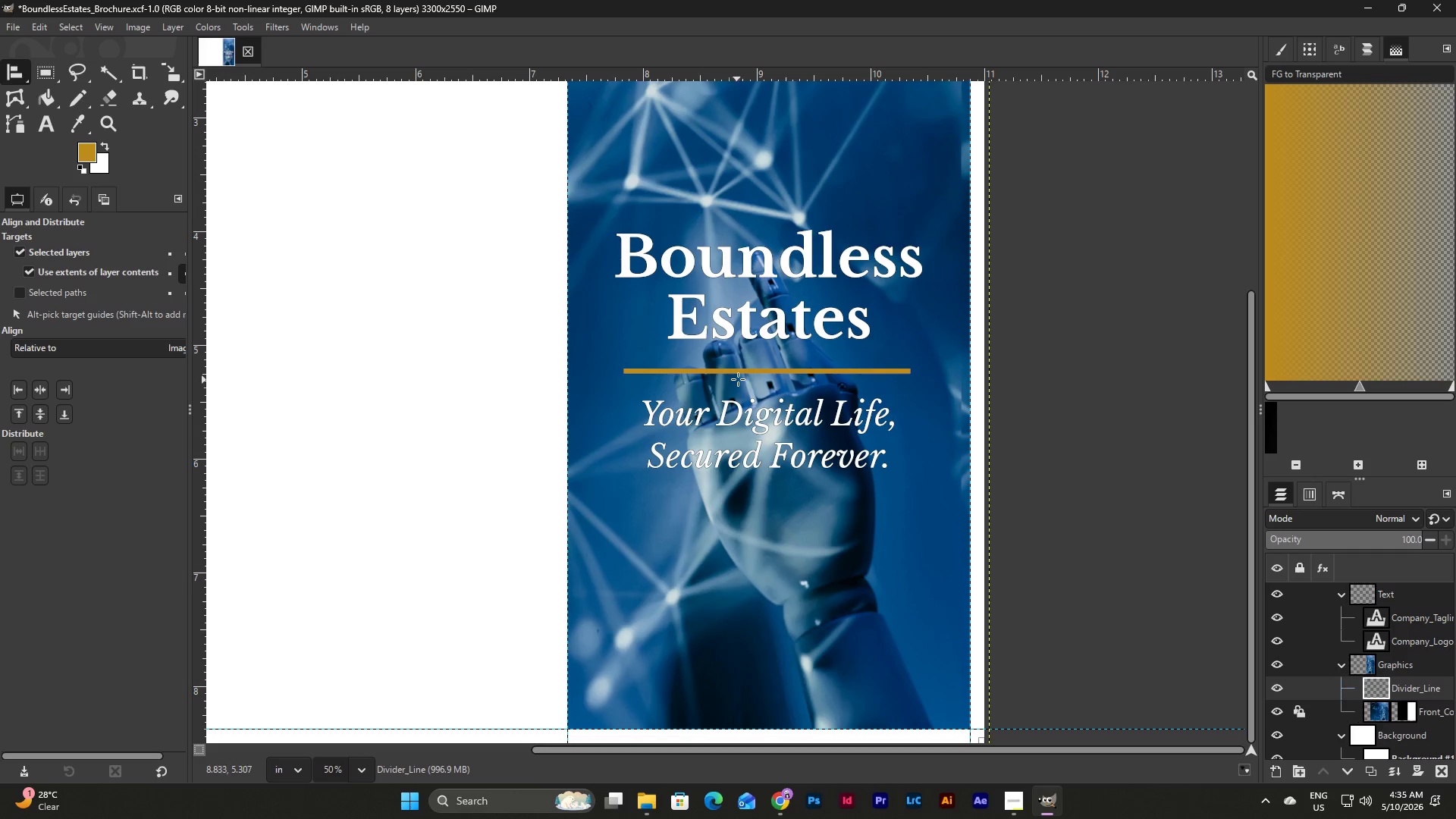 
left_click_drag(start_coordinate=[615, 349], to_coordinate=[949, 381])
 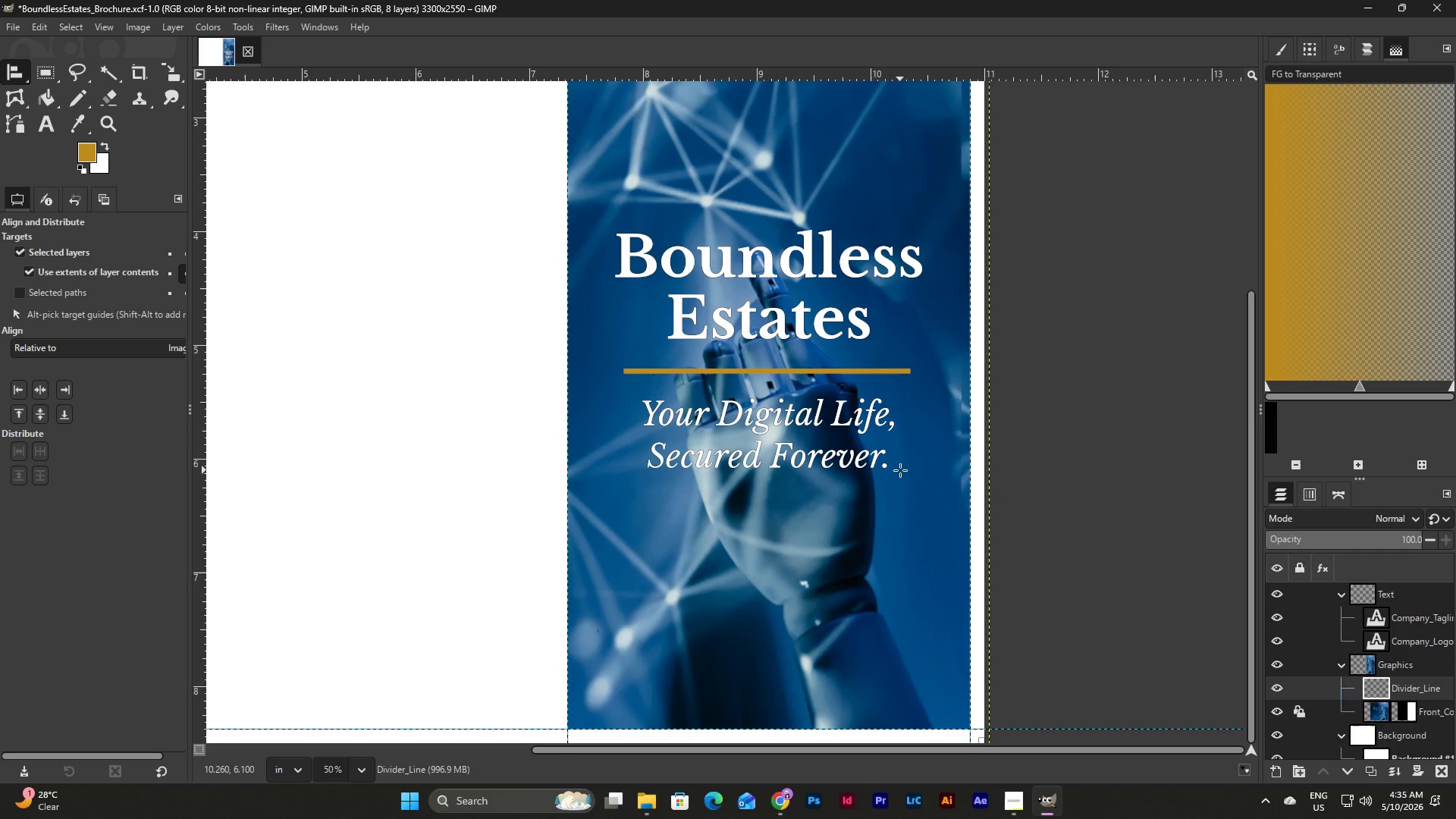 
wait(13.88)
 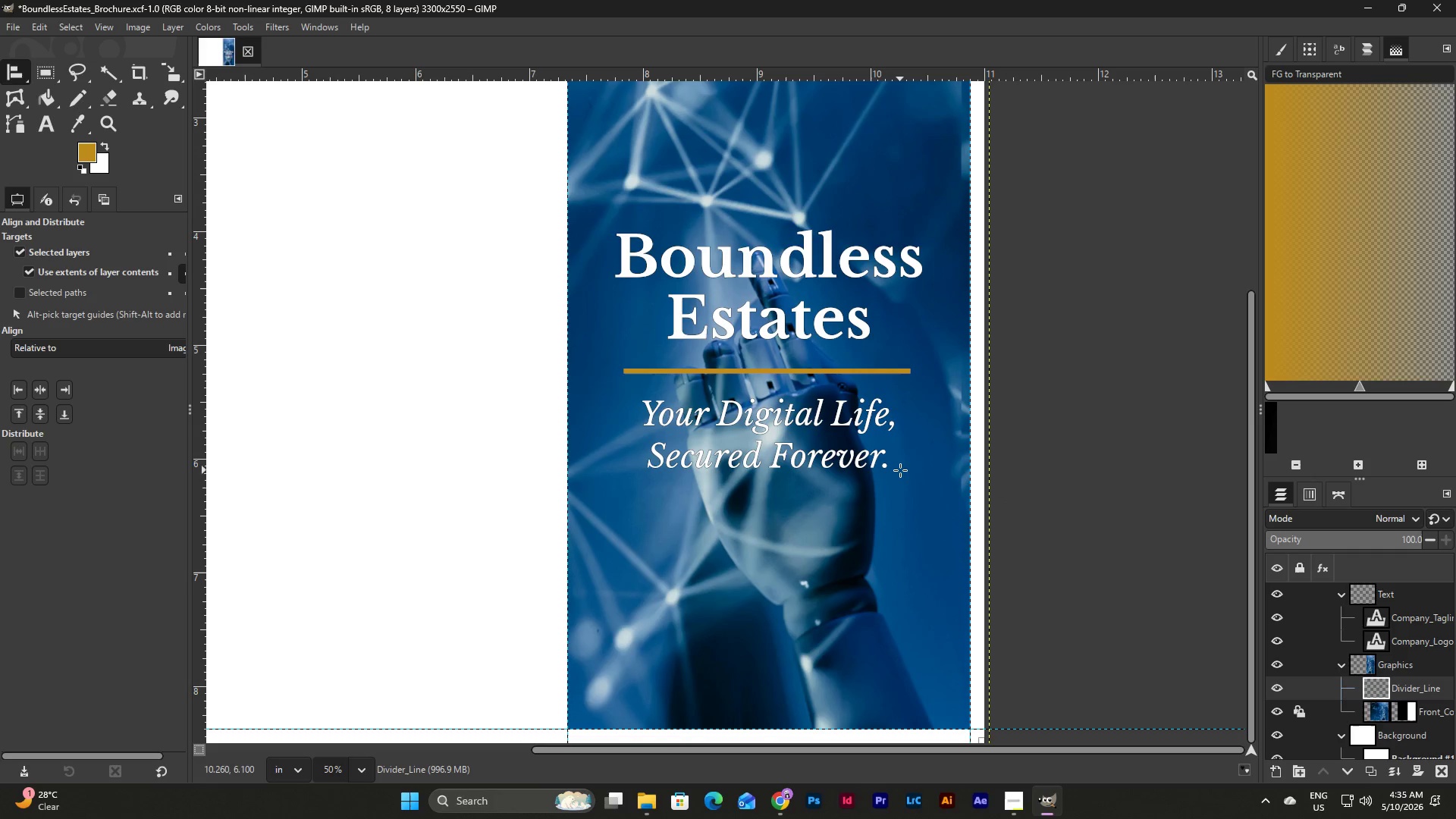 
left_click([139, 347])
 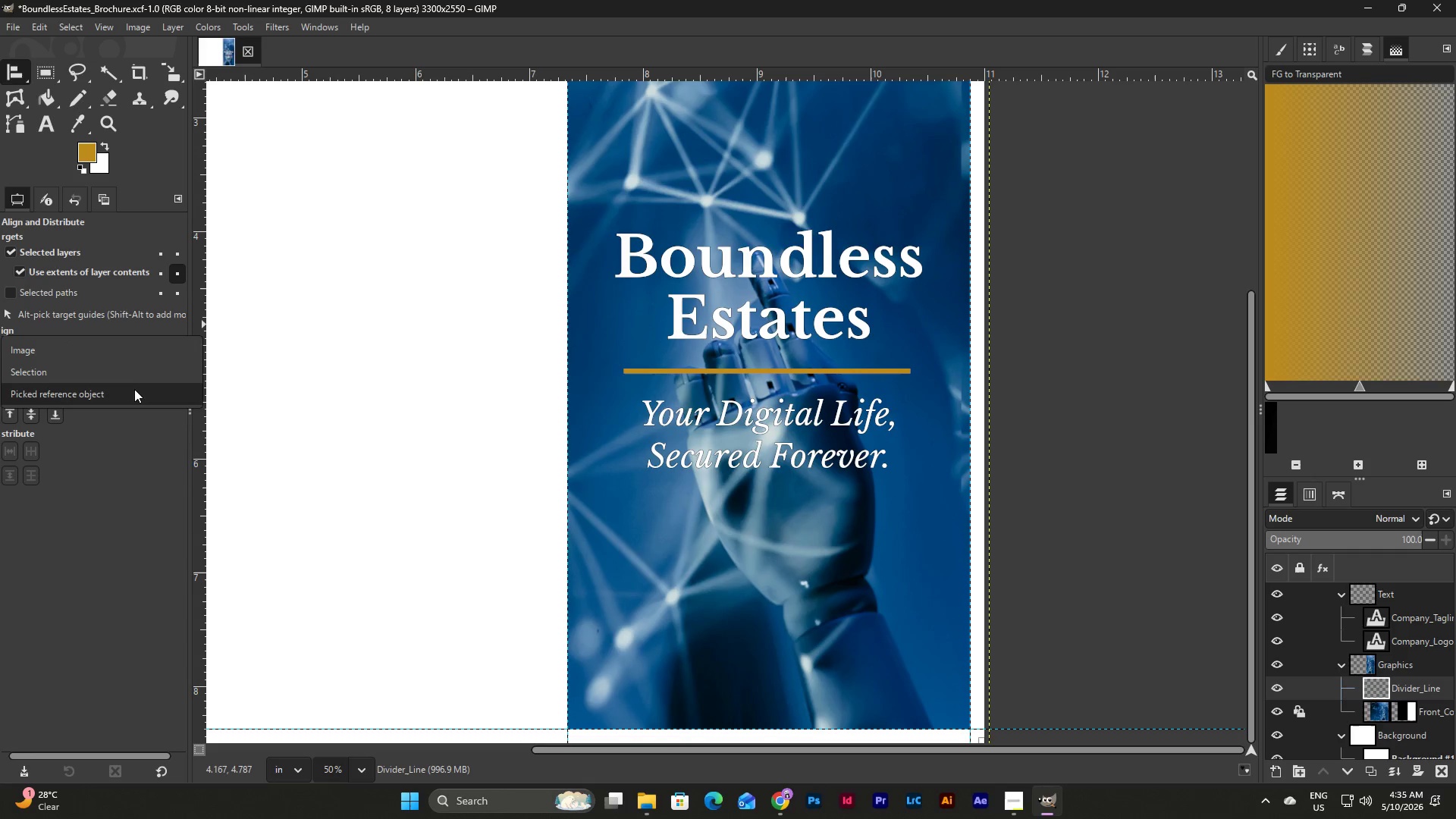 
left_click([133, 394])
 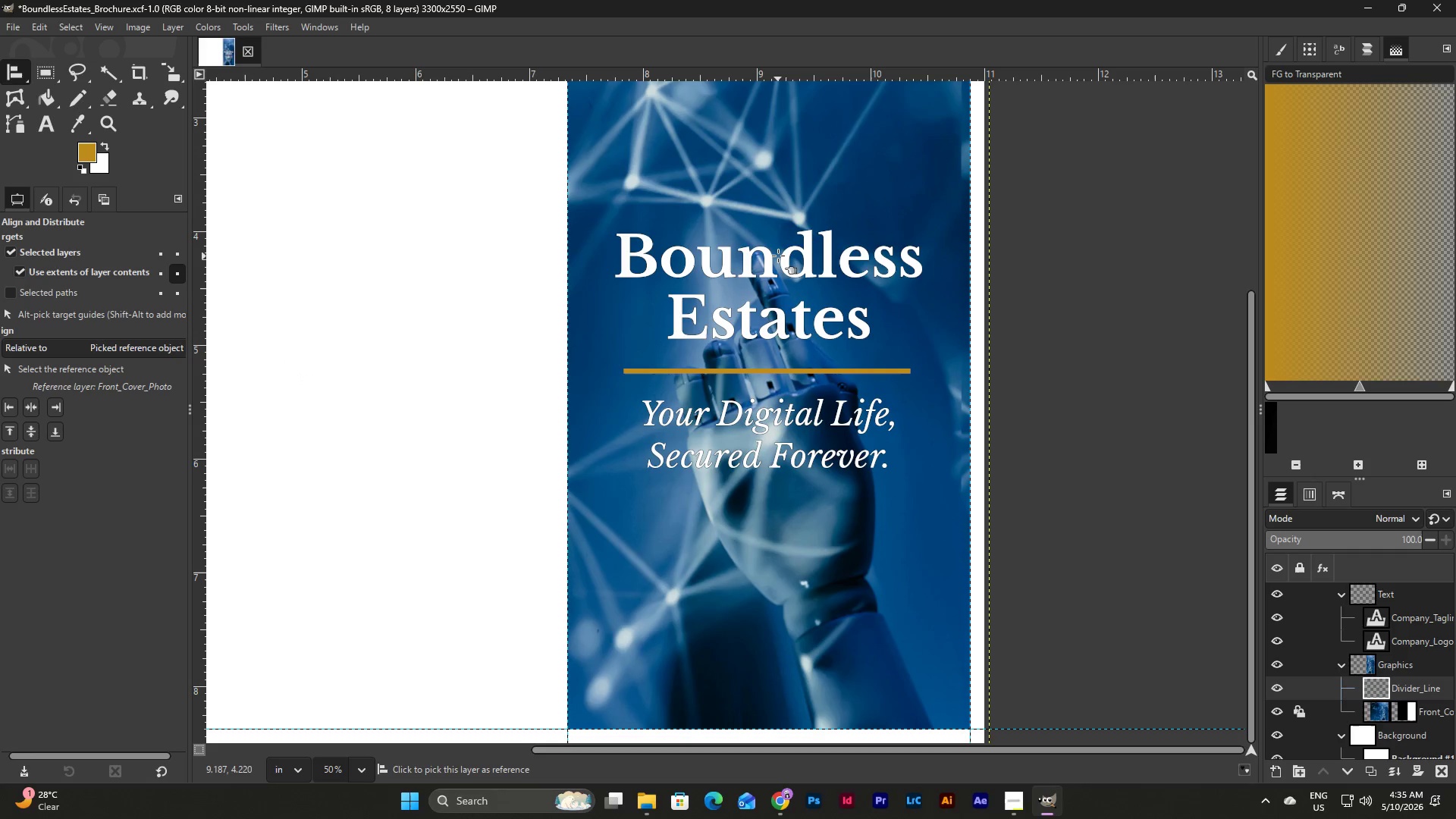 
left_click([778, 256])
 